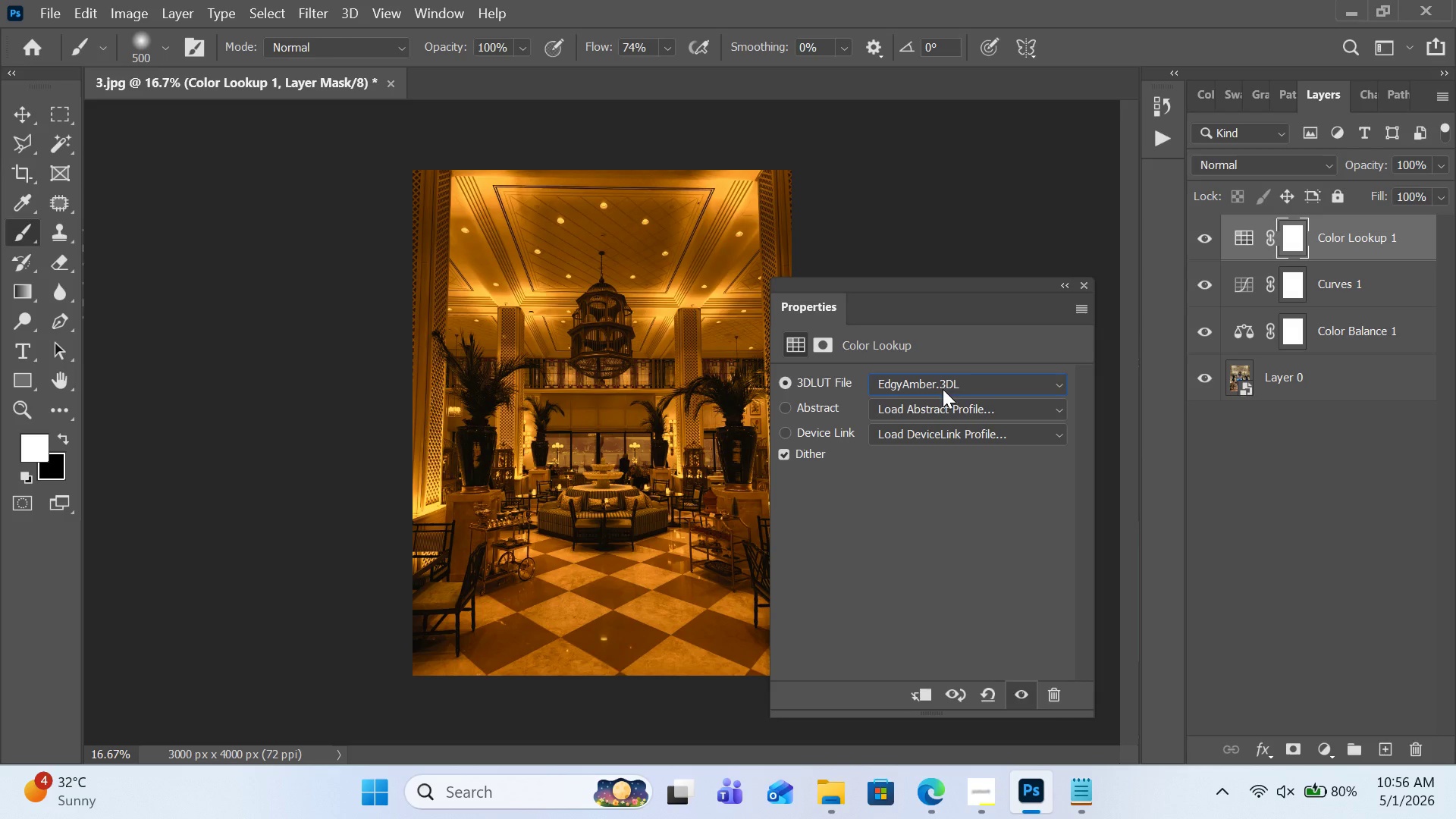 
left_click([943, 381])
 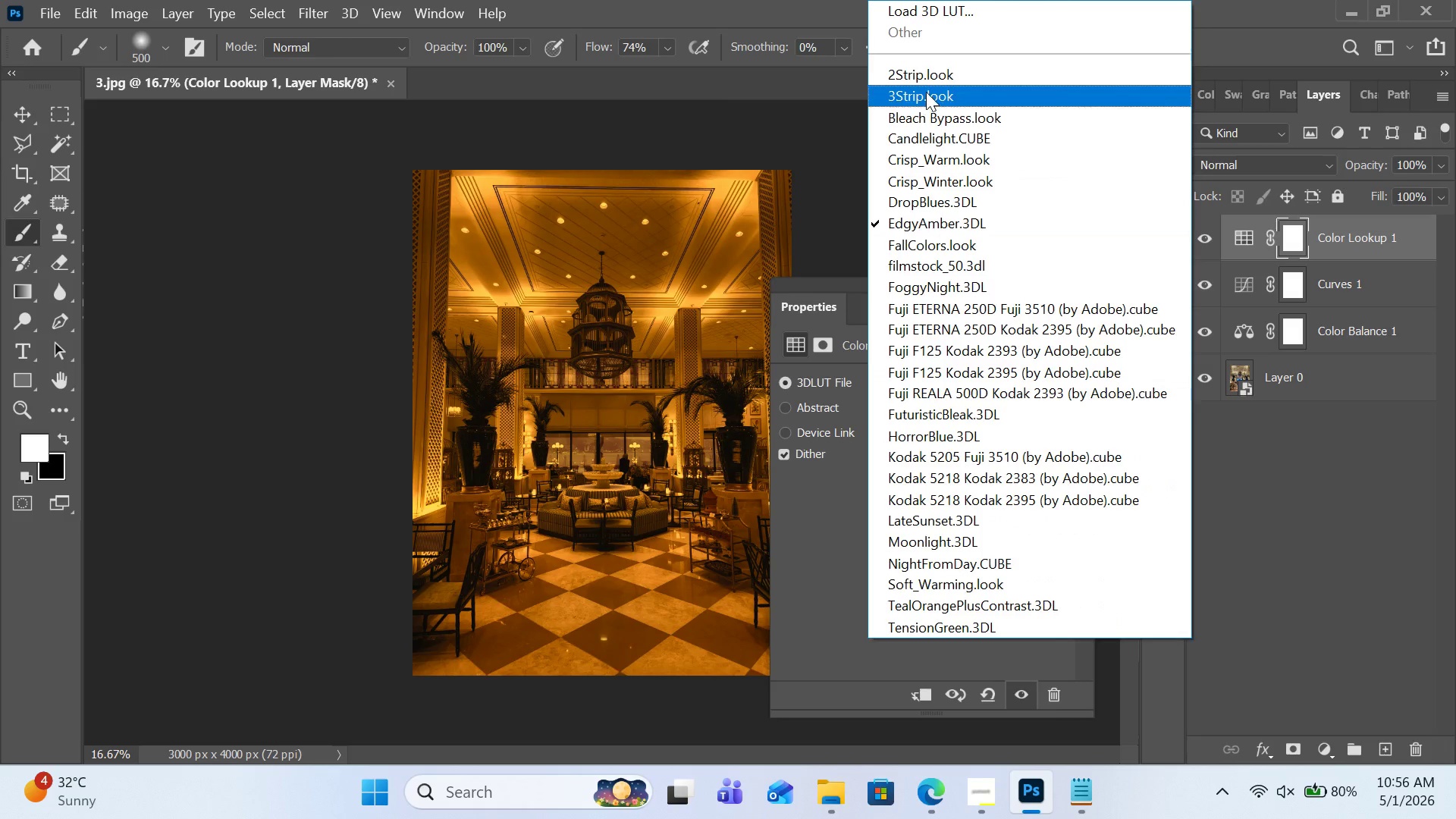 
left_click([924, 85])
 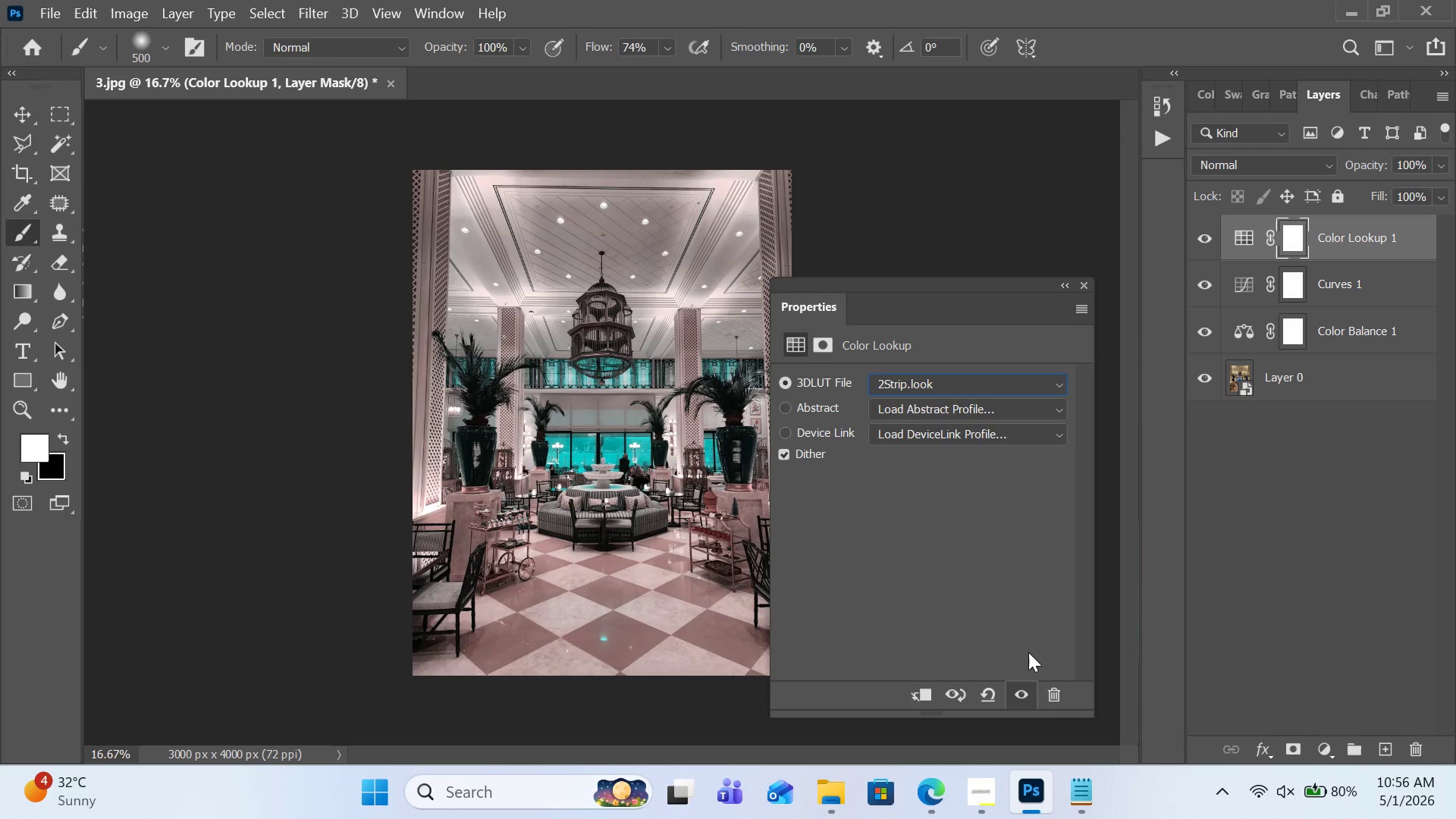 
left_click([1043, 698])
 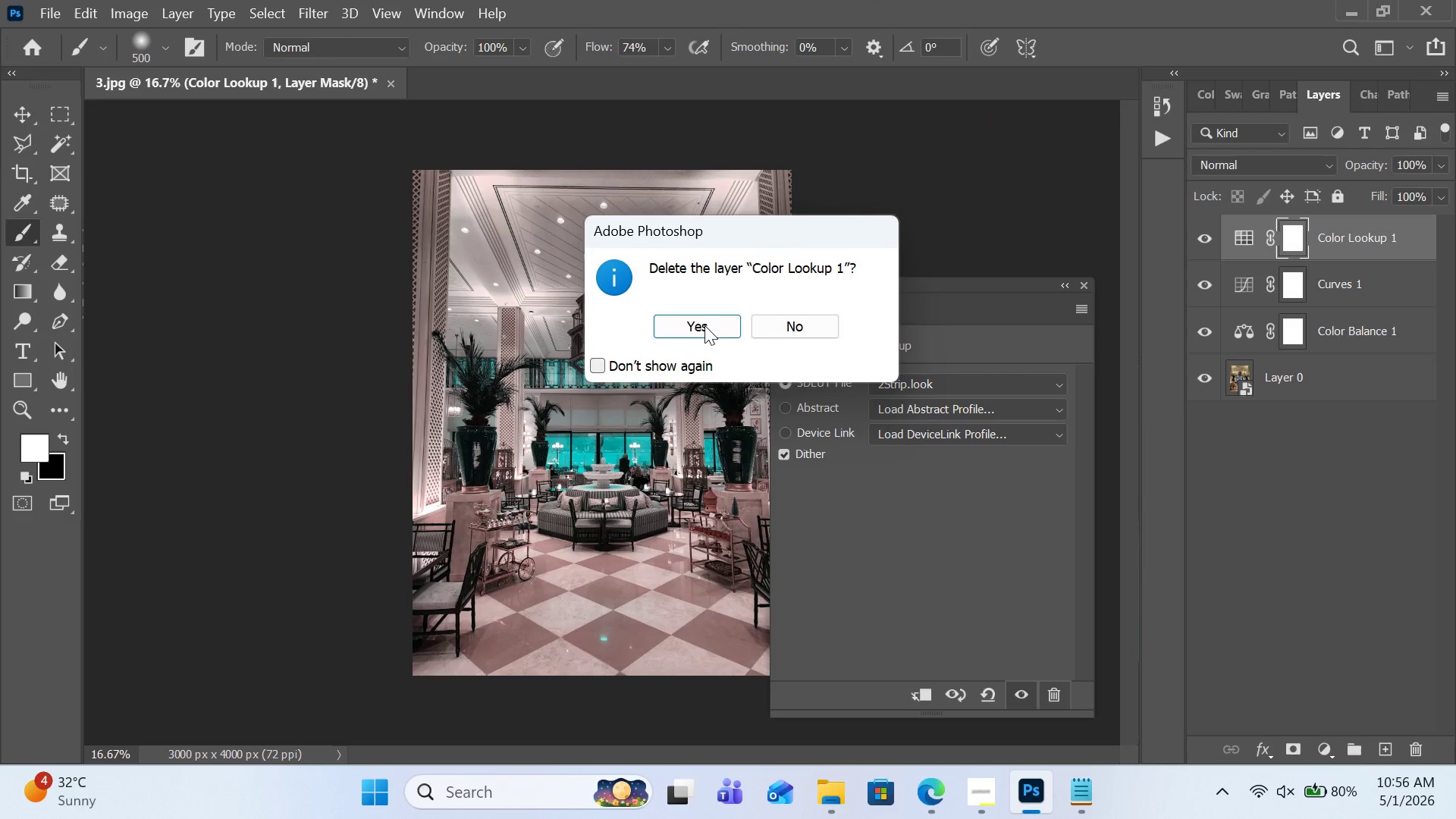 
left_click([704, 325])
 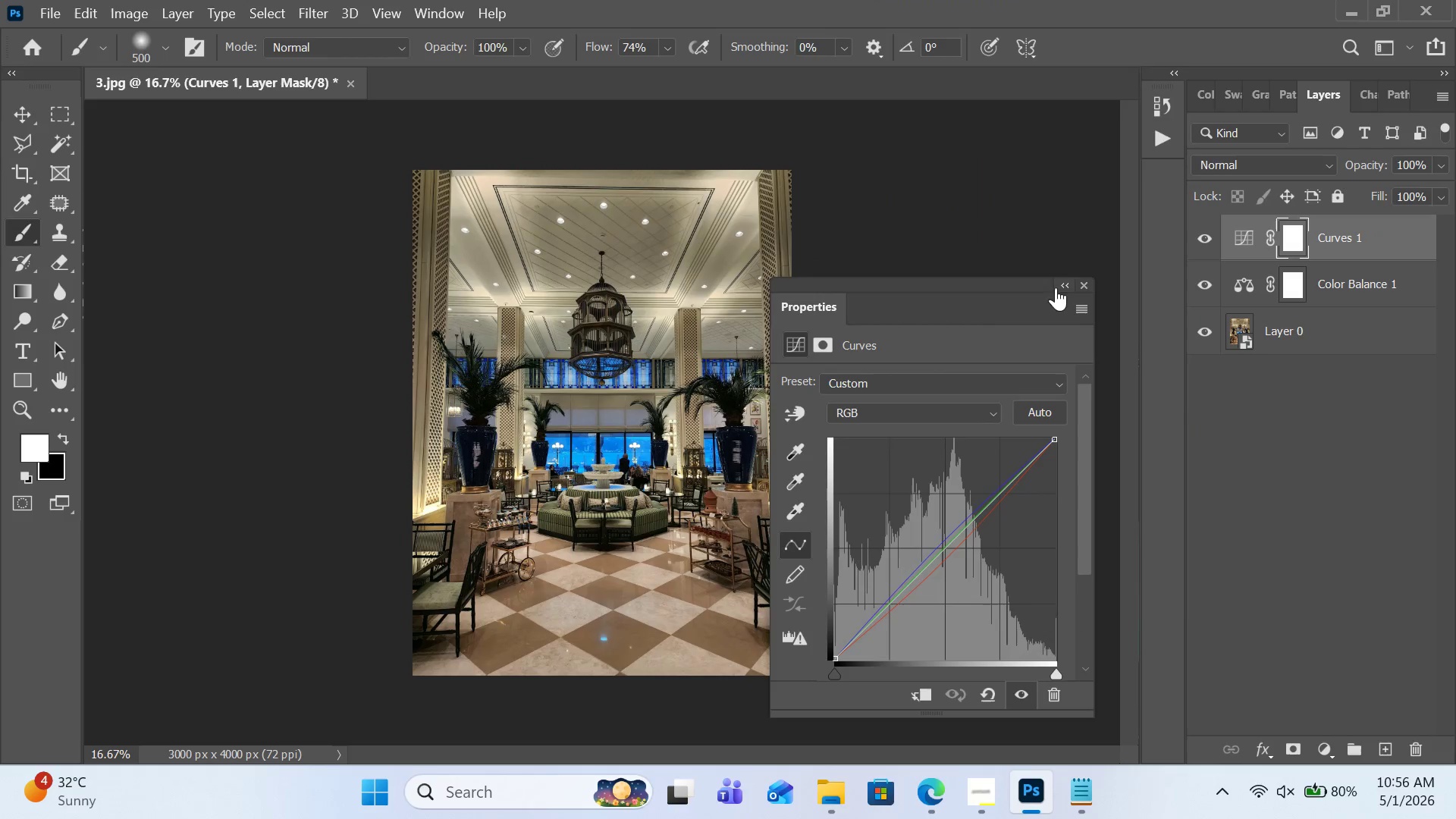 
wait(5.84)
 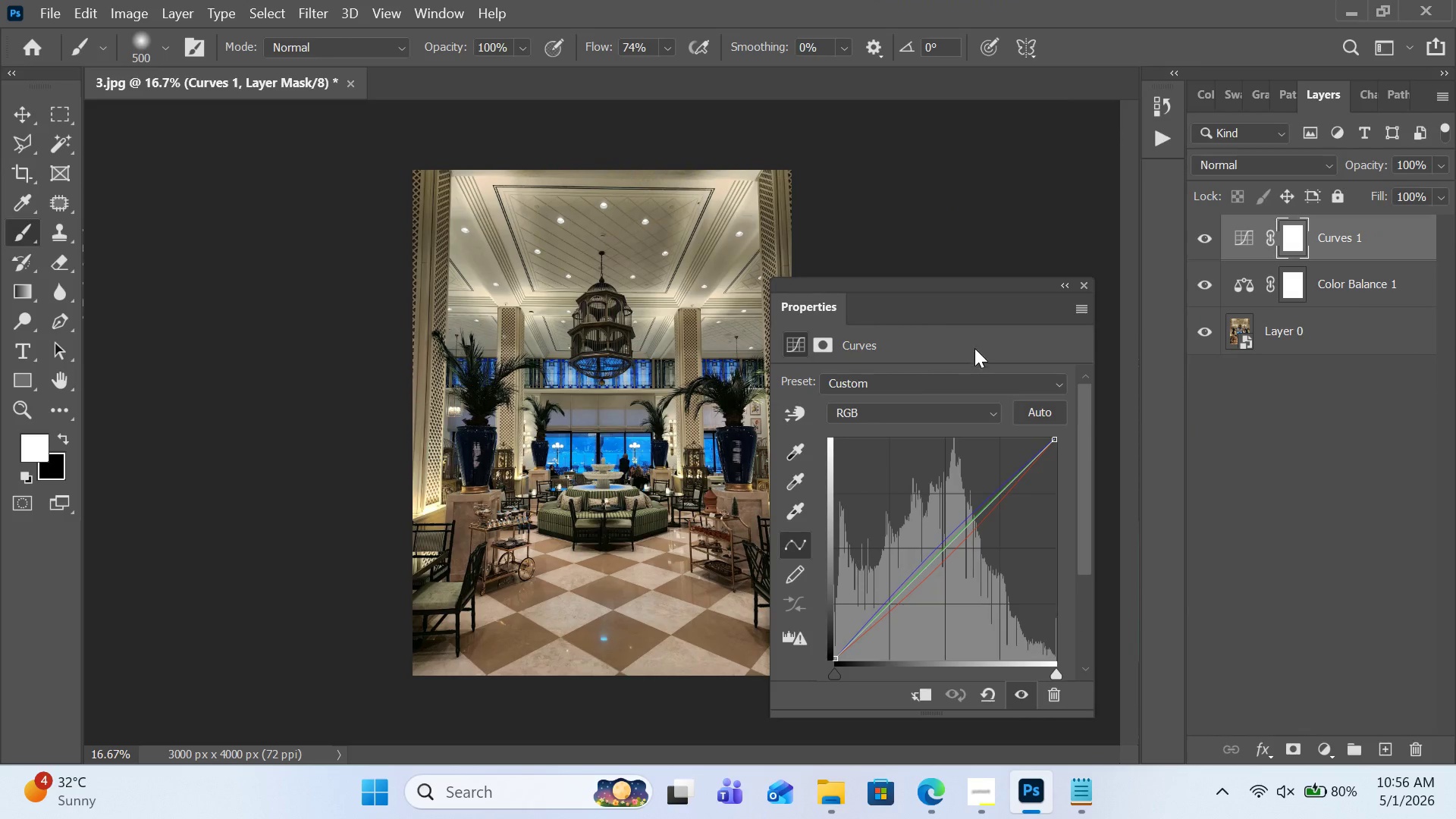 
left_click([1059, 287])
 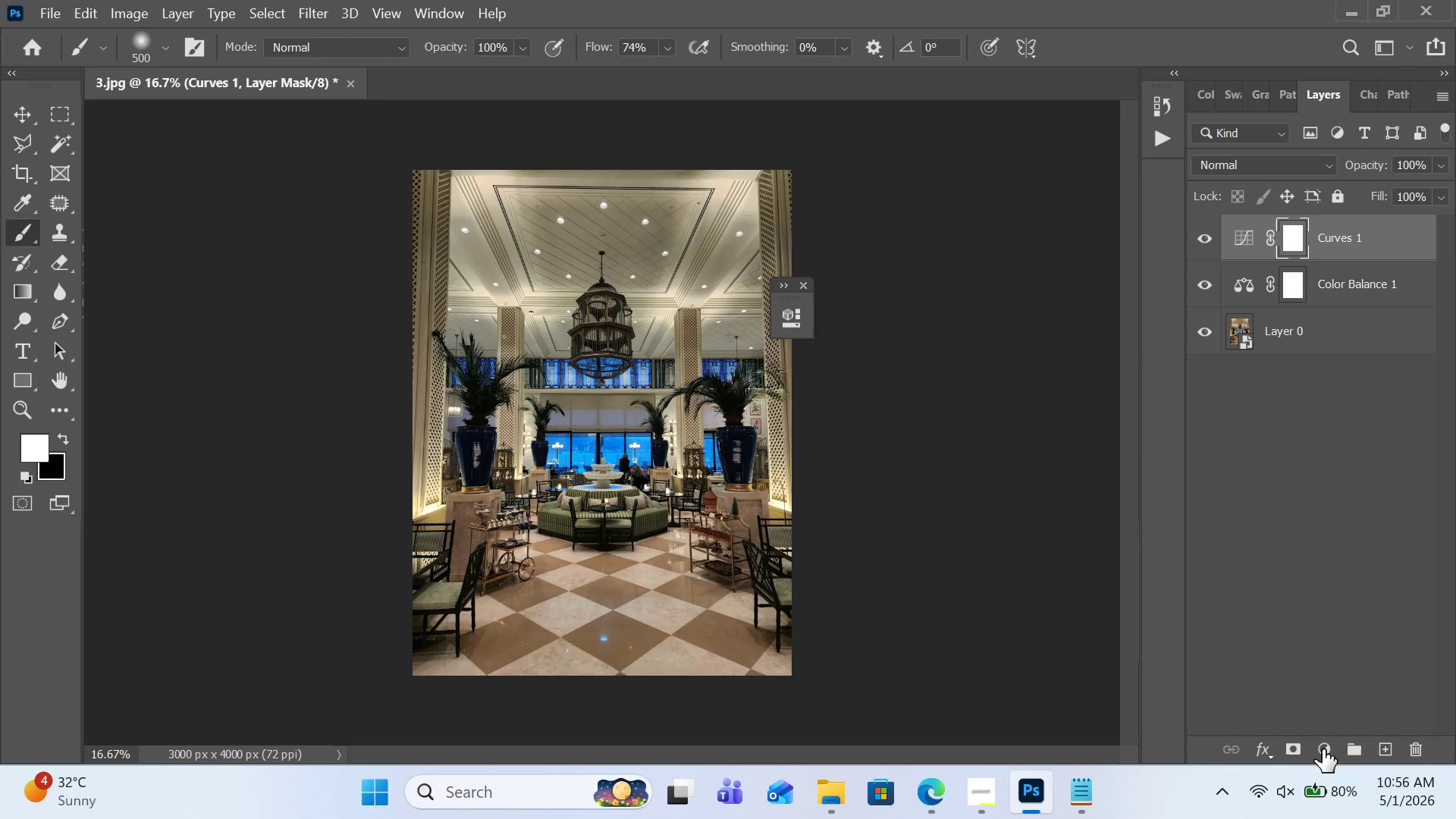 
left_click([1329, 761])
 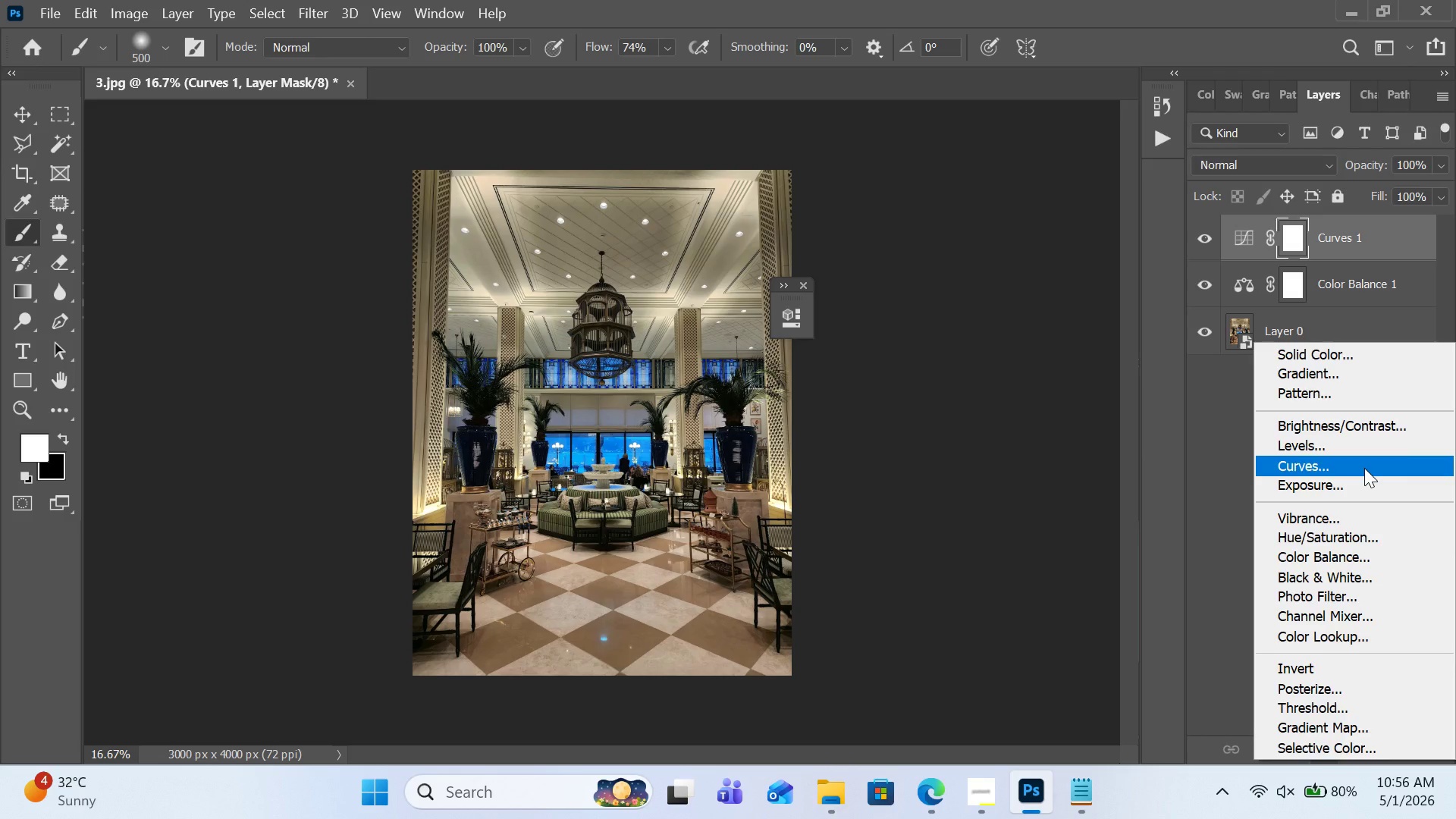 
wait(5.41)
 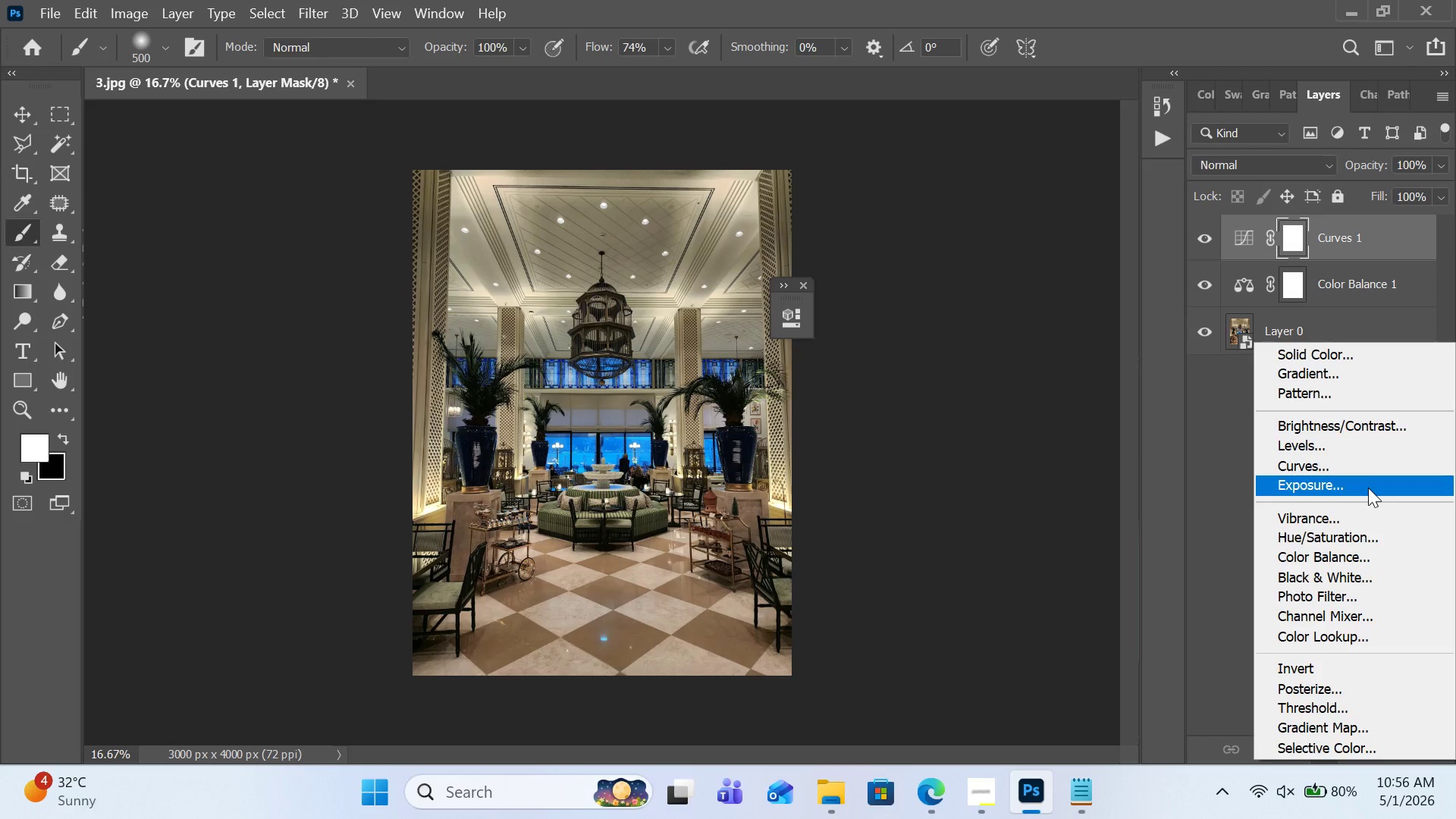 
left_click([1361, 604])
 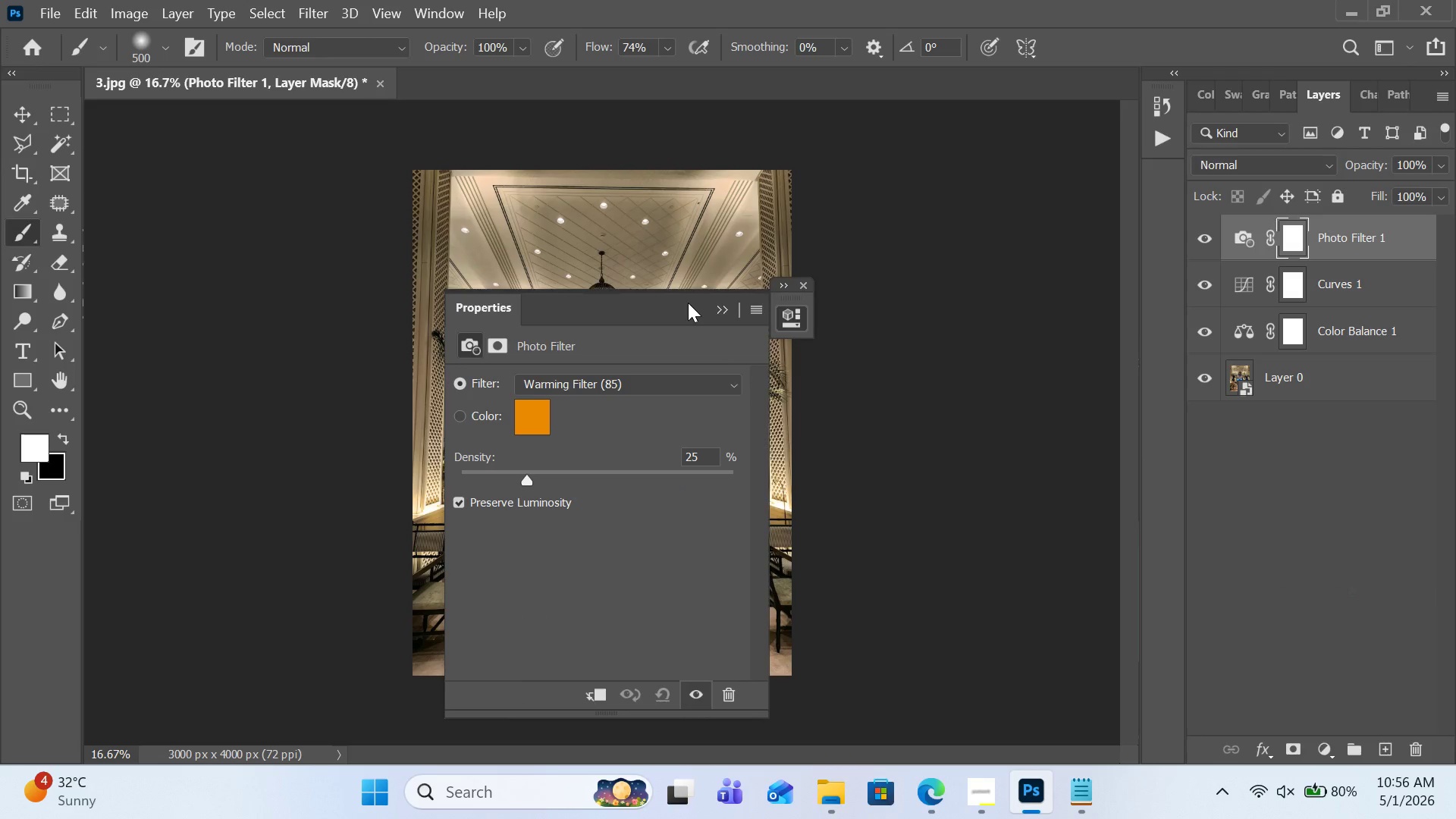 
left_click_drag(start_coordinate=[678, 297], to_coordinate=[1059, 274])
 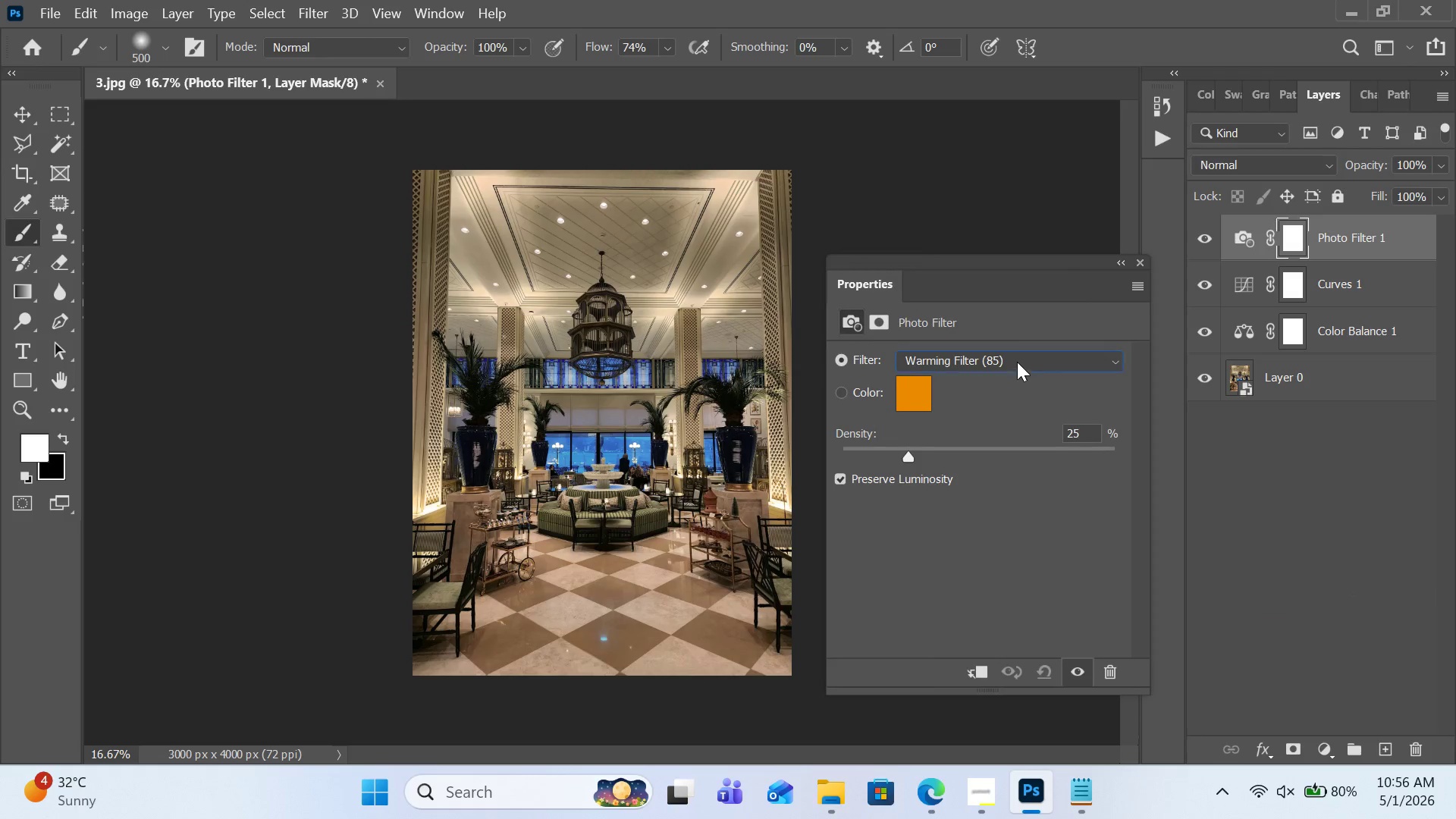 
left_click([1017, 362])
 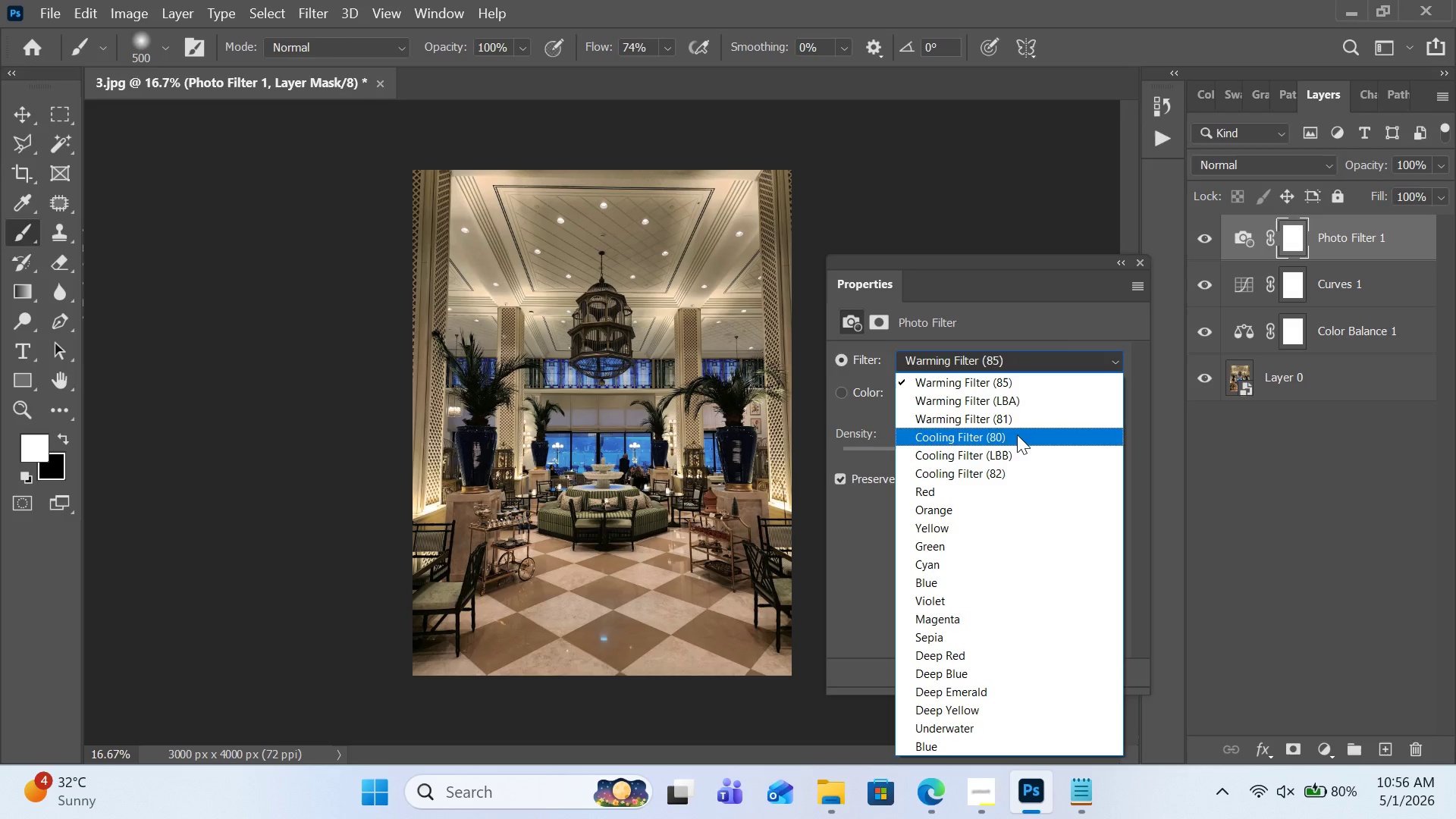 
wait(6.33)
 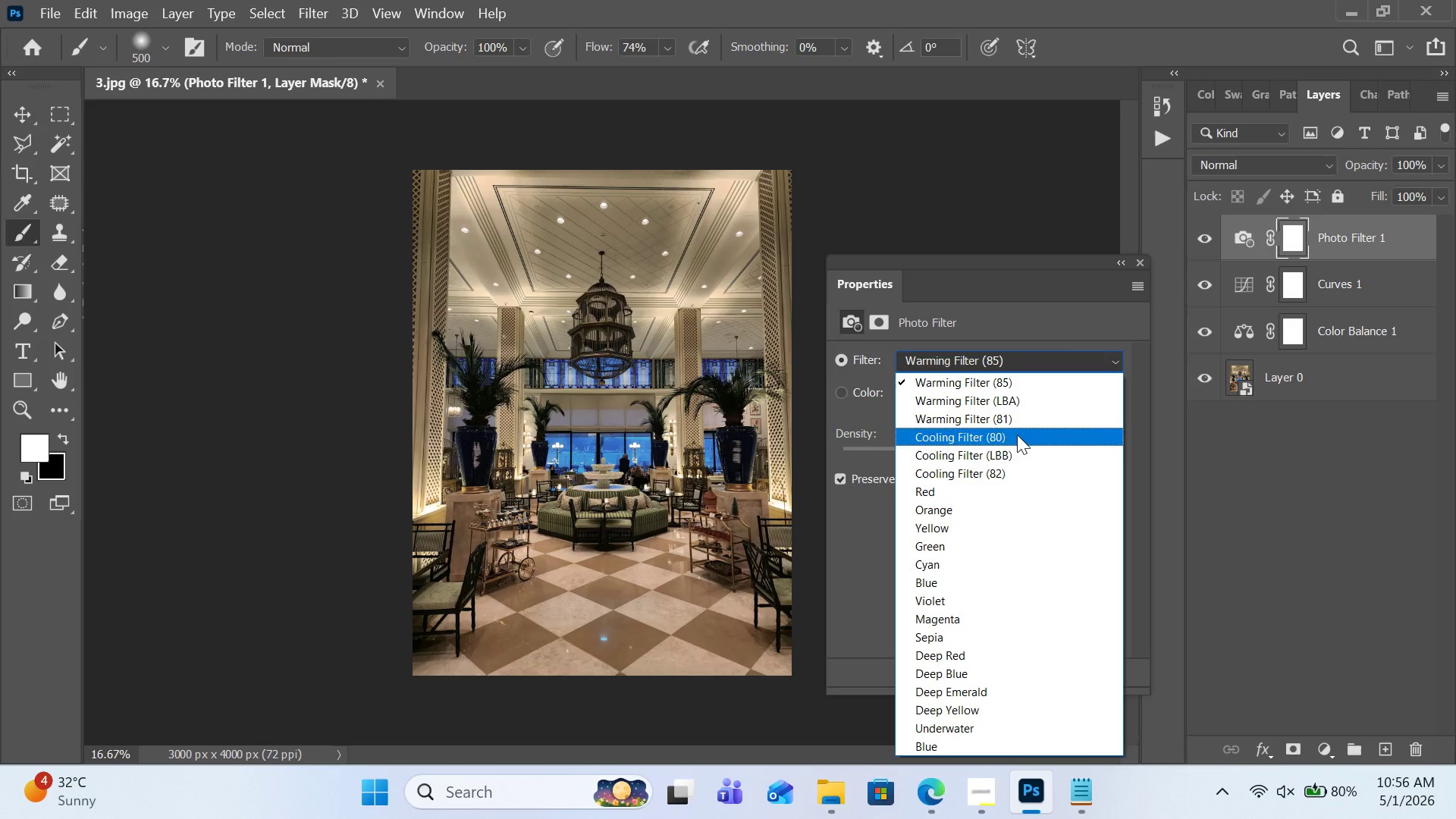 
left_click([1012, 462])
 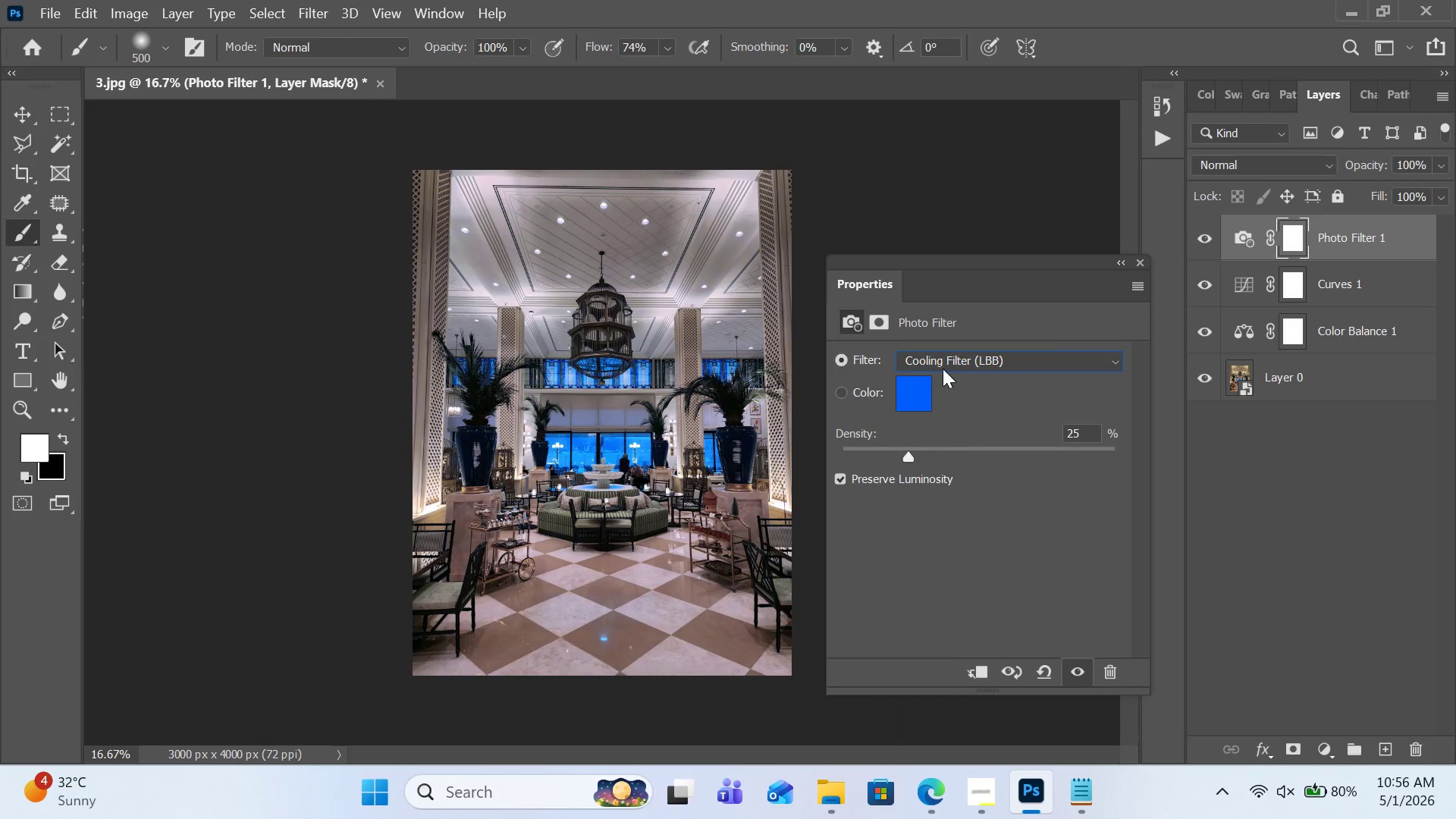 
left_click([951, 366])
 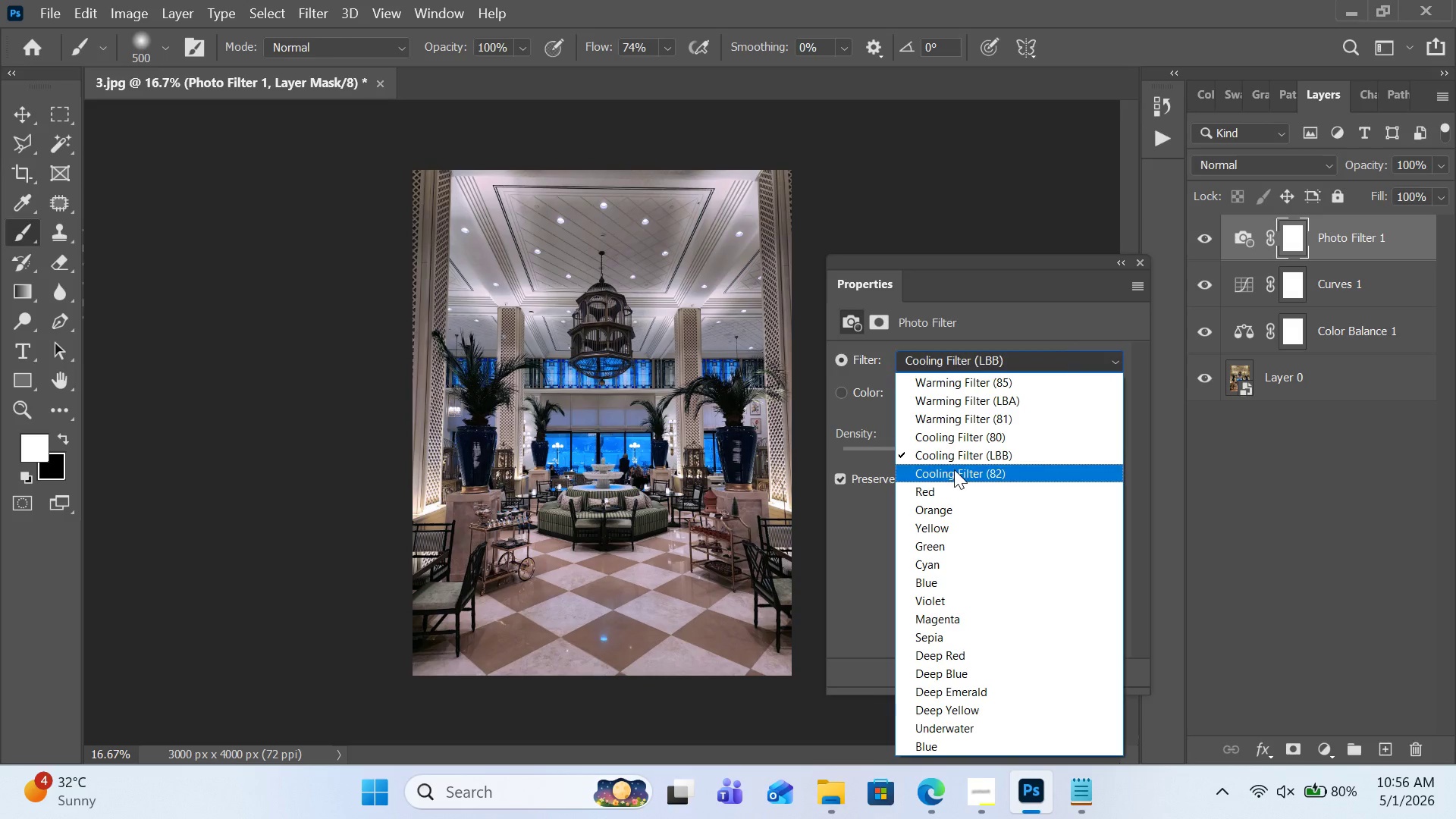 
left_click([954, 474])
 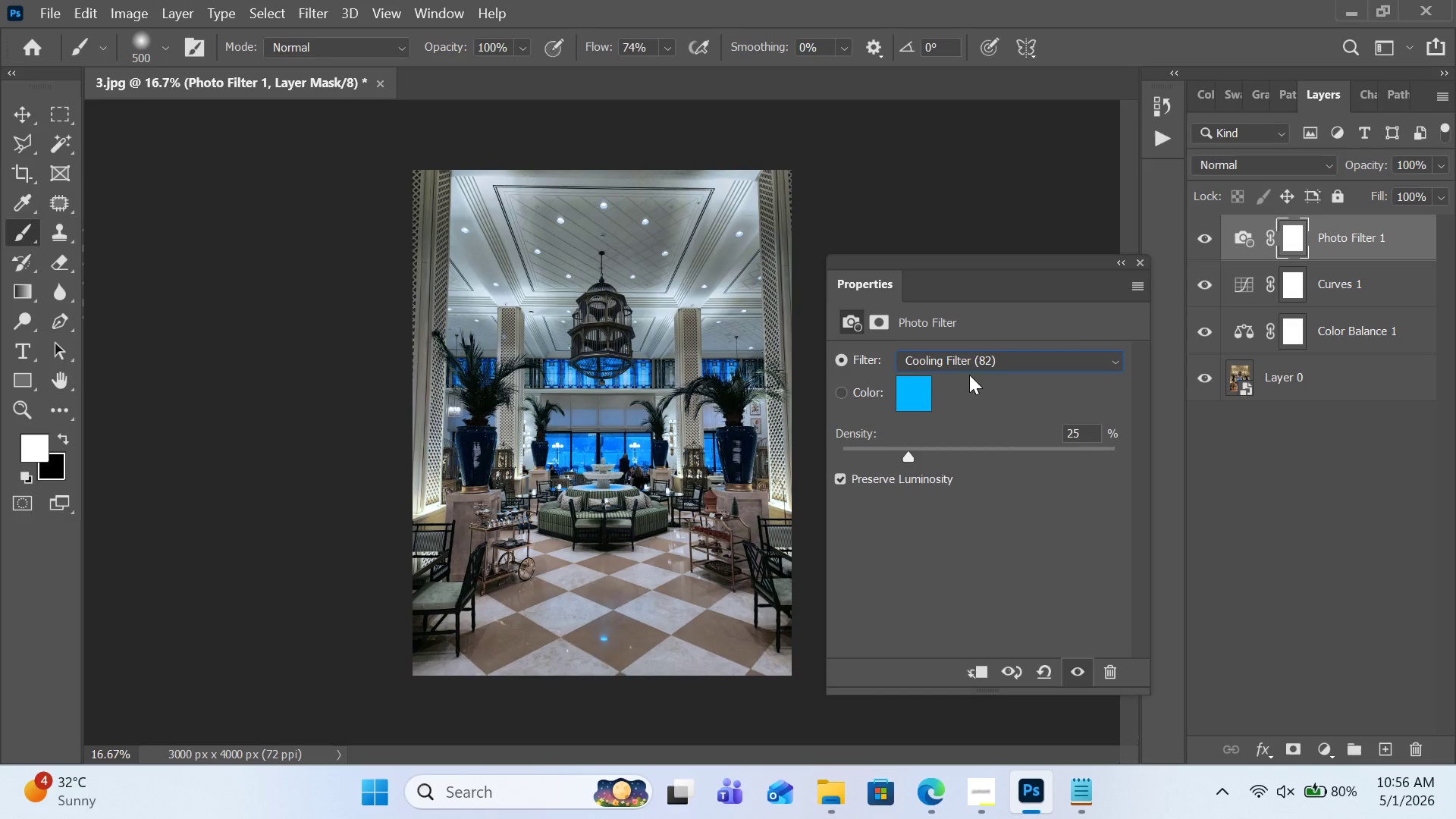 
left_click([969, 362])
 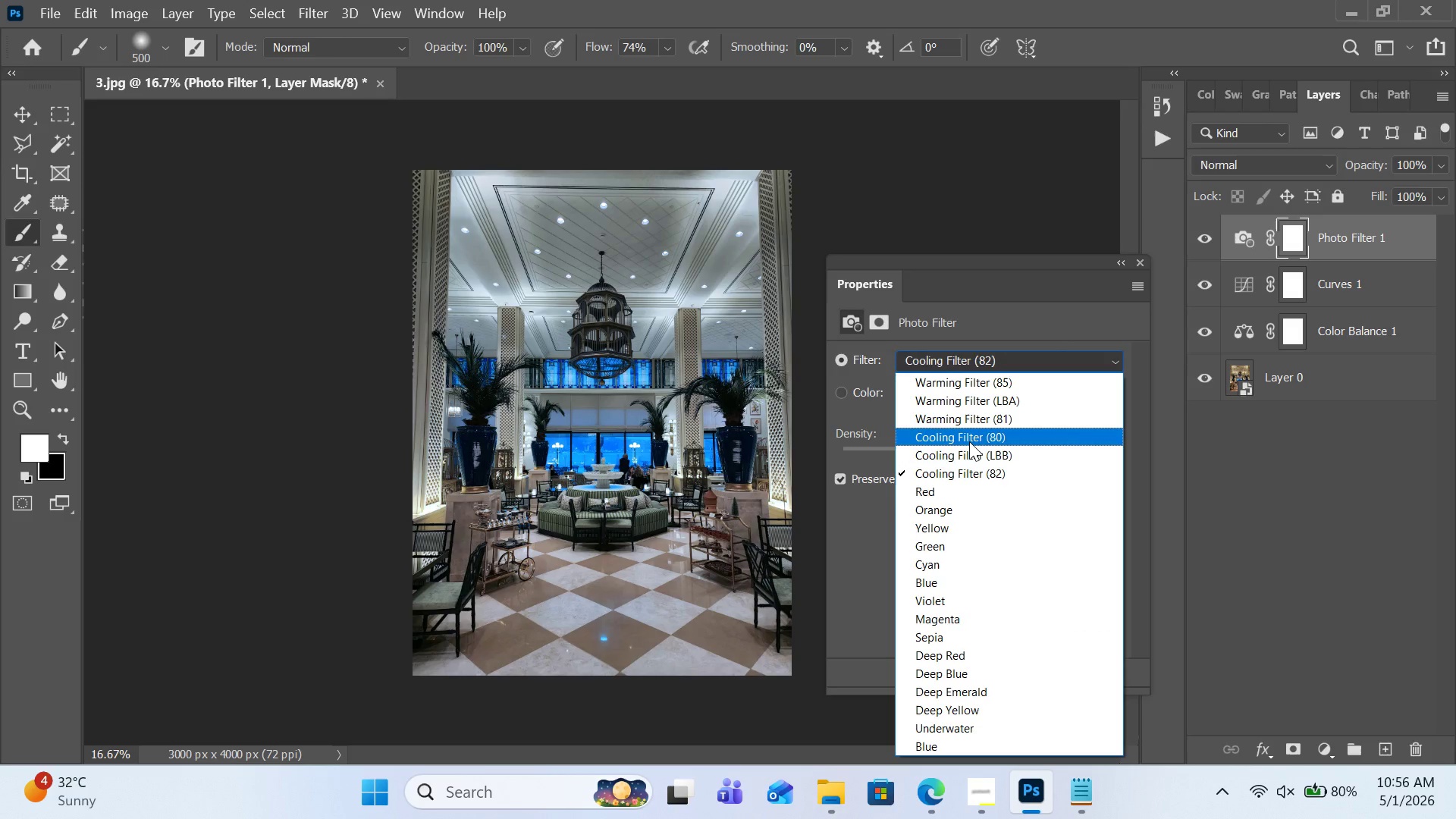 
left_click([969, 444])
 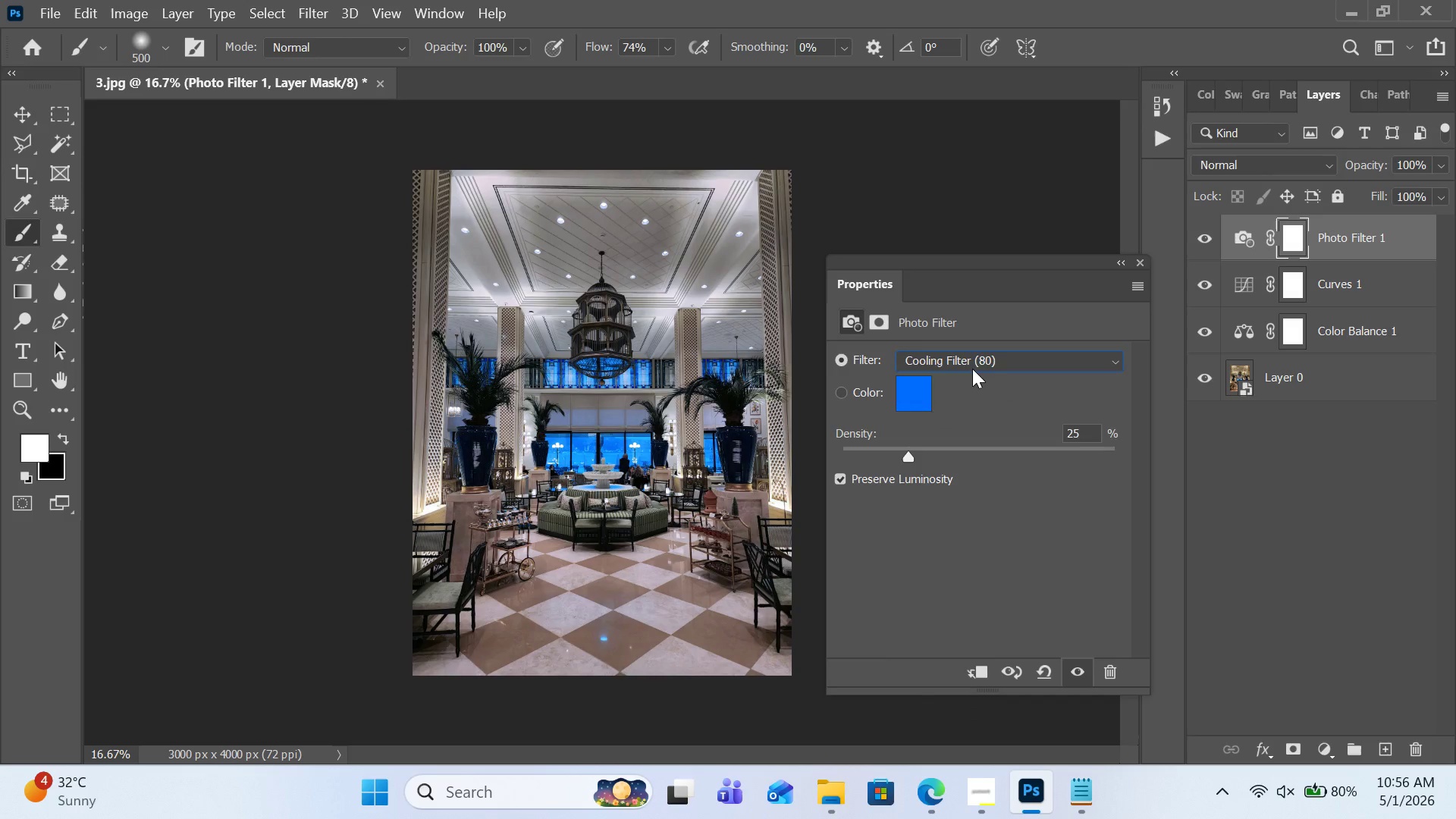 
left_click([972, 359])
 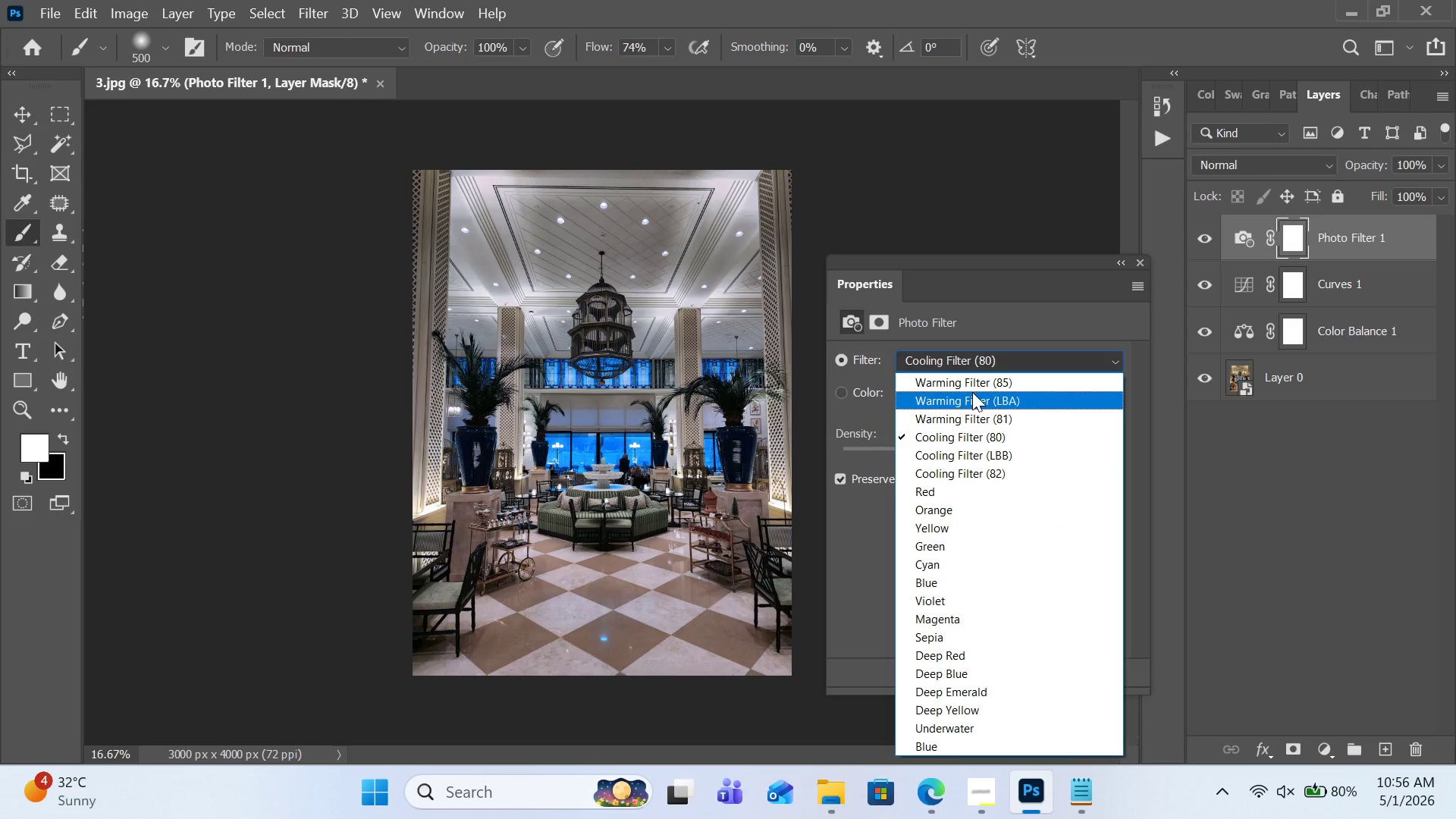 
left_click([972, 392])
 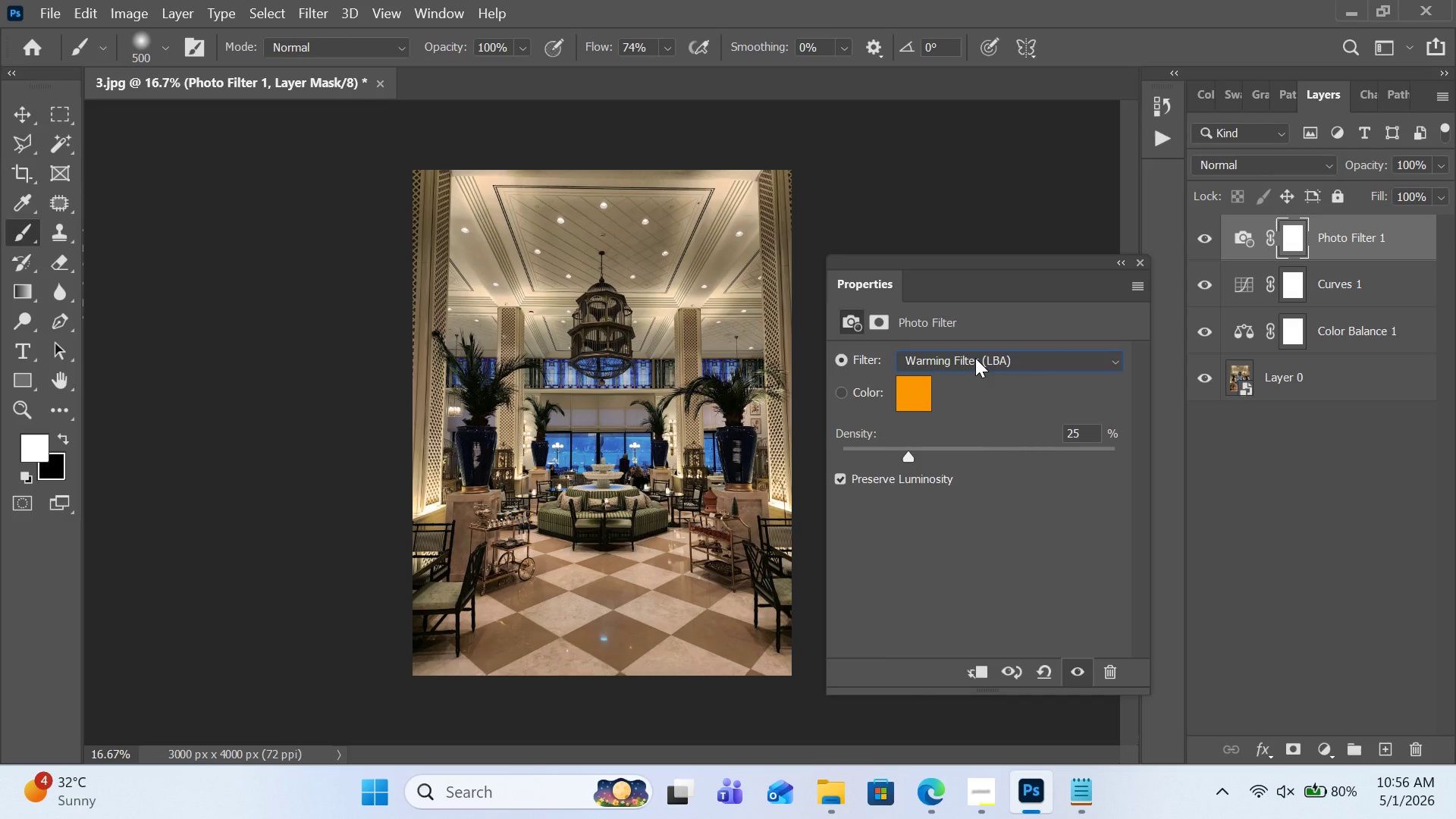 
left_click([975, 358])
 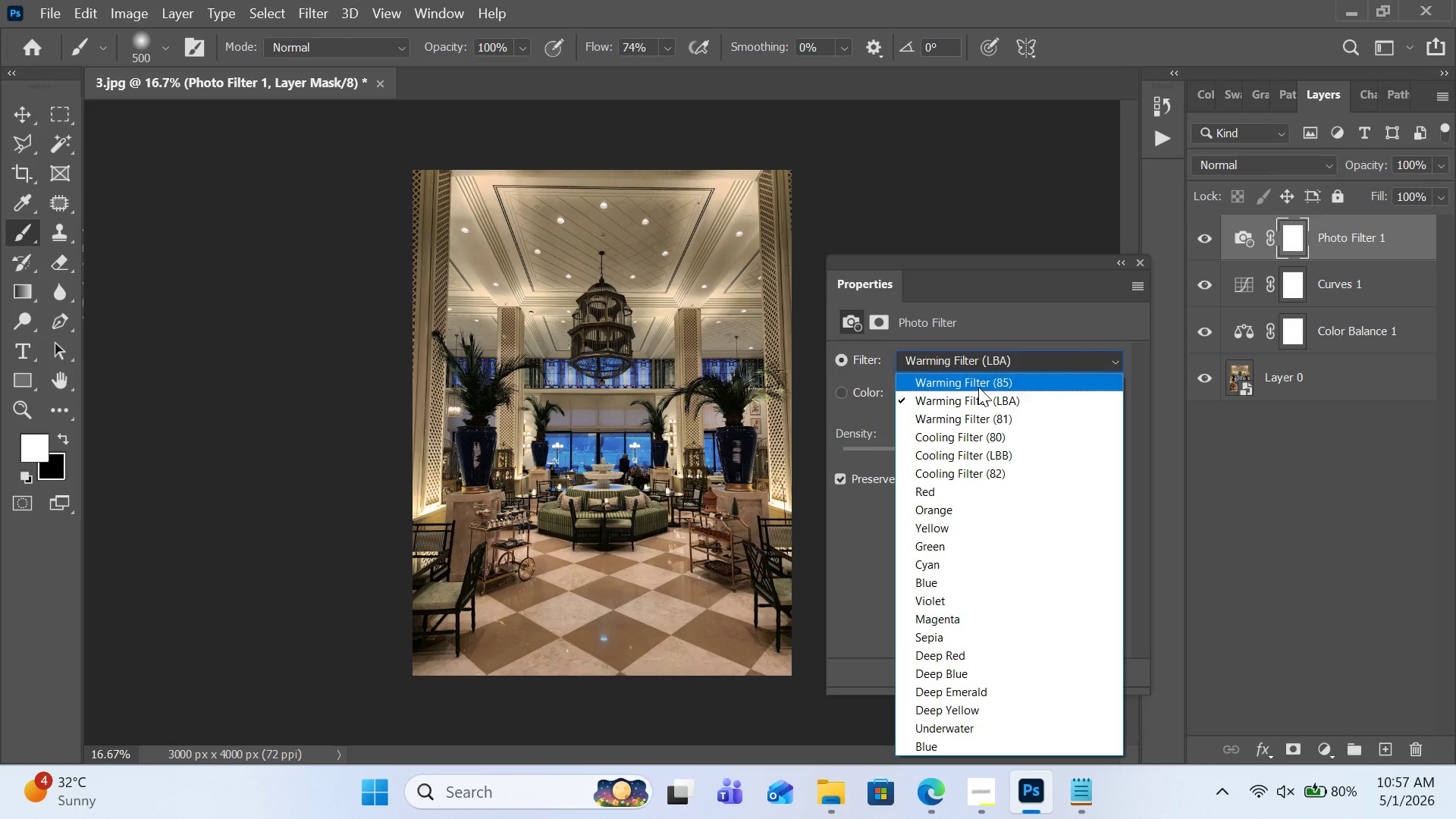 
left_click([978, 387])
 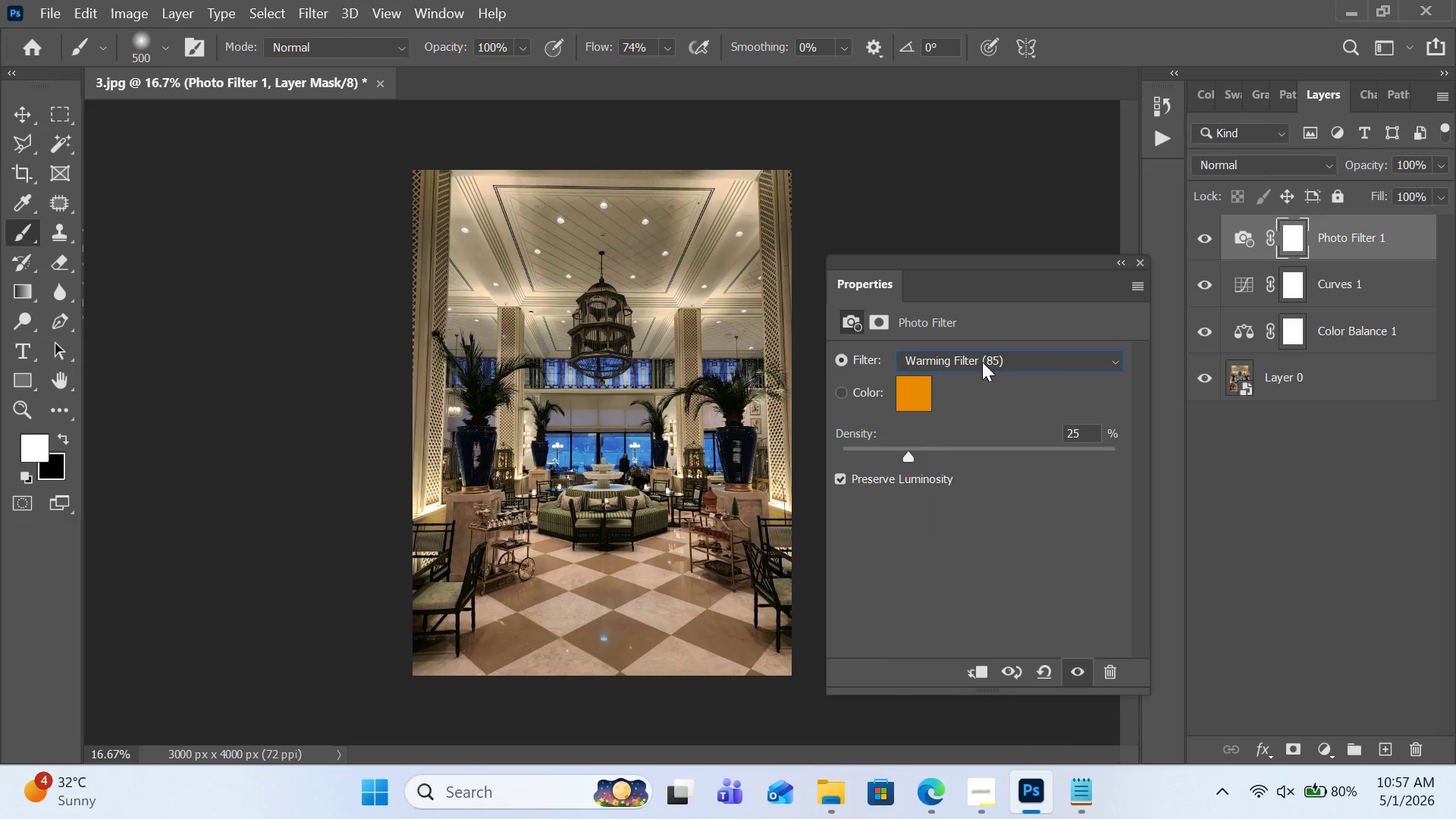 
double_click([877, 455])
 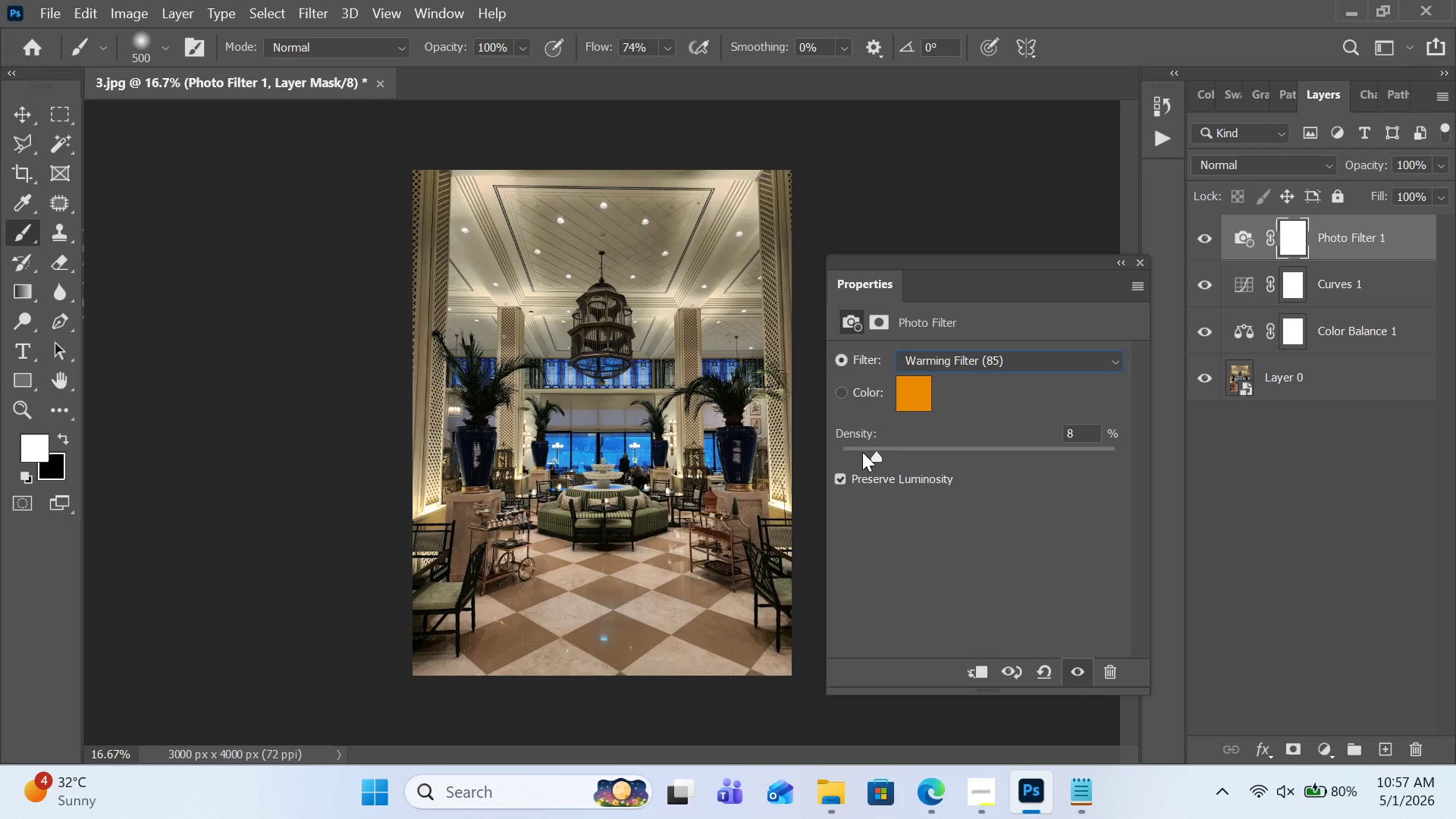 
left_click([862, 452])
 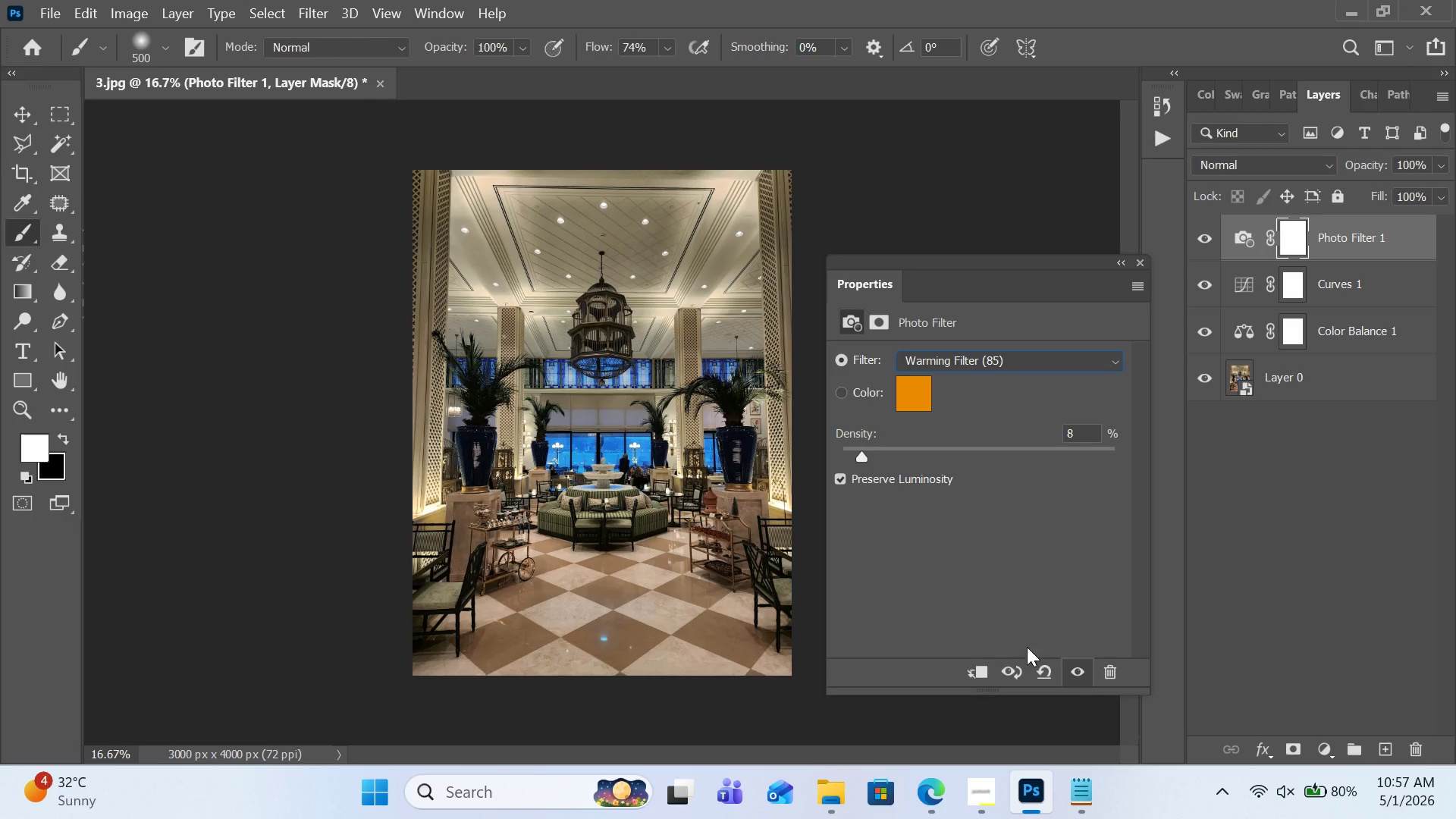 
left_click([1344, 529])
 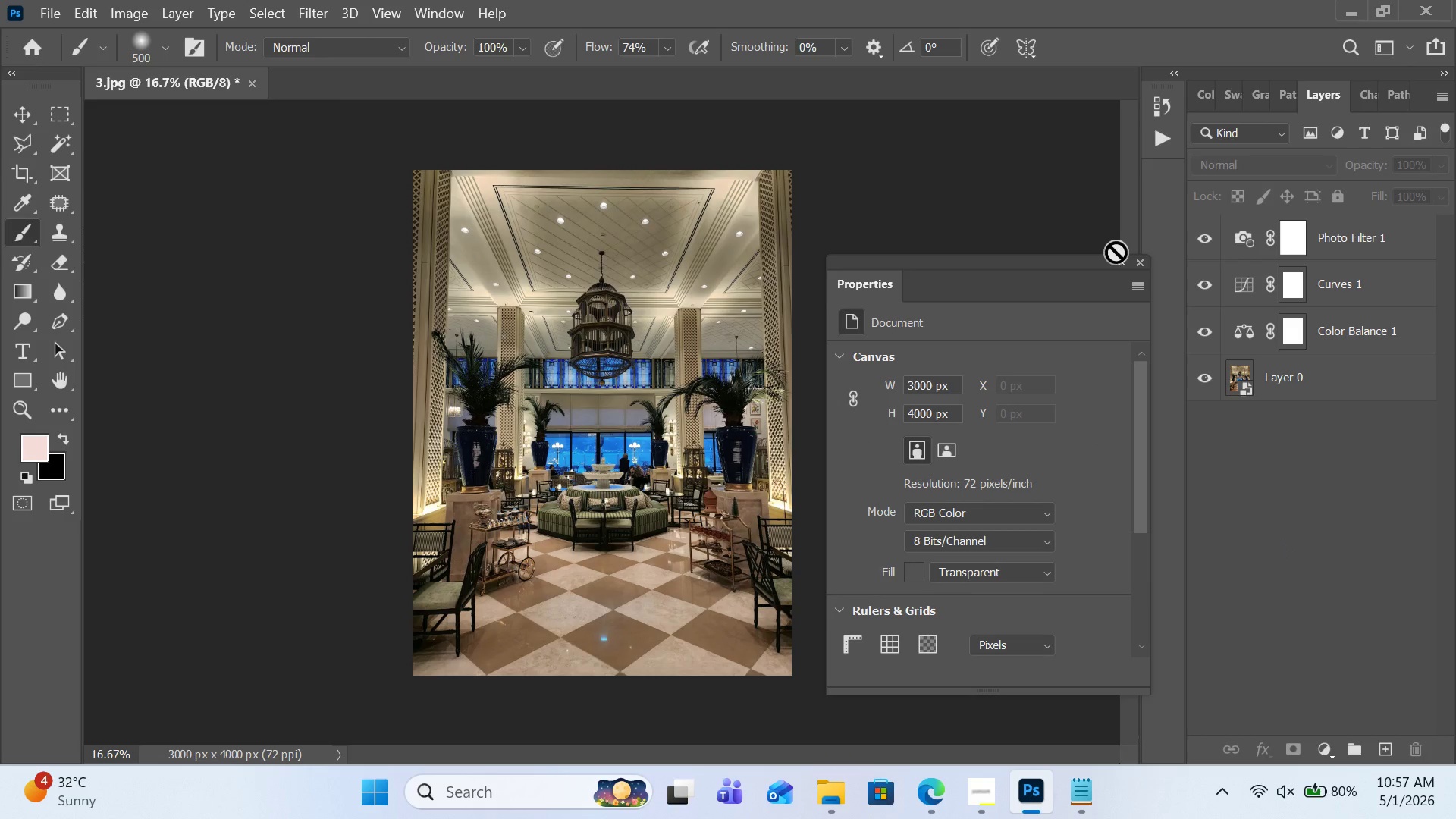 
left_click([1121, 266])
 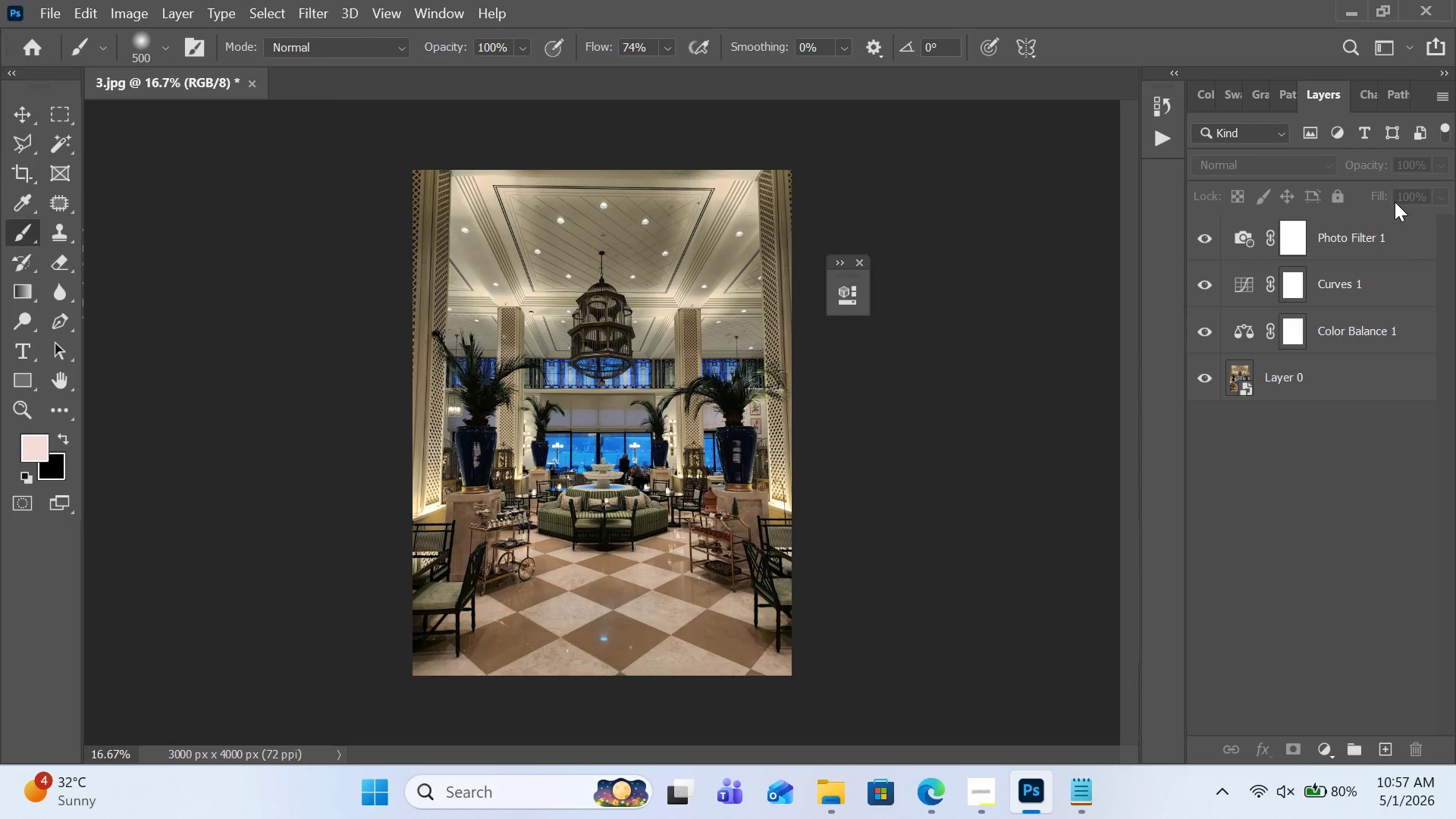 
left_click([1355, 232])
 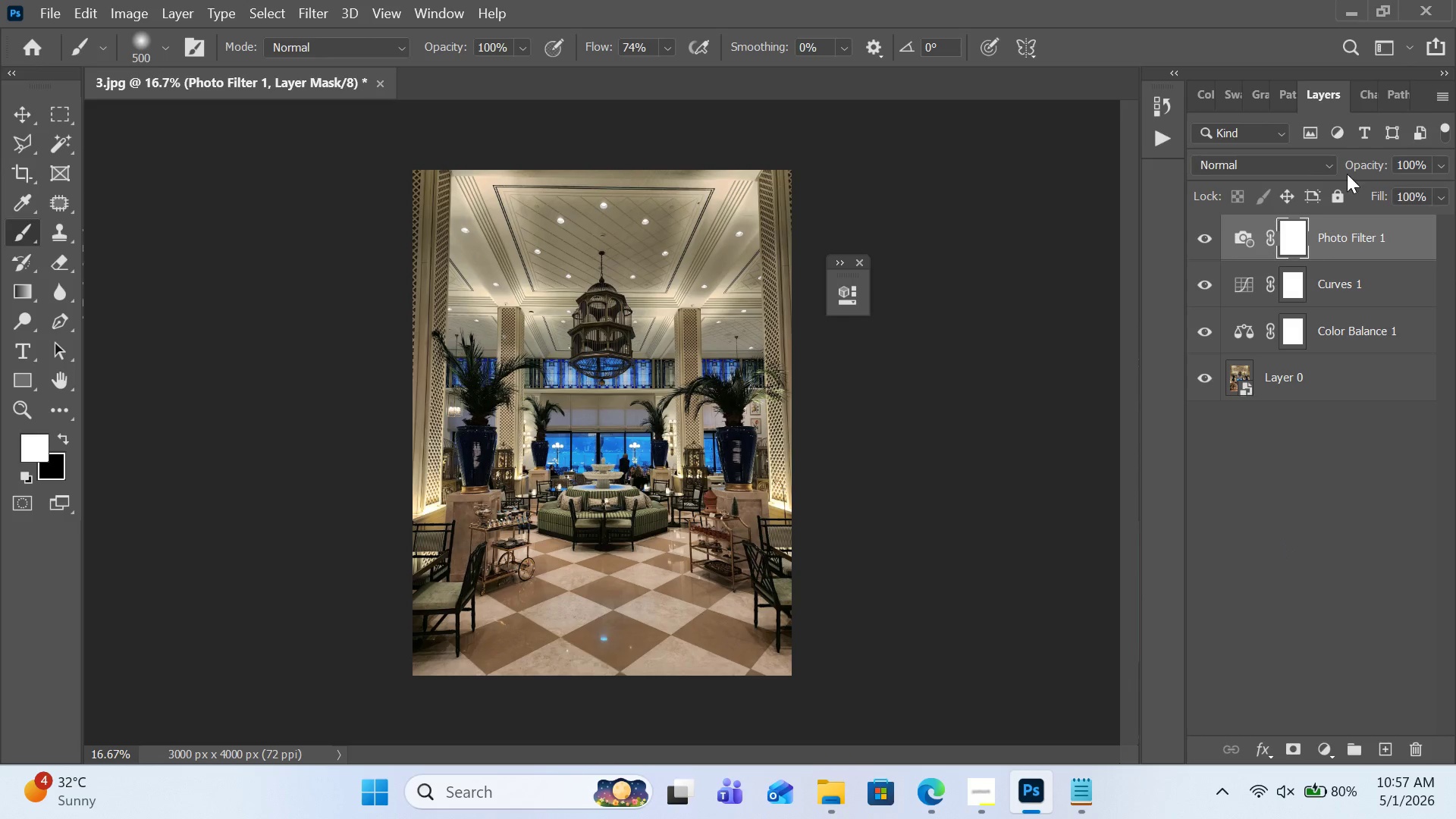 
left_click([1299, 174])
 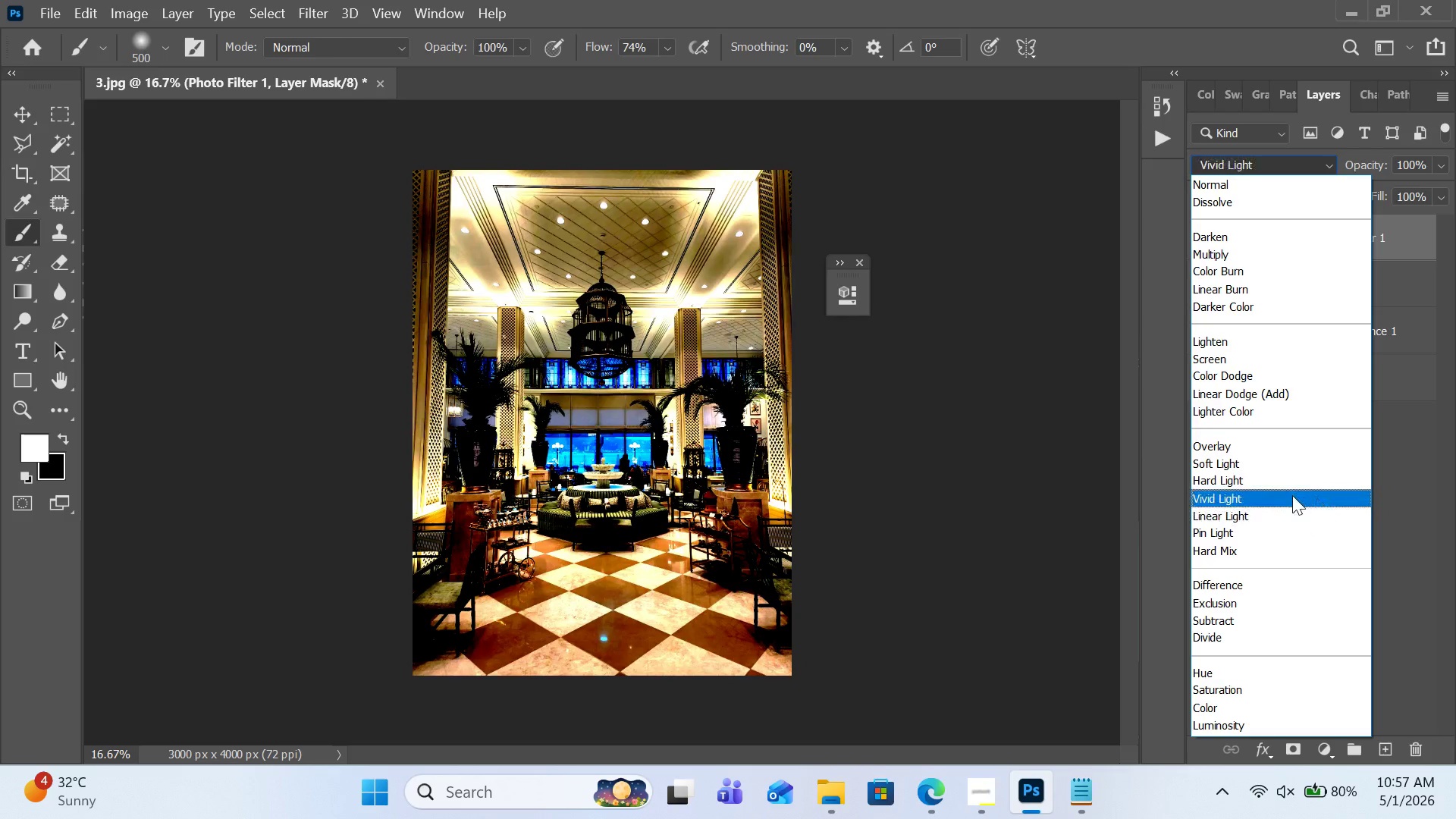 
wait(8.61)
 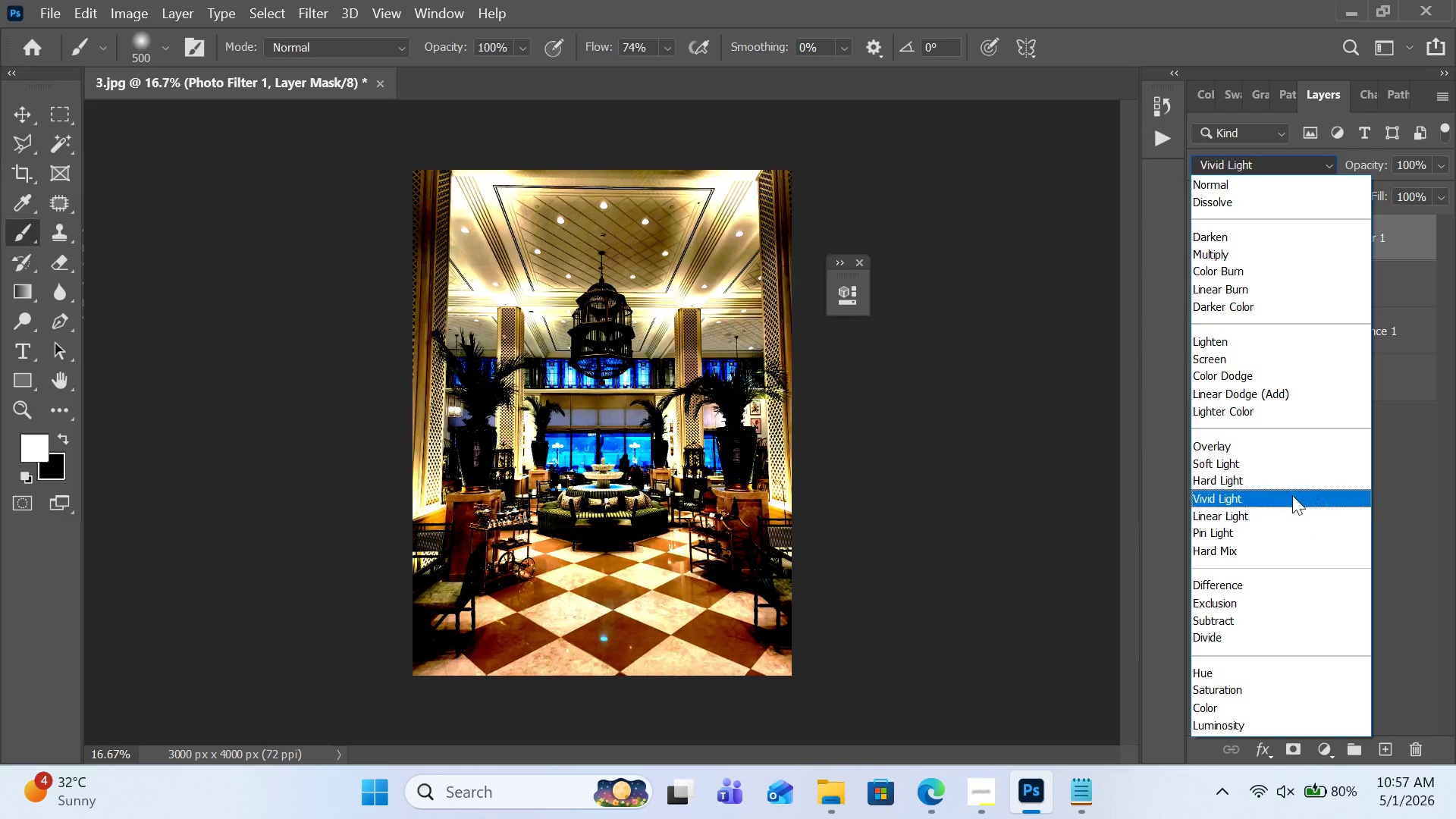 
left_click([1281, 479])
 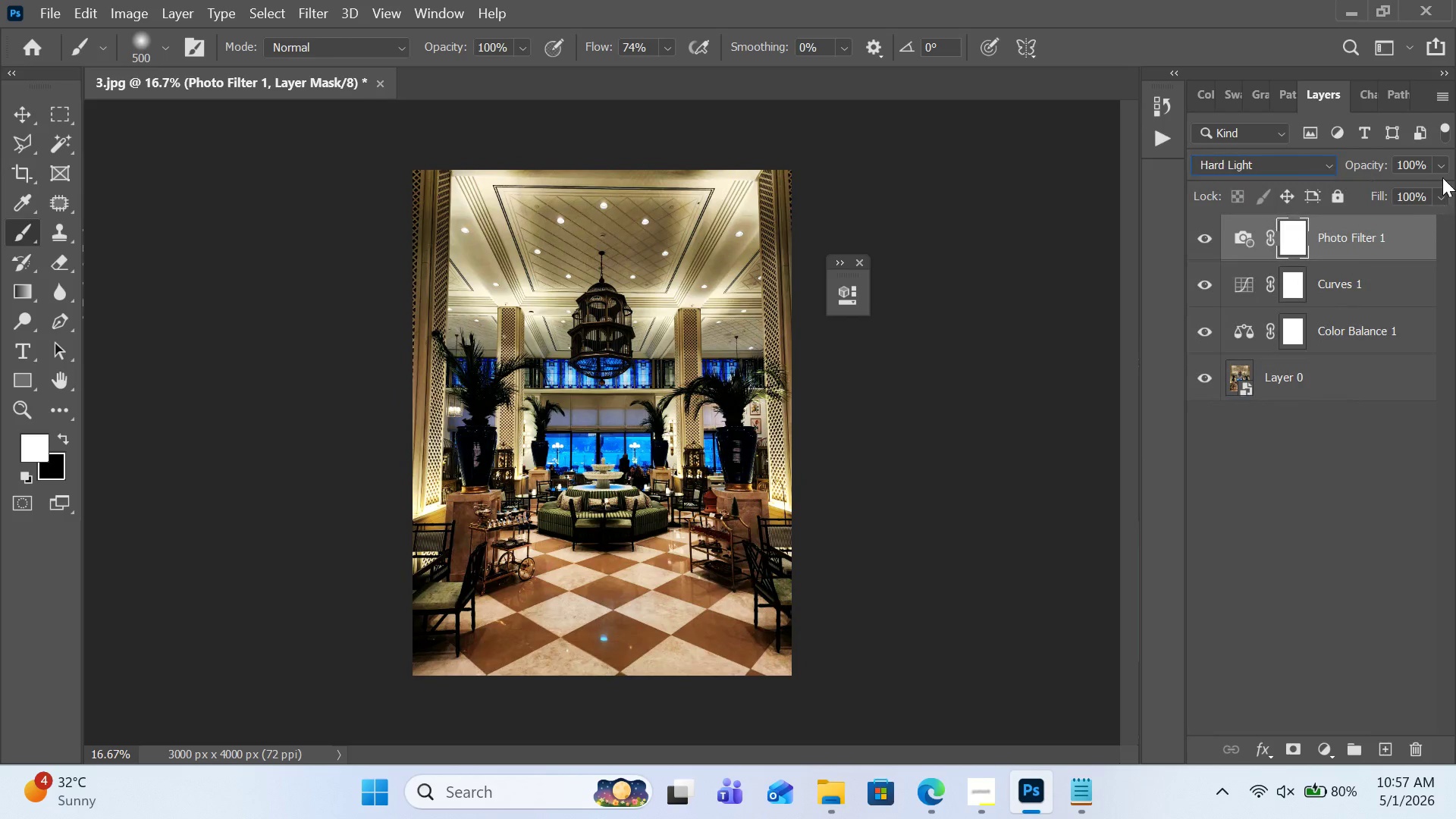 
left_click([1441, 168])
 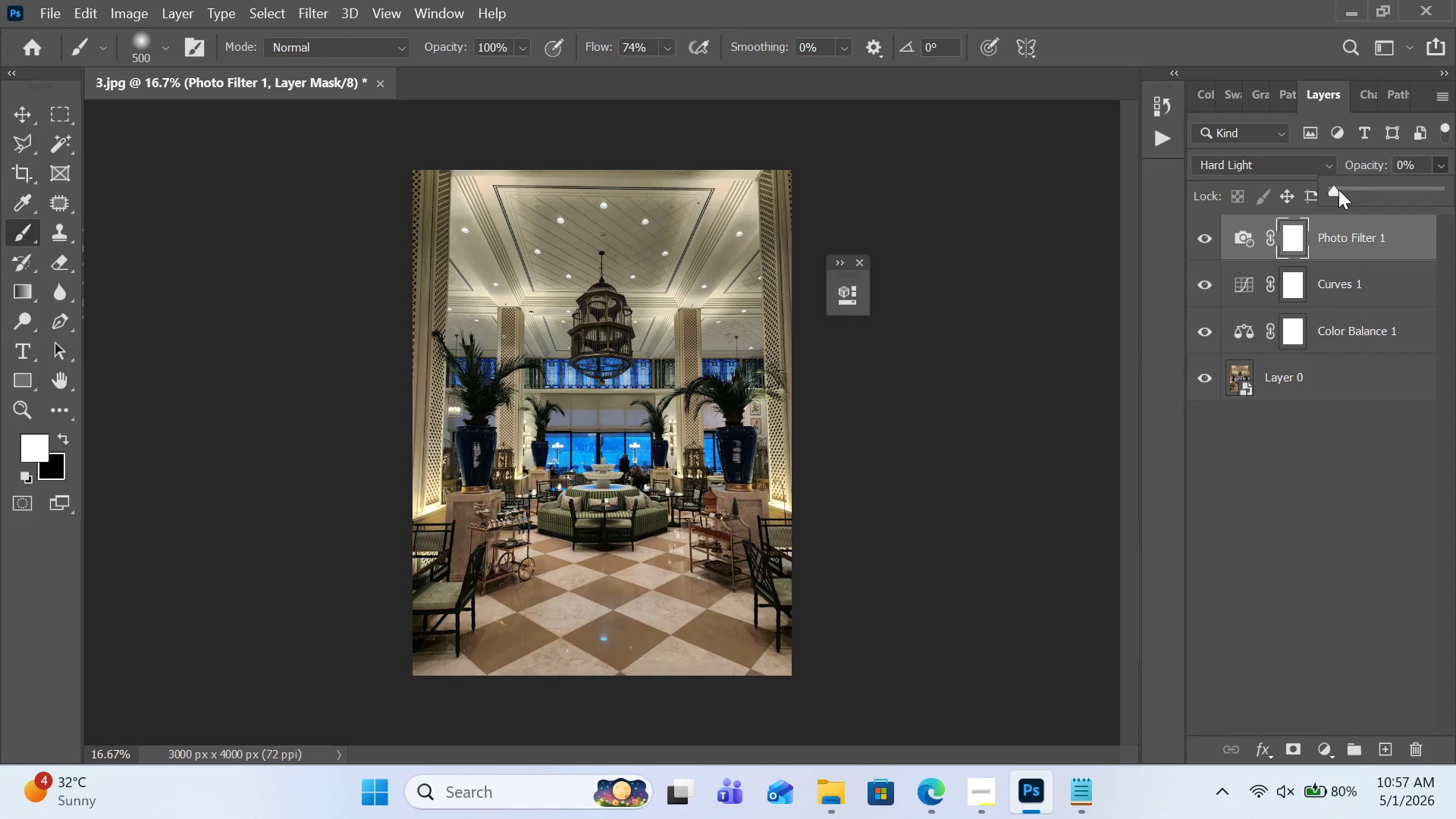 
left_click([1338, 190])
 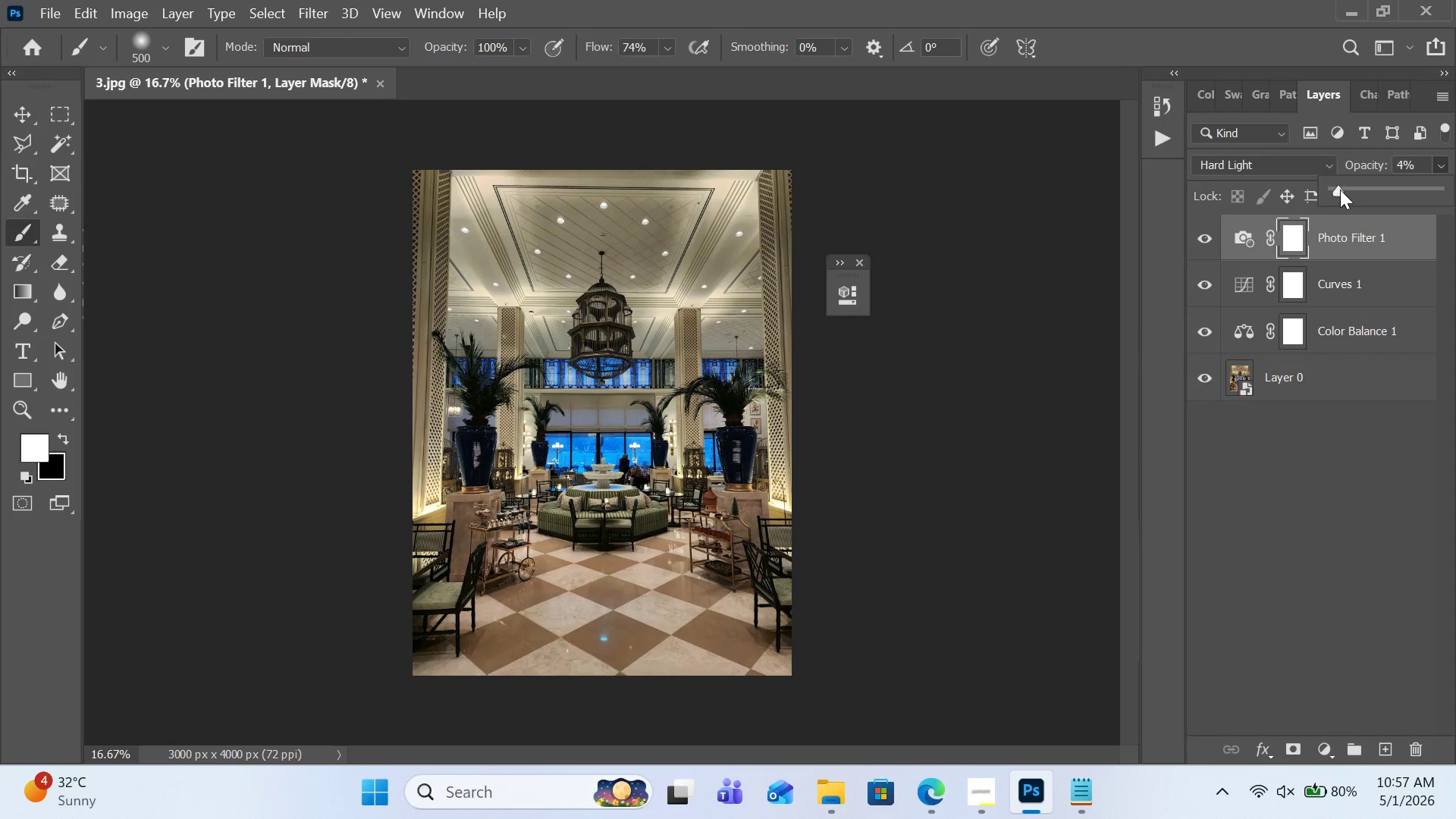 
left_click([1340, 190])
 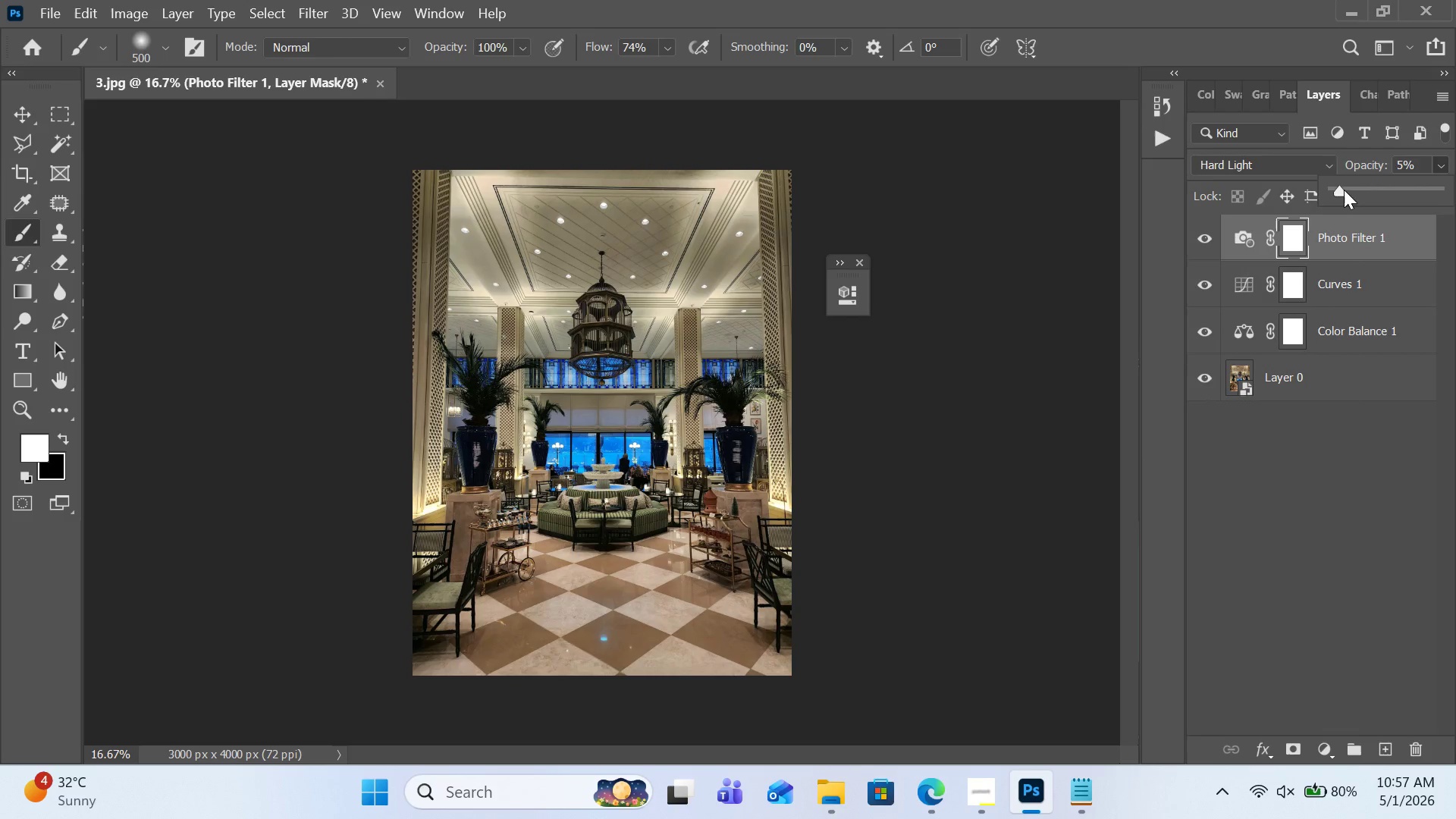 
double_click([1344, 190])
 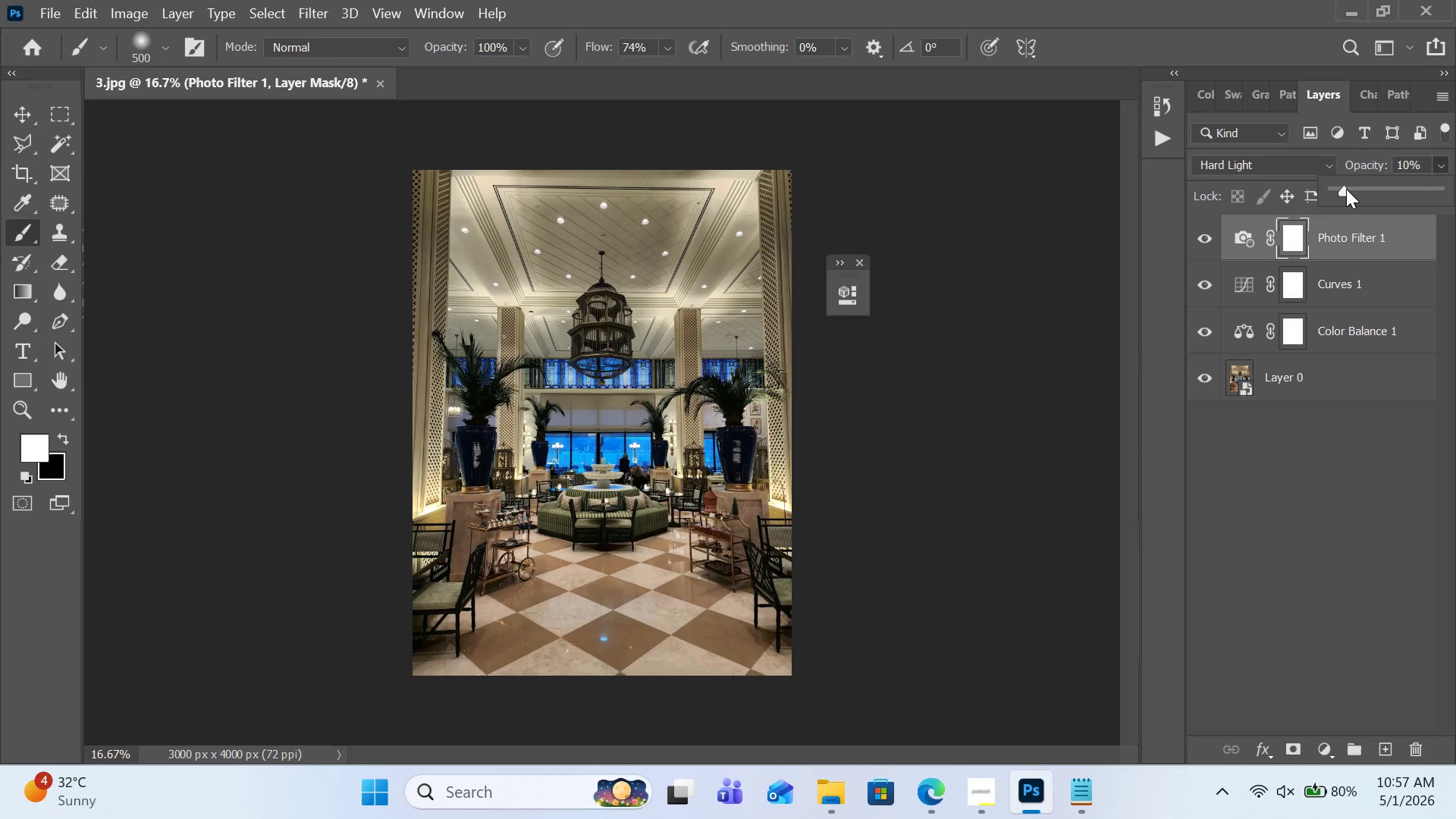 
left_click([1348, 189])
 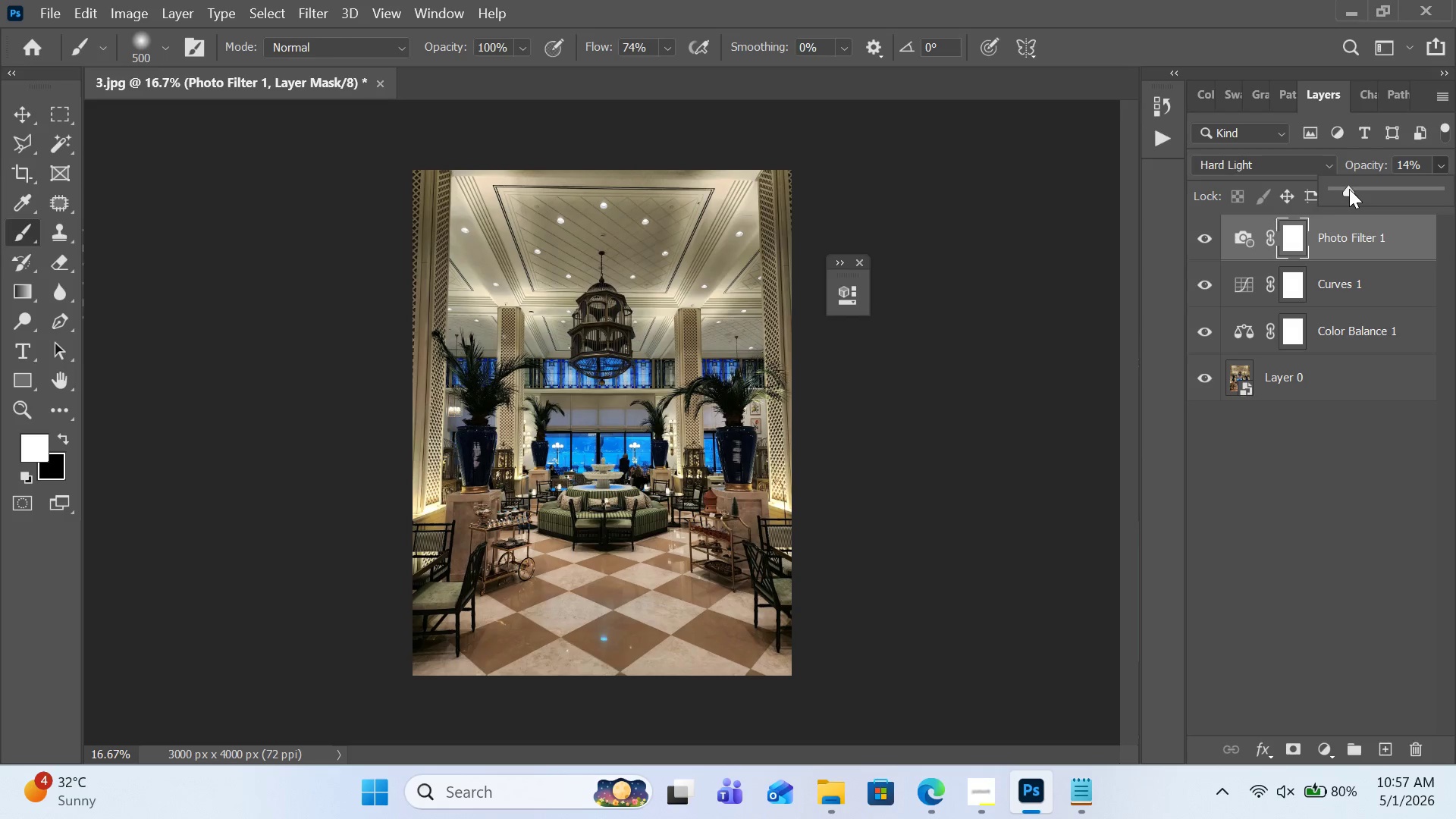 
left_click([1354, 189])
 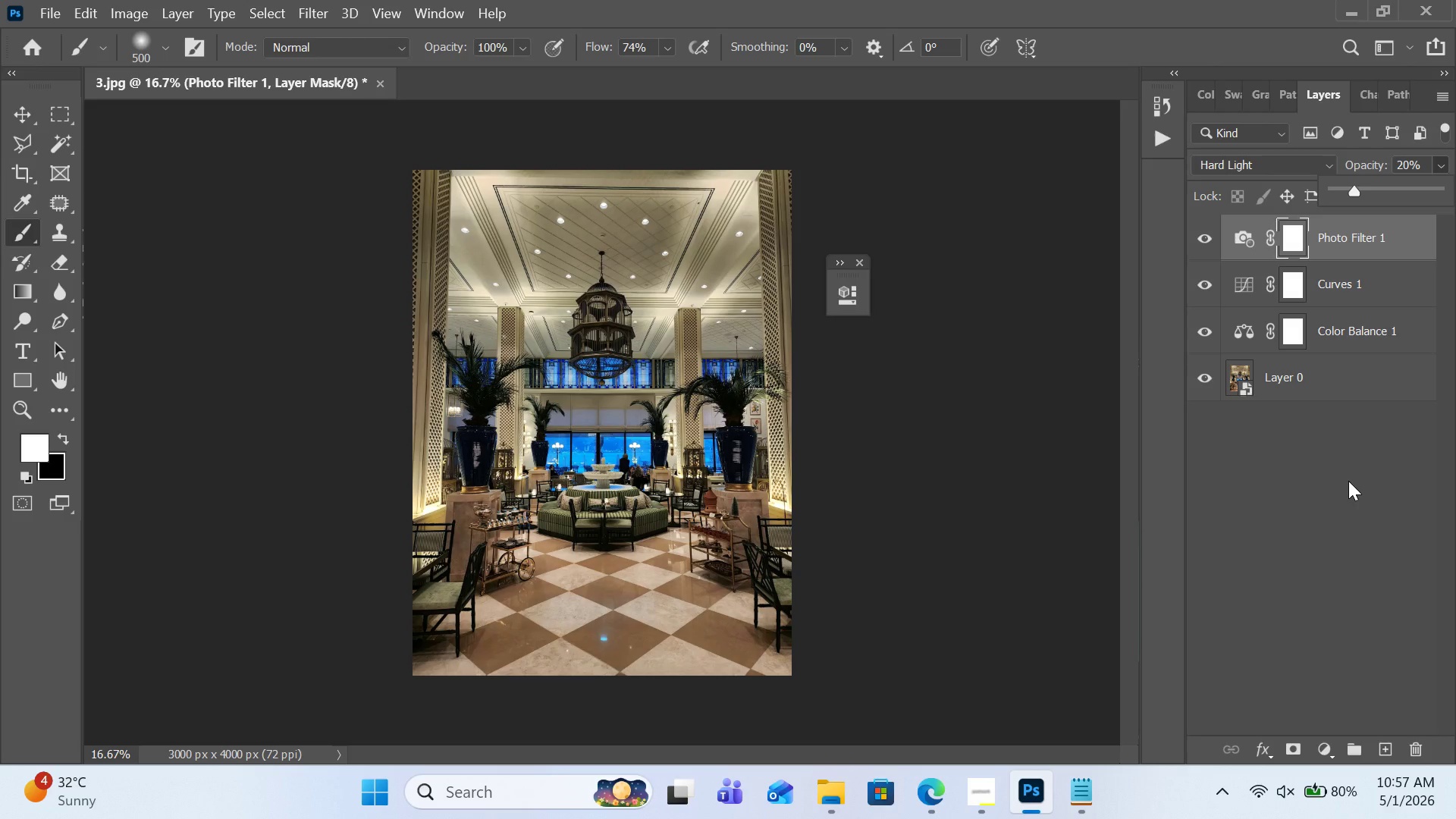 
wait(6.48)
 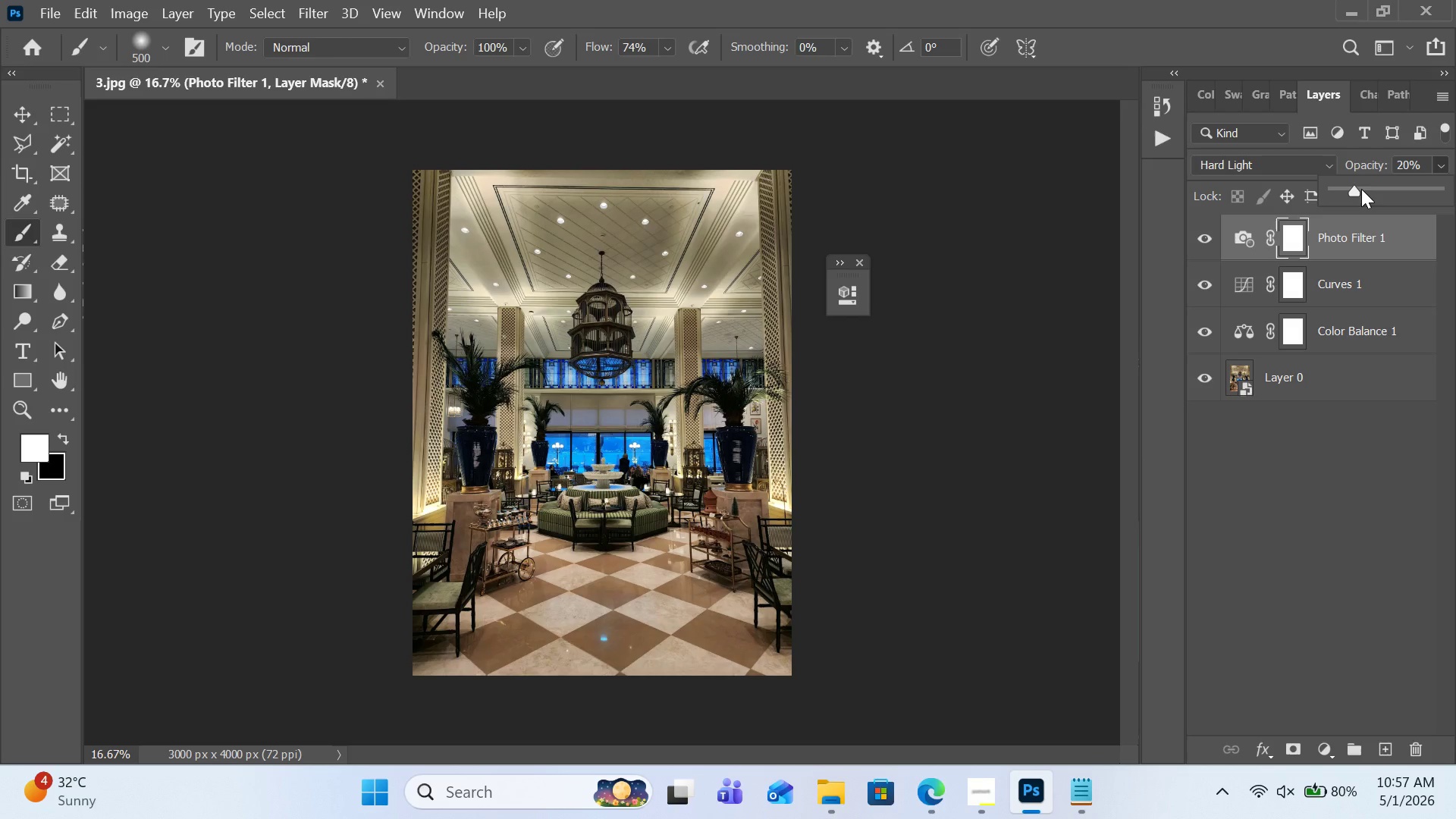 
left_click([1359, 433])
 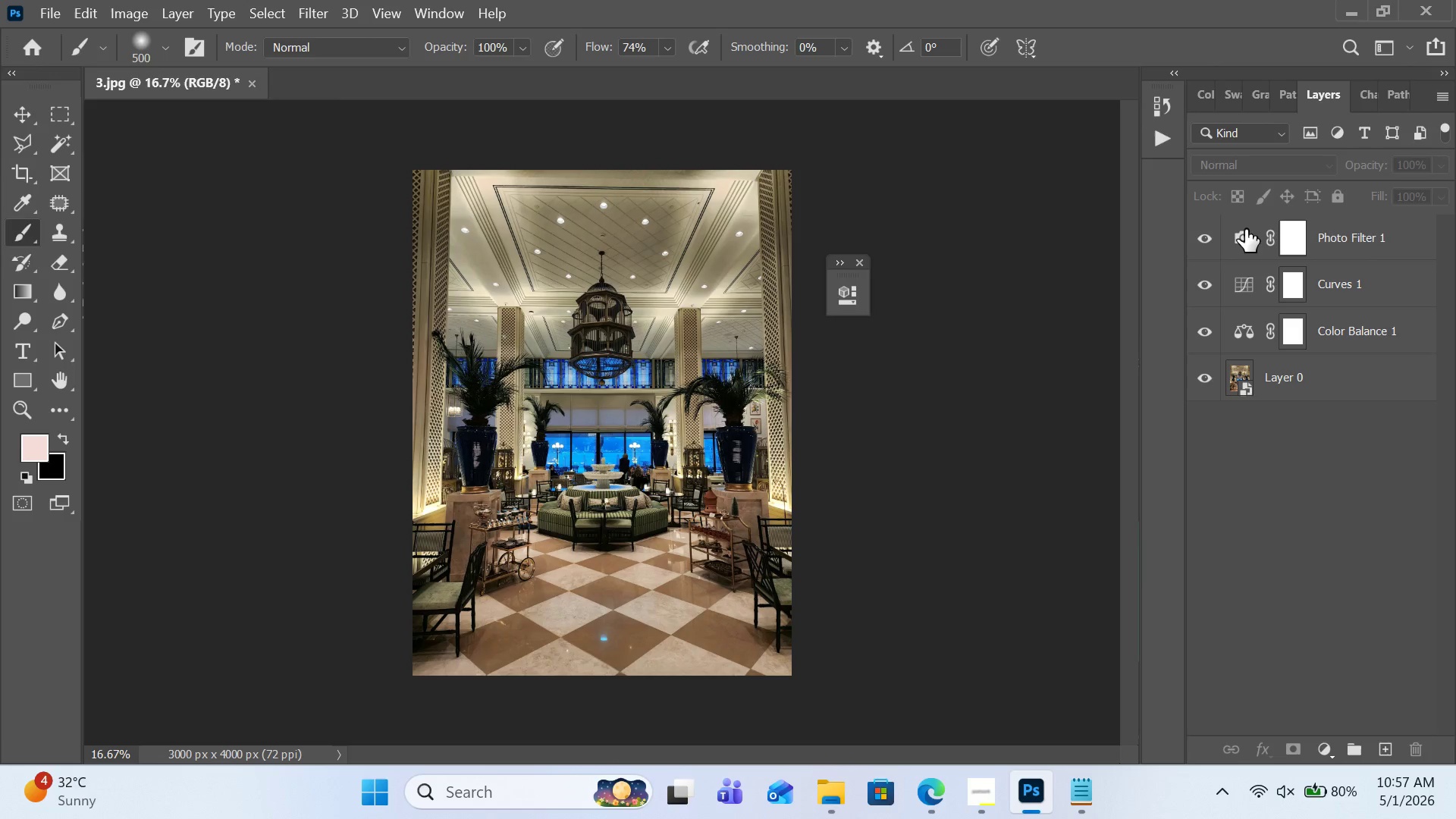 
left_click([1245, 229])
 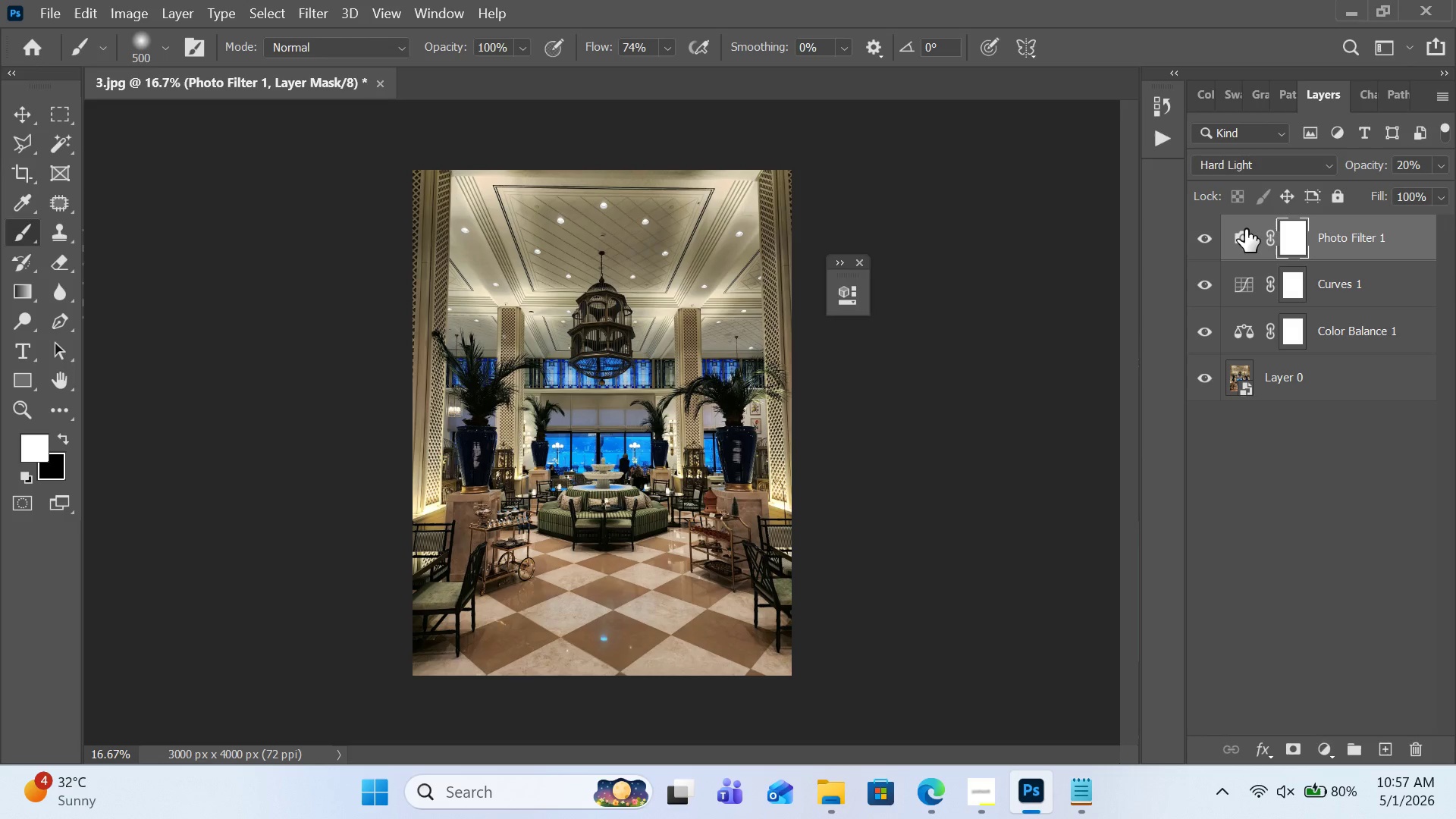 
left_click([1245, 229])
 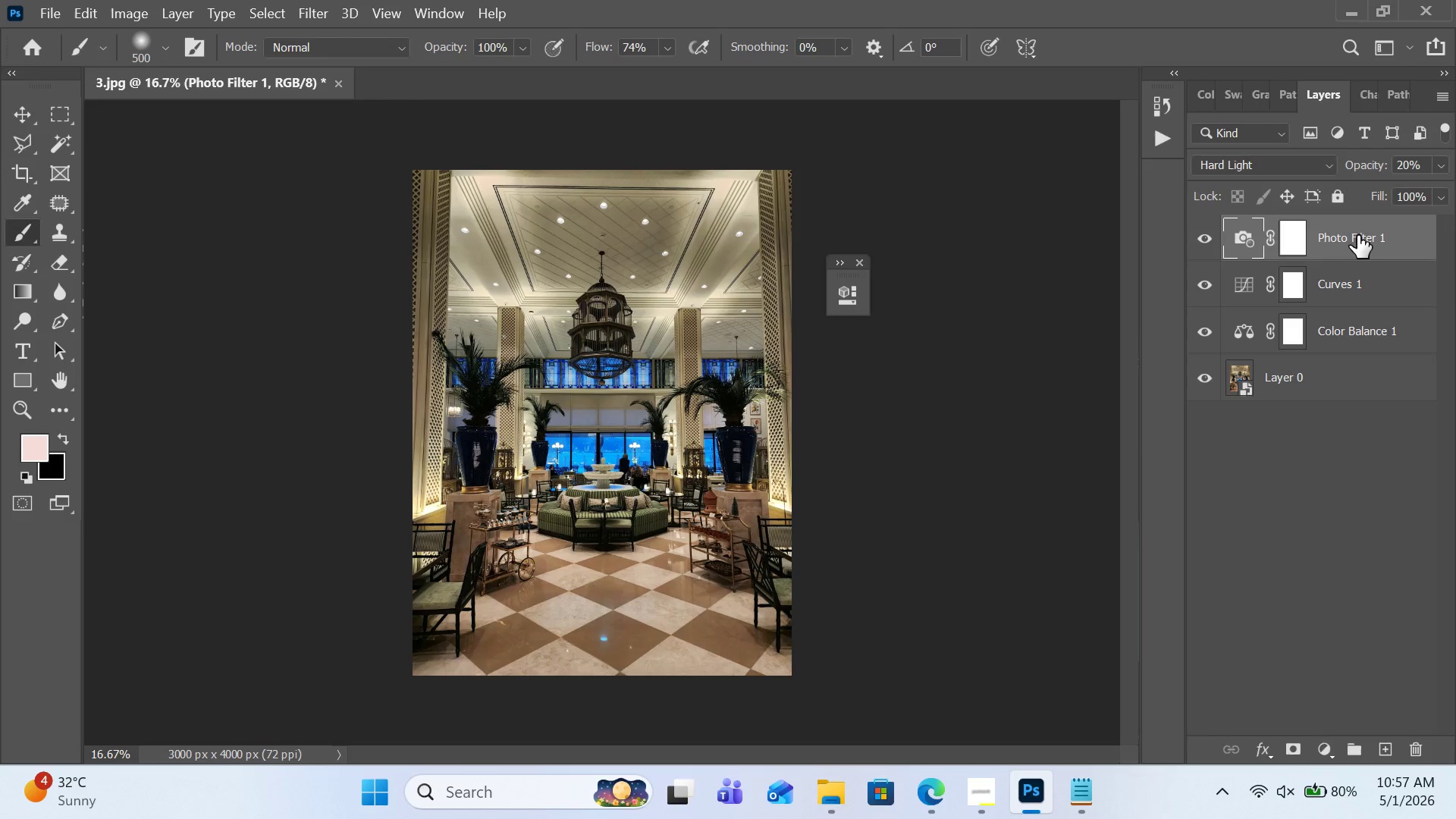 
left_click([1363, 235])
 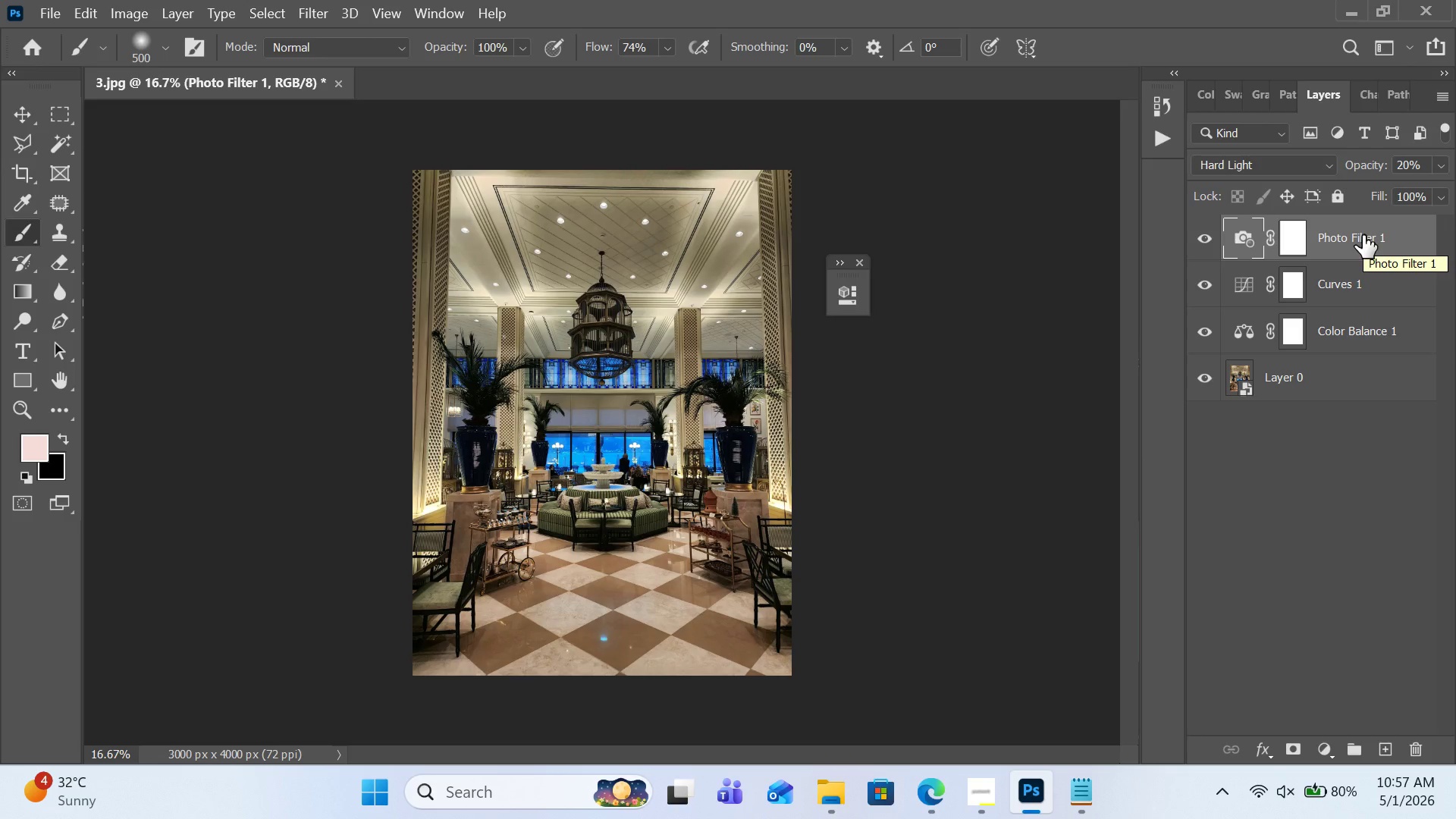 
left_click([1363, 471])
 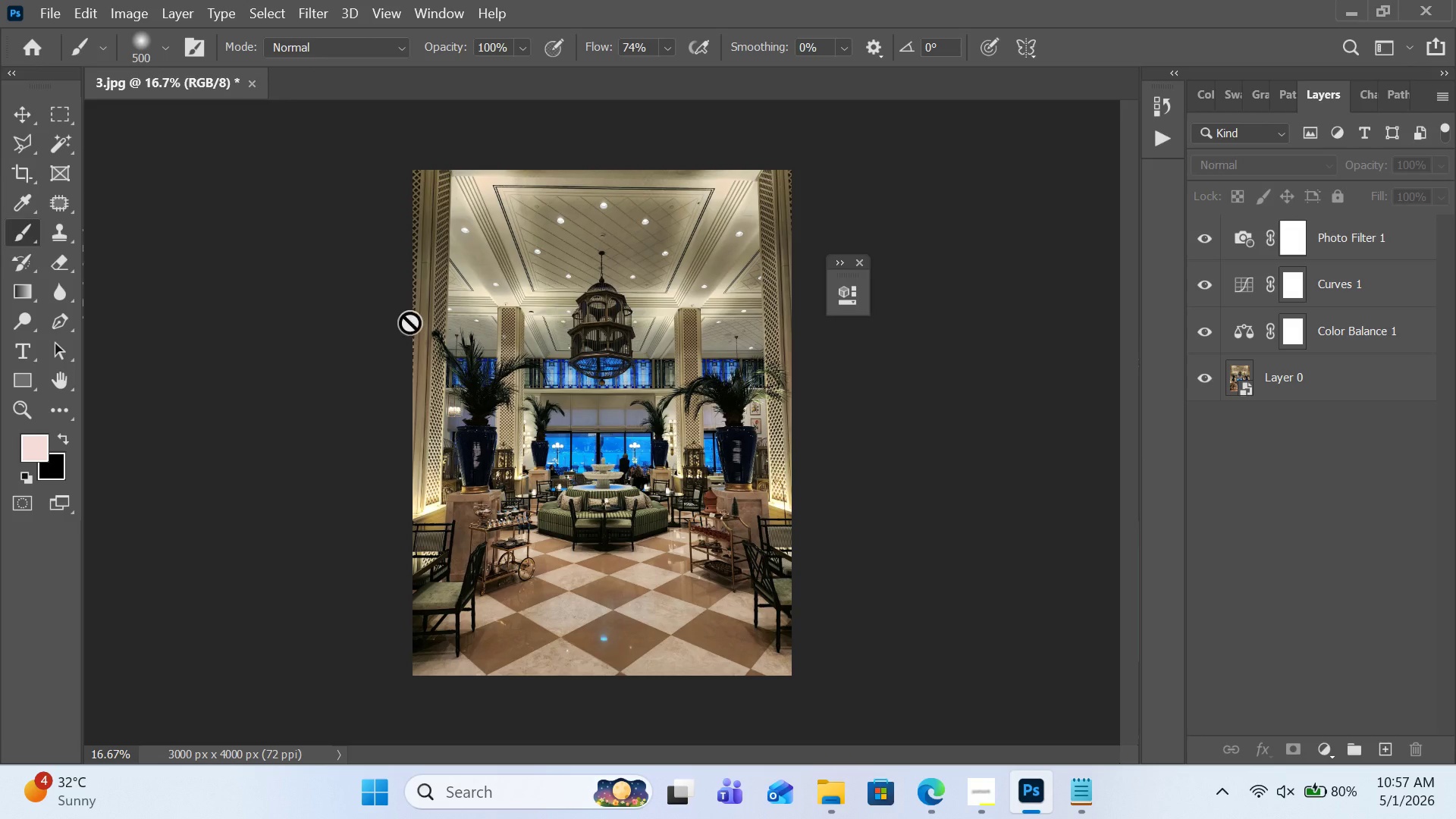 
left_click([95, 14])
 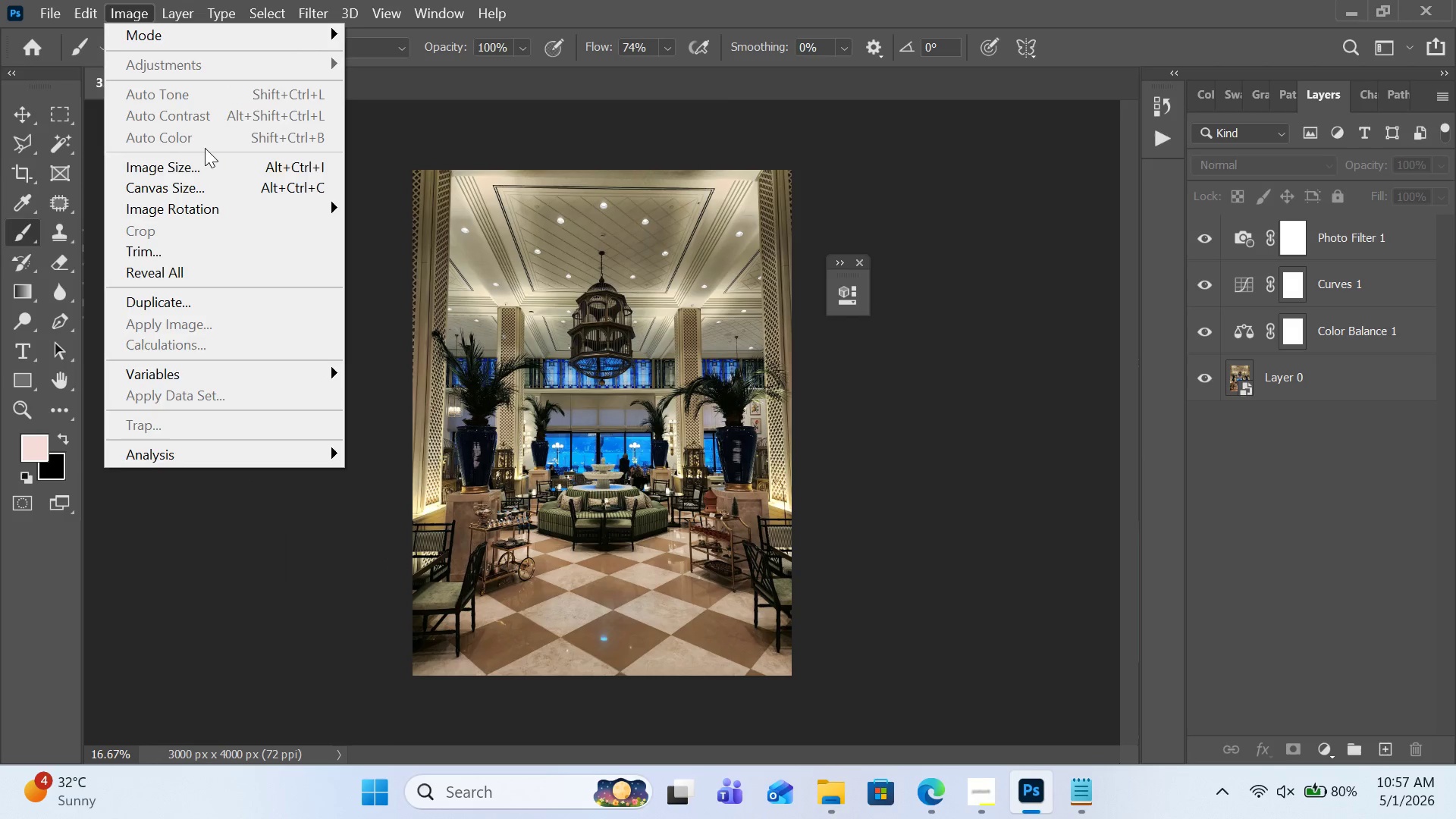 
left_click([216, 168])
 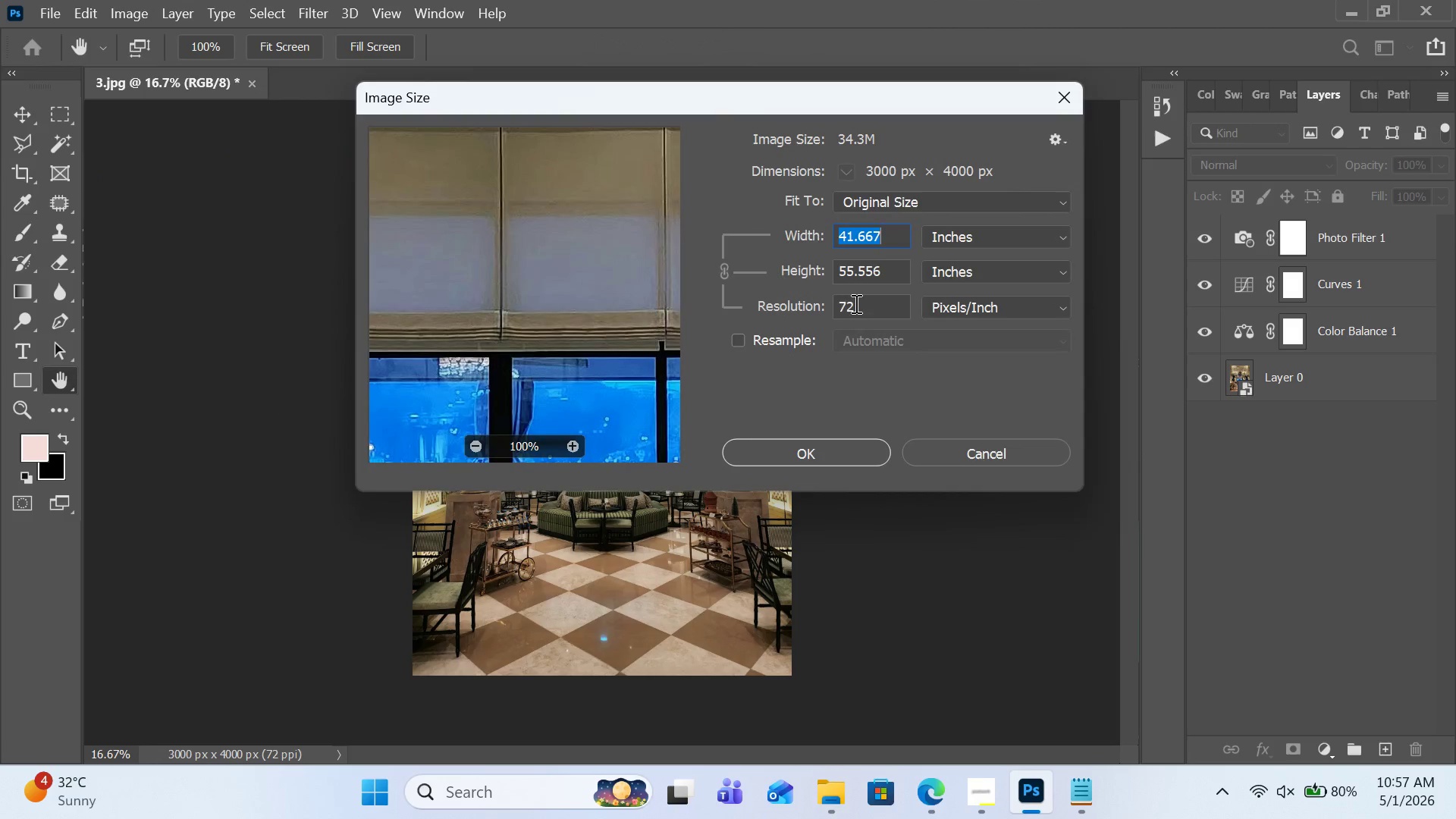 
left_click([857, 305])
 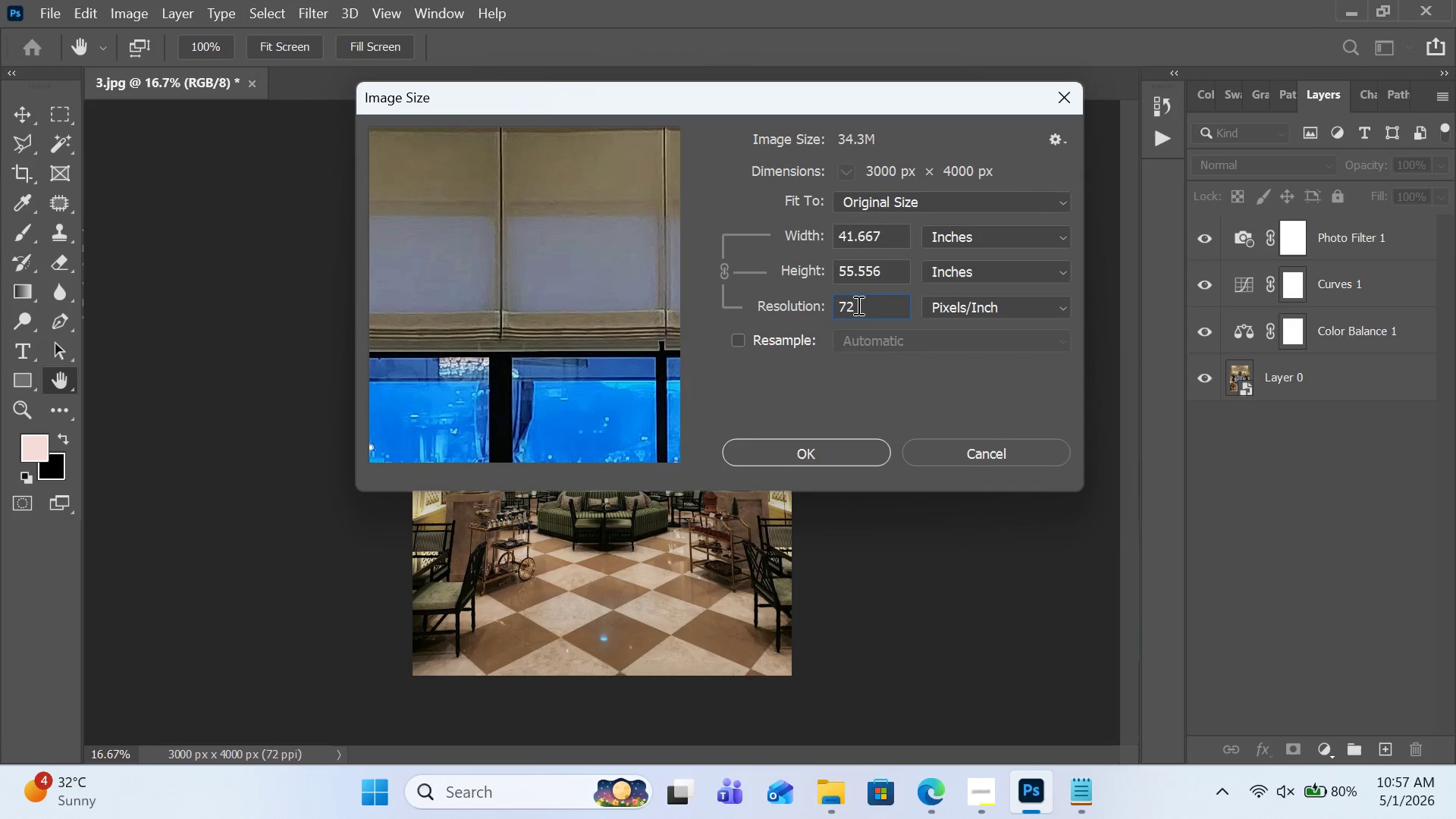 
key(Control+A)
 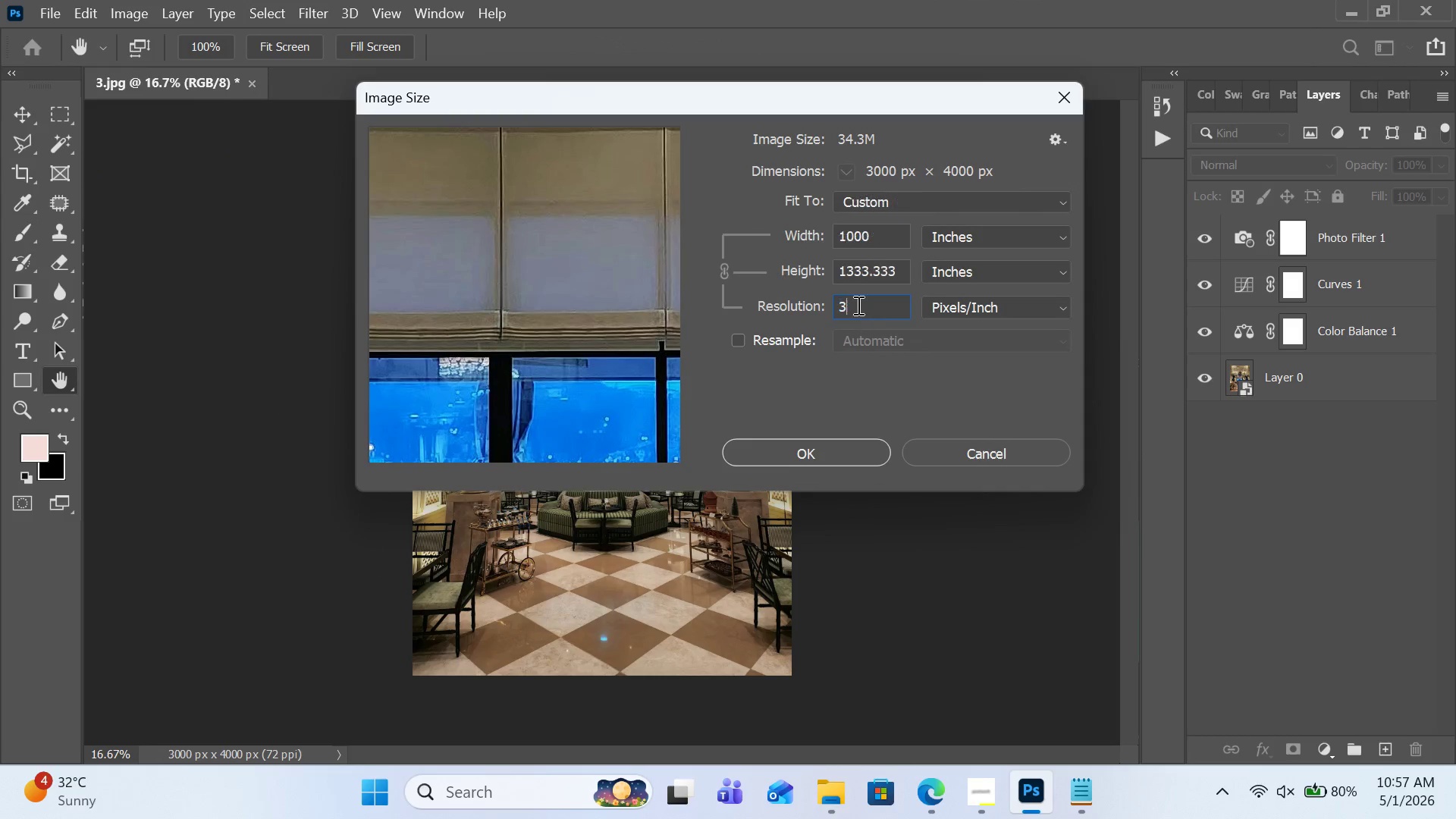 
type(300)
 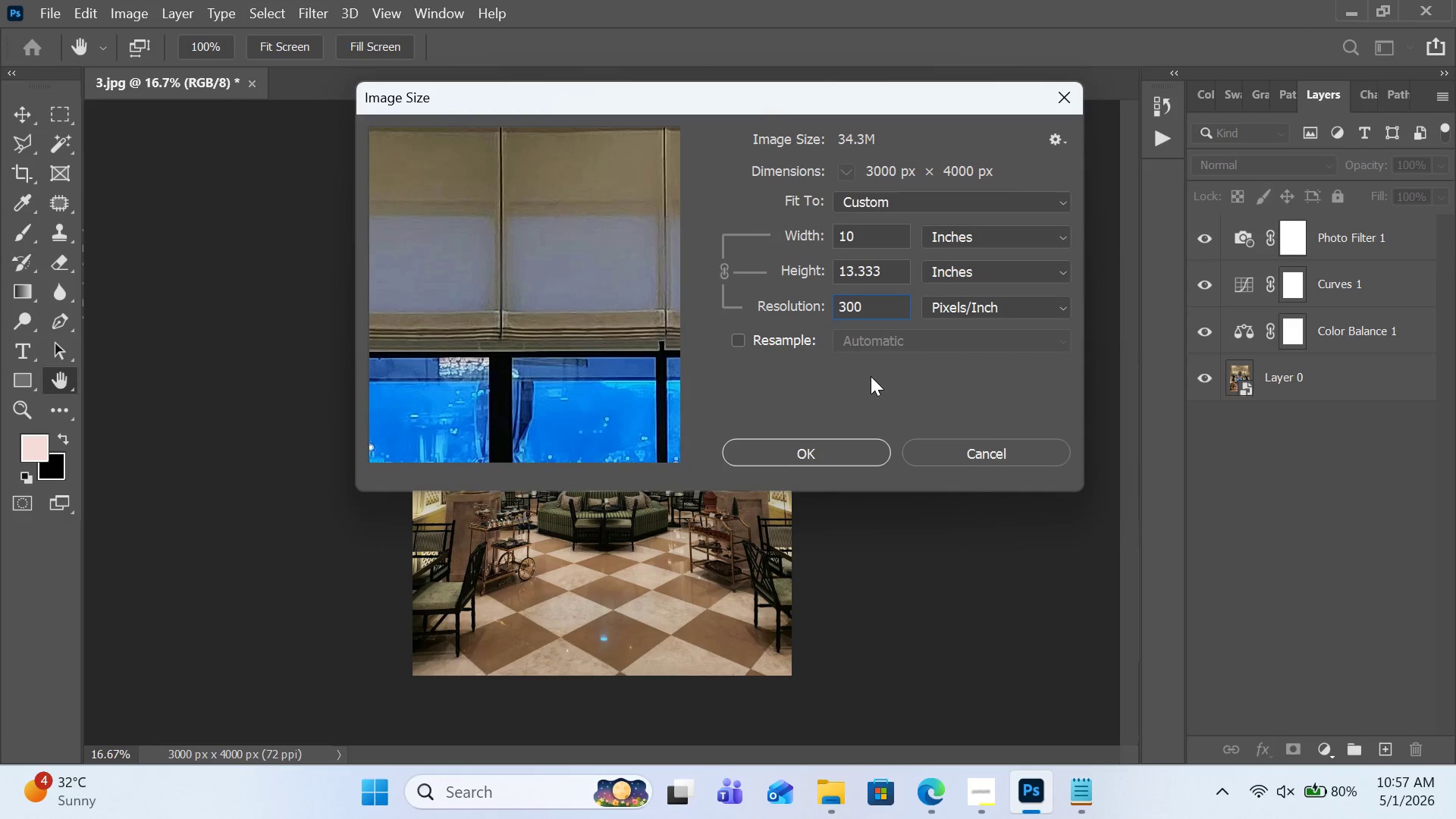 
left_click([873, 382])
 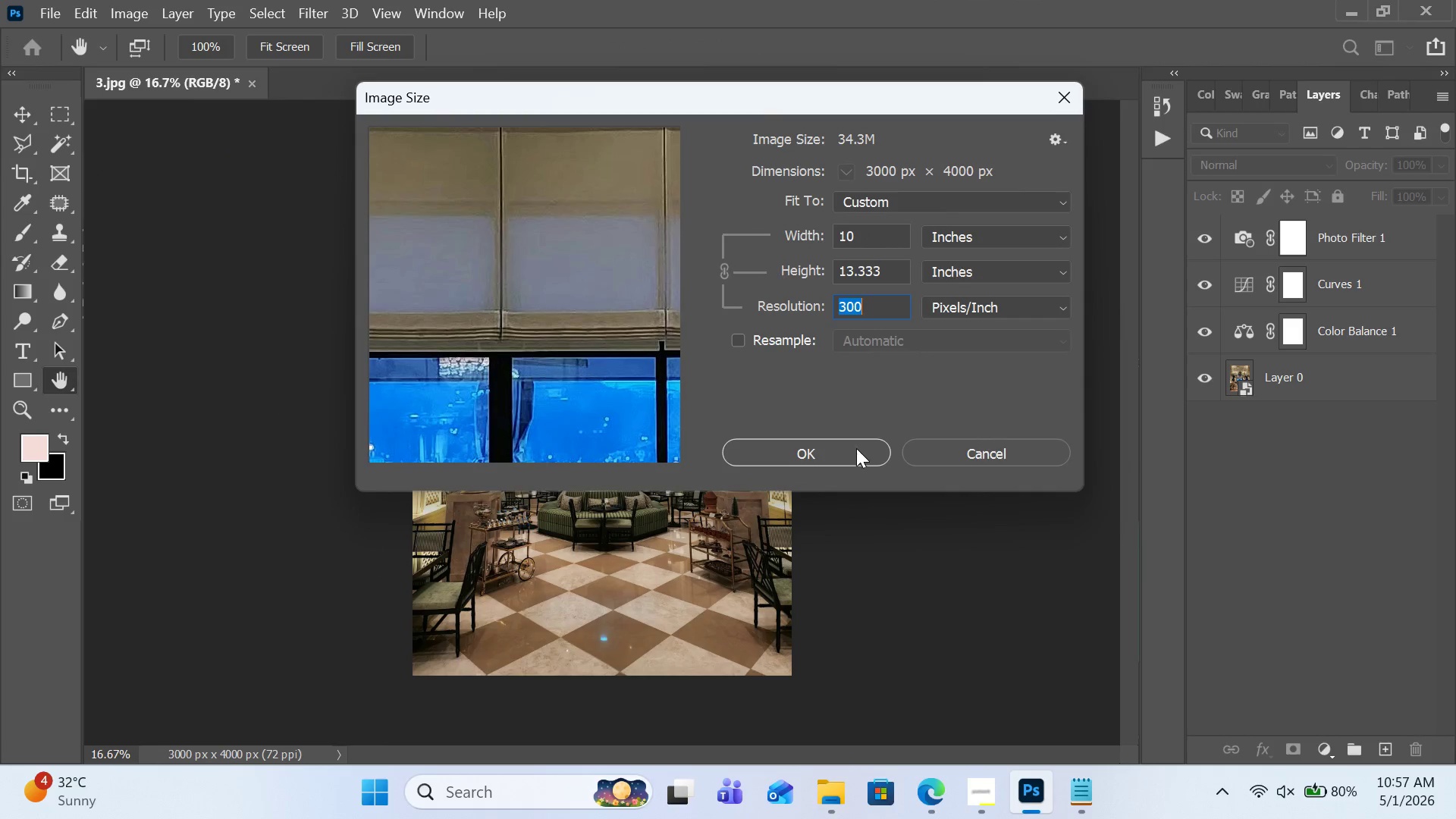 
left_click([856, 448])
 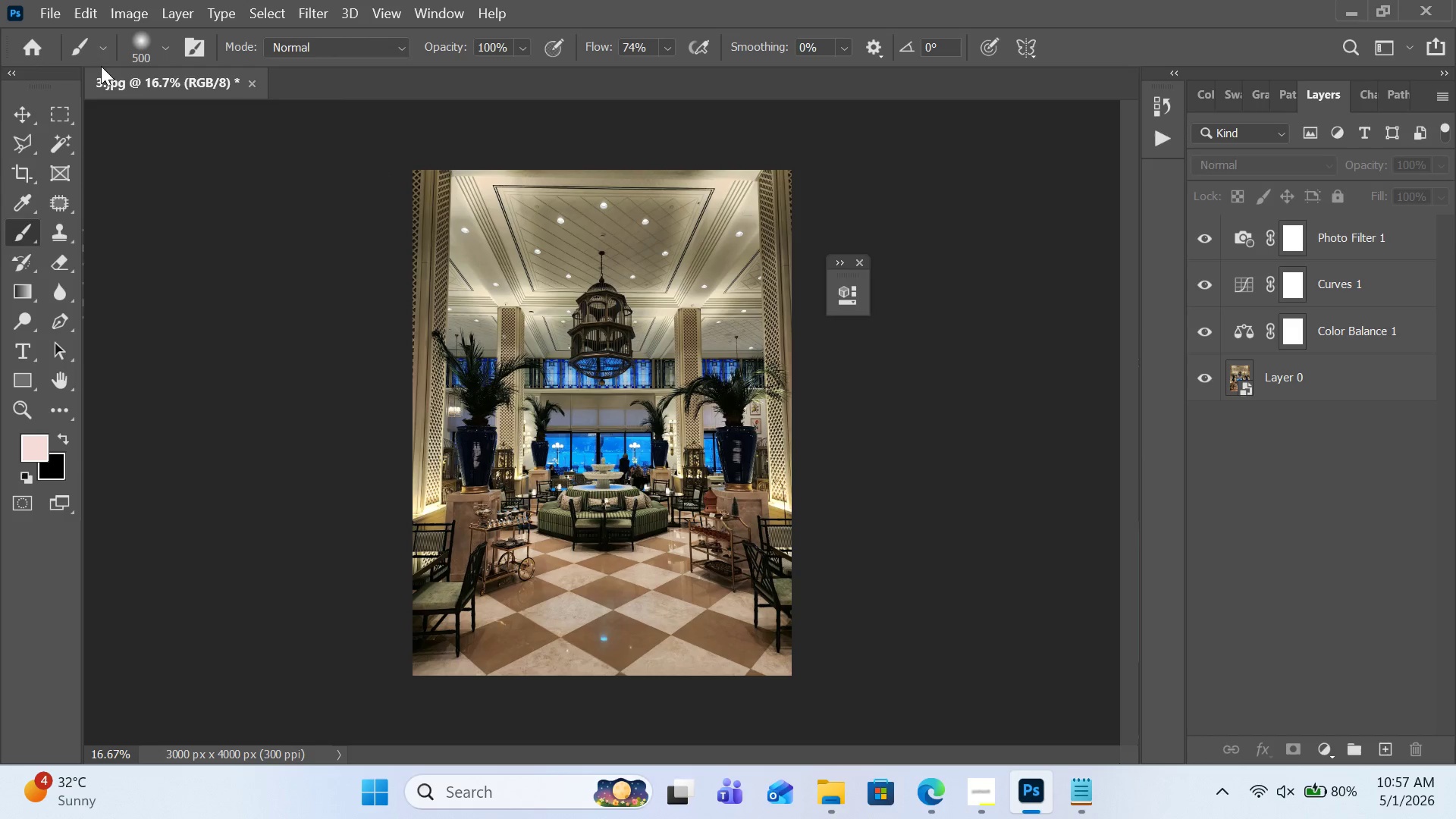 
left_click([57, 8])
 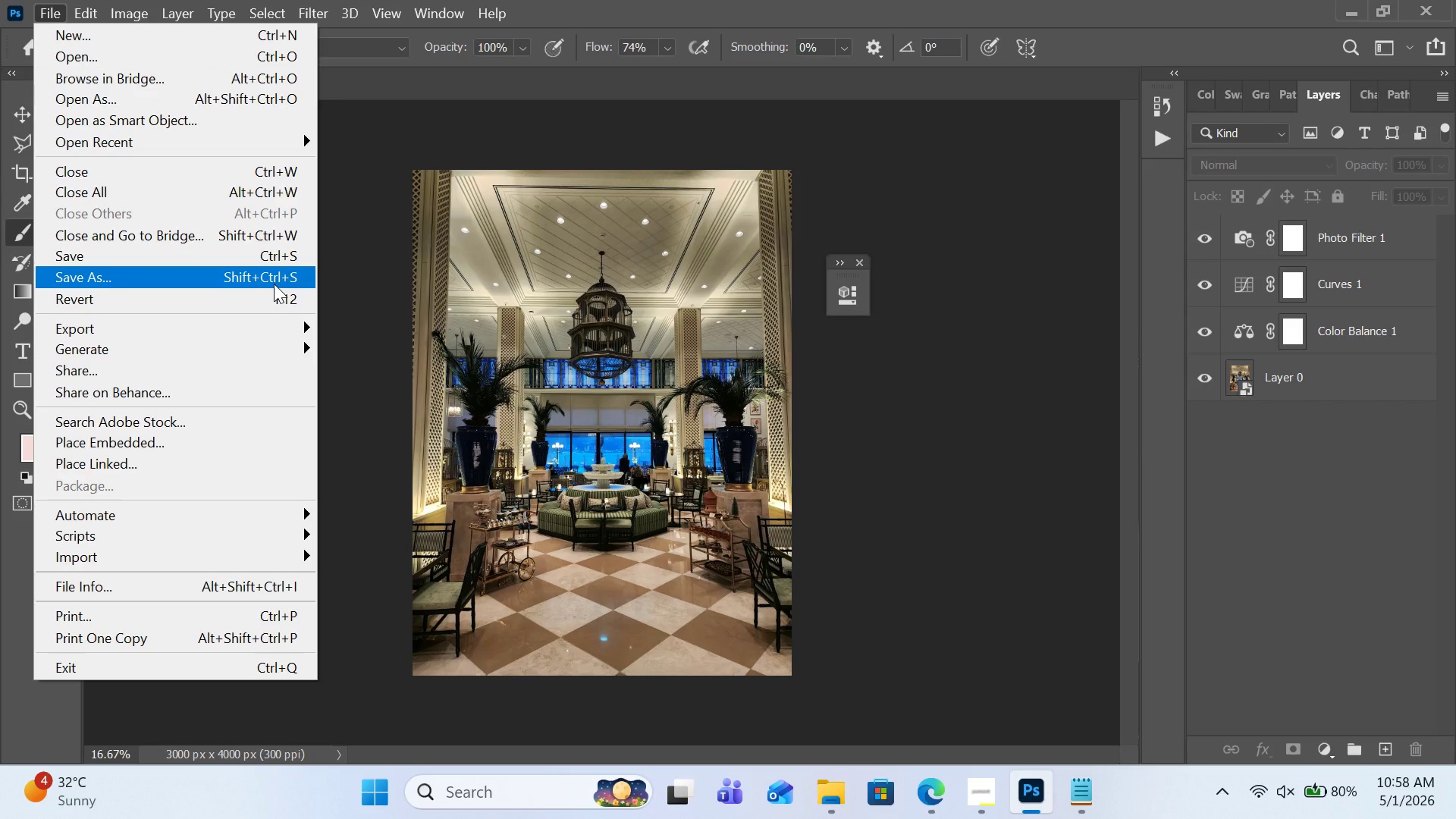 
wait(6.22)
 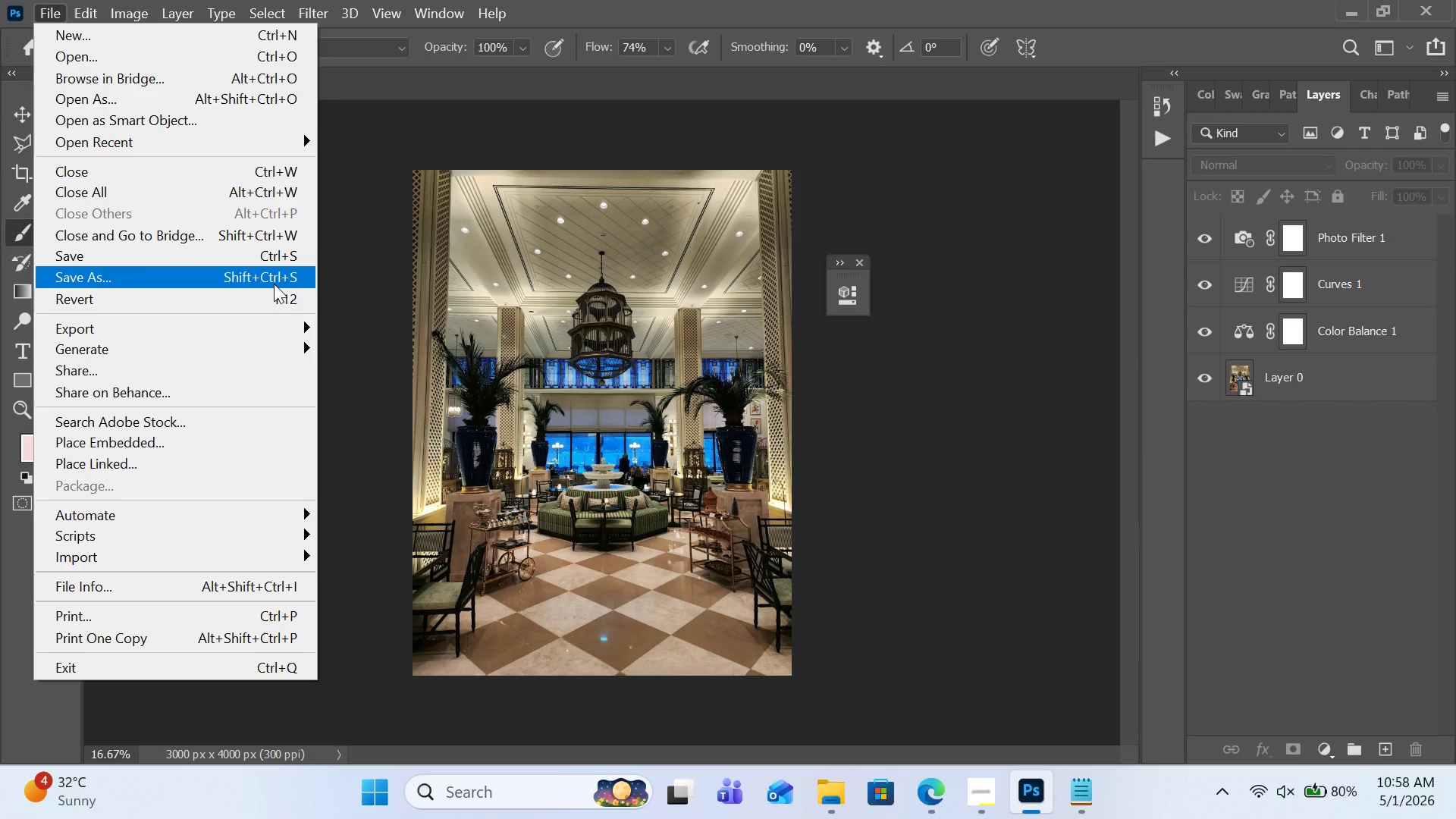 
left_click([274, 284])
 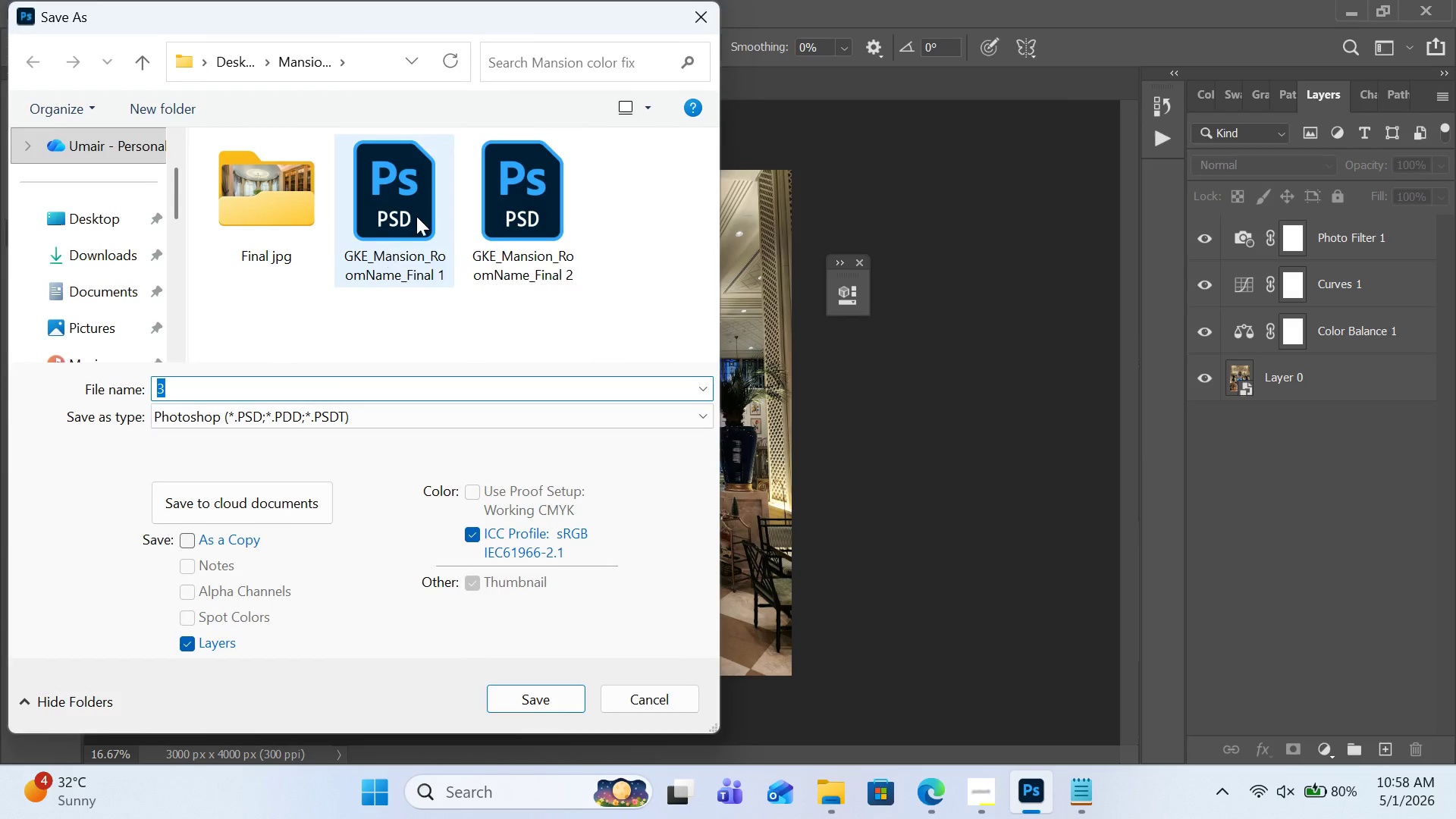 
left_click([525, 206])
 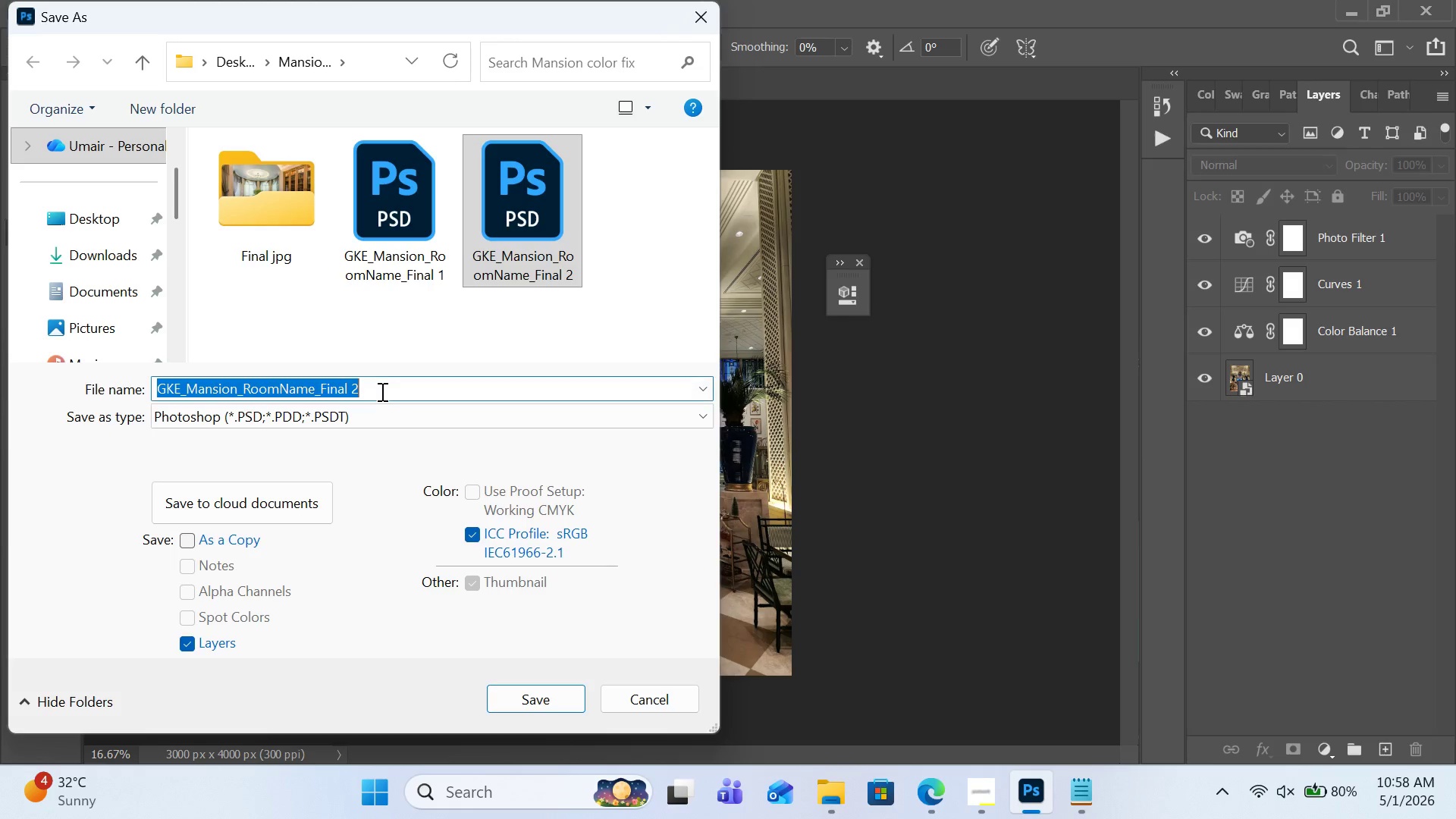 
double_click([381, 391])
 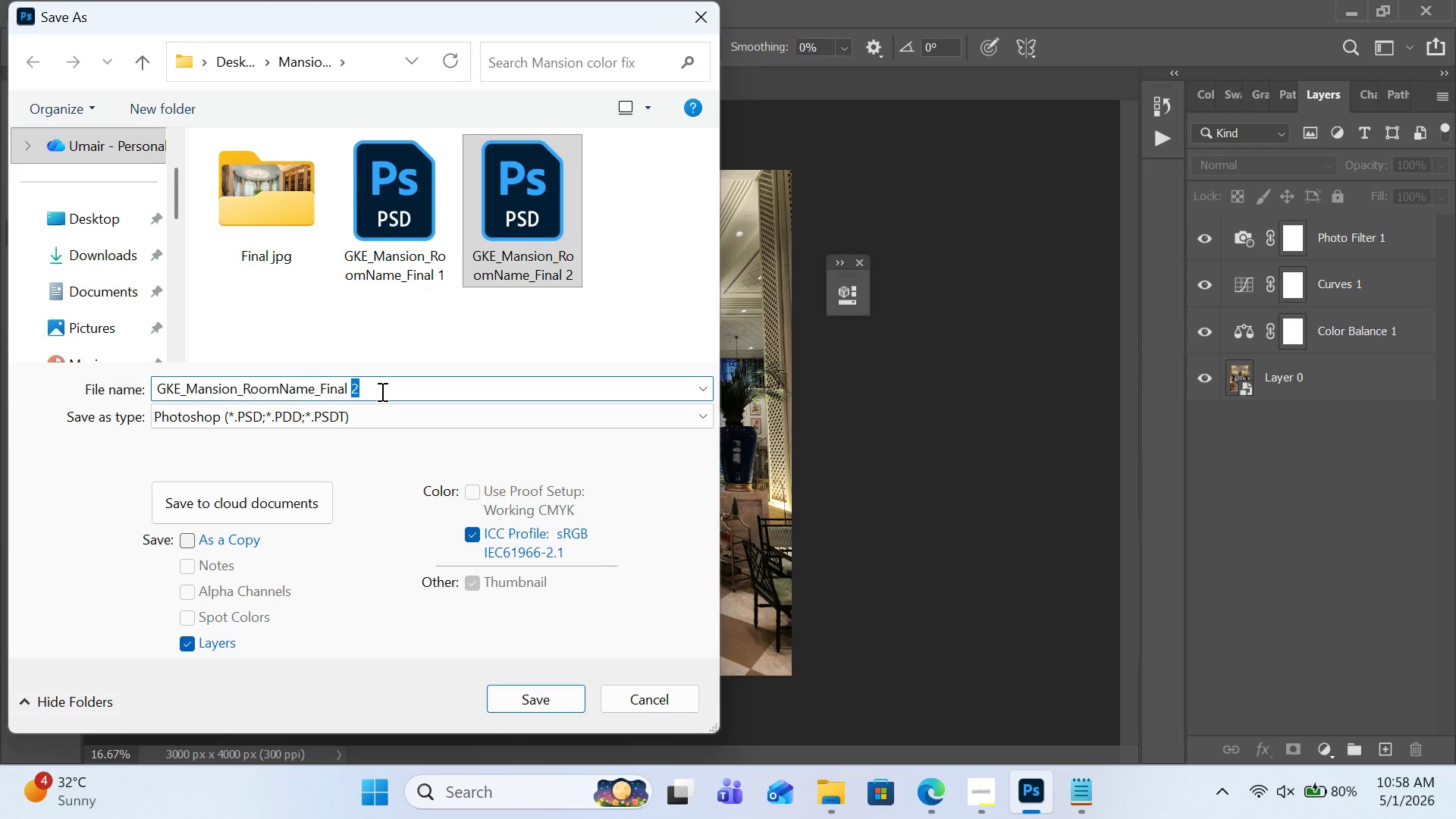 
key(Backspace)
 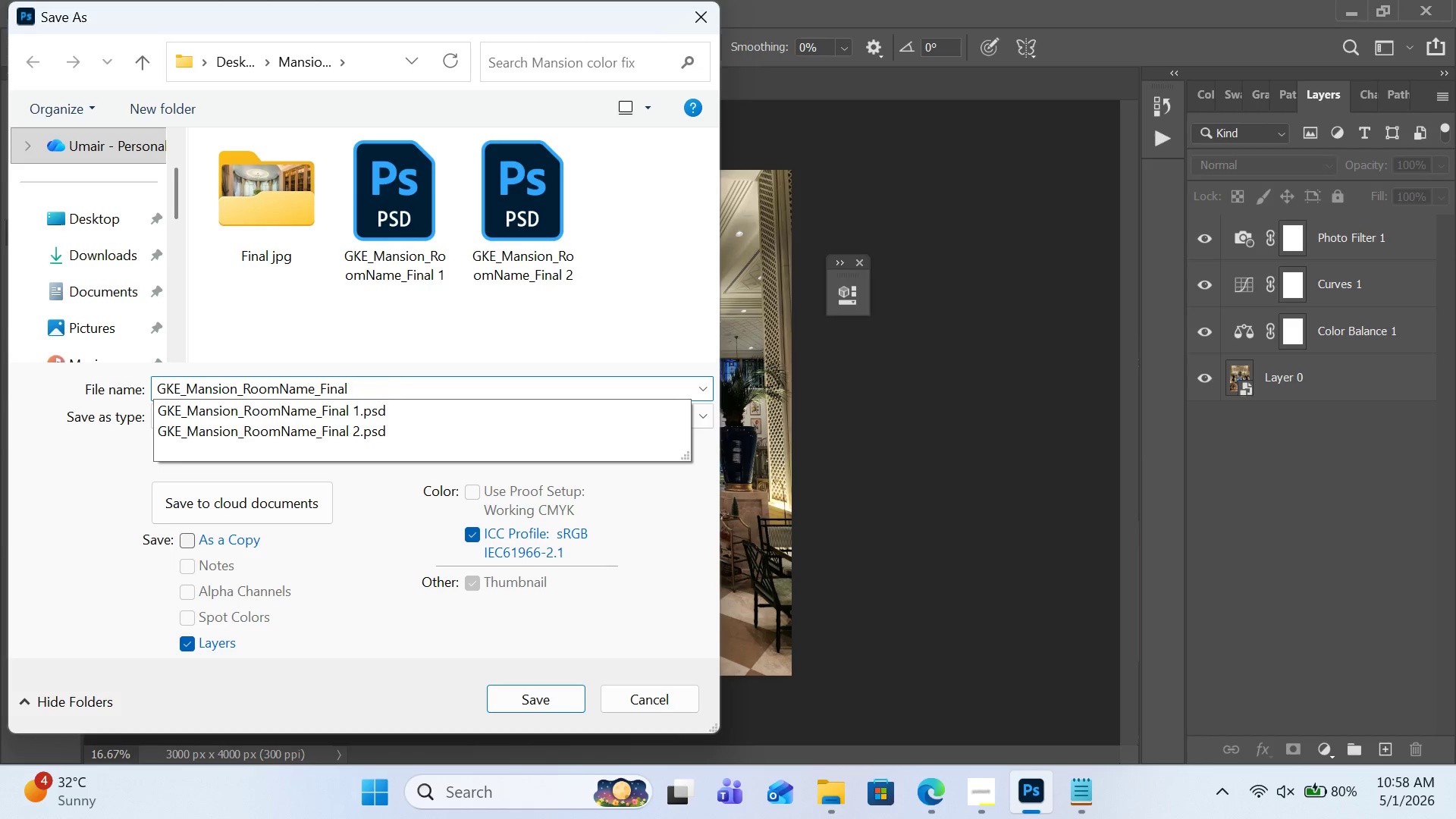 
key(3)
 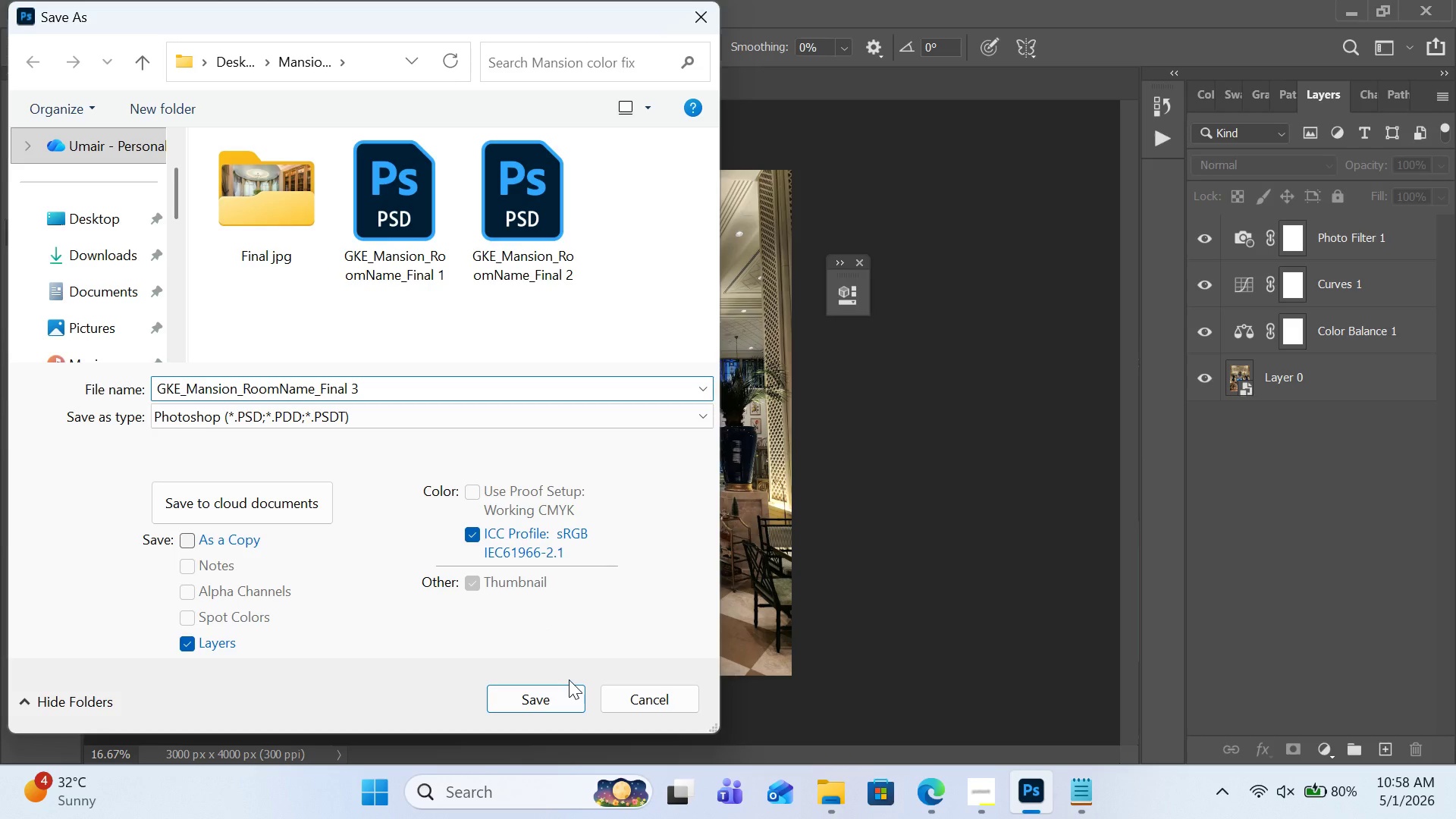 
left_click([570, 689])
 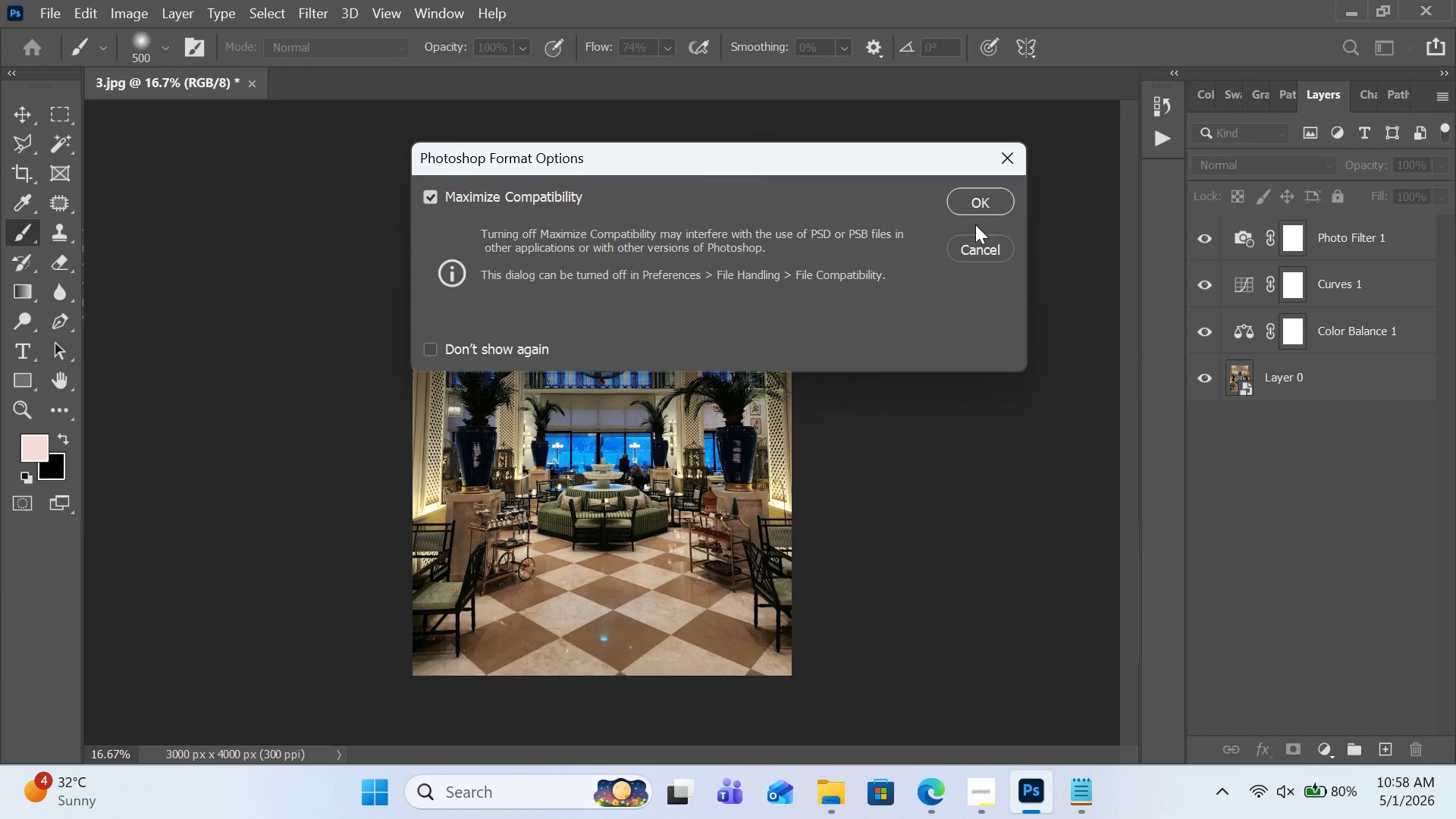 
left_click([996, 208])
 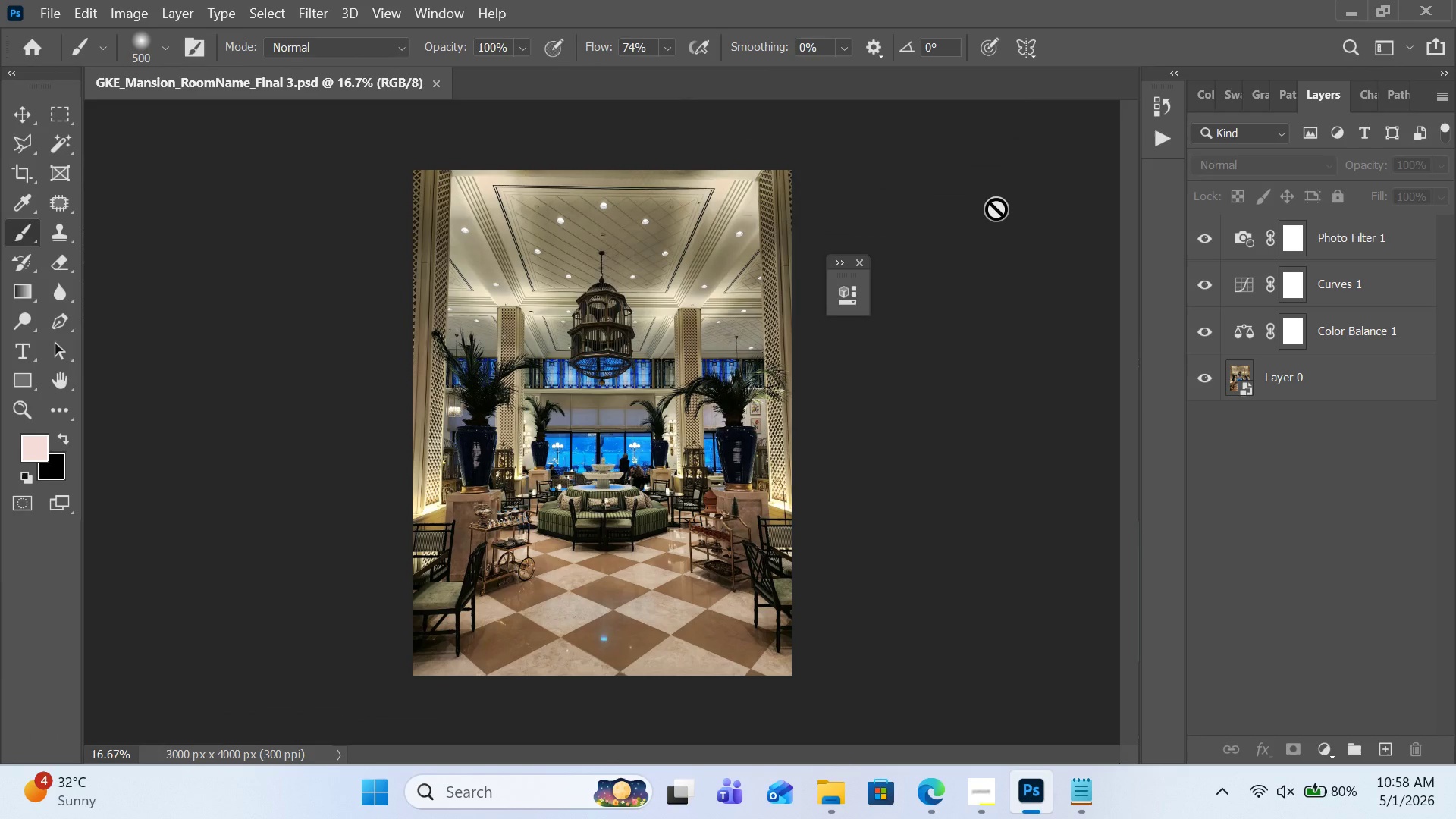 
wait(8.55)
 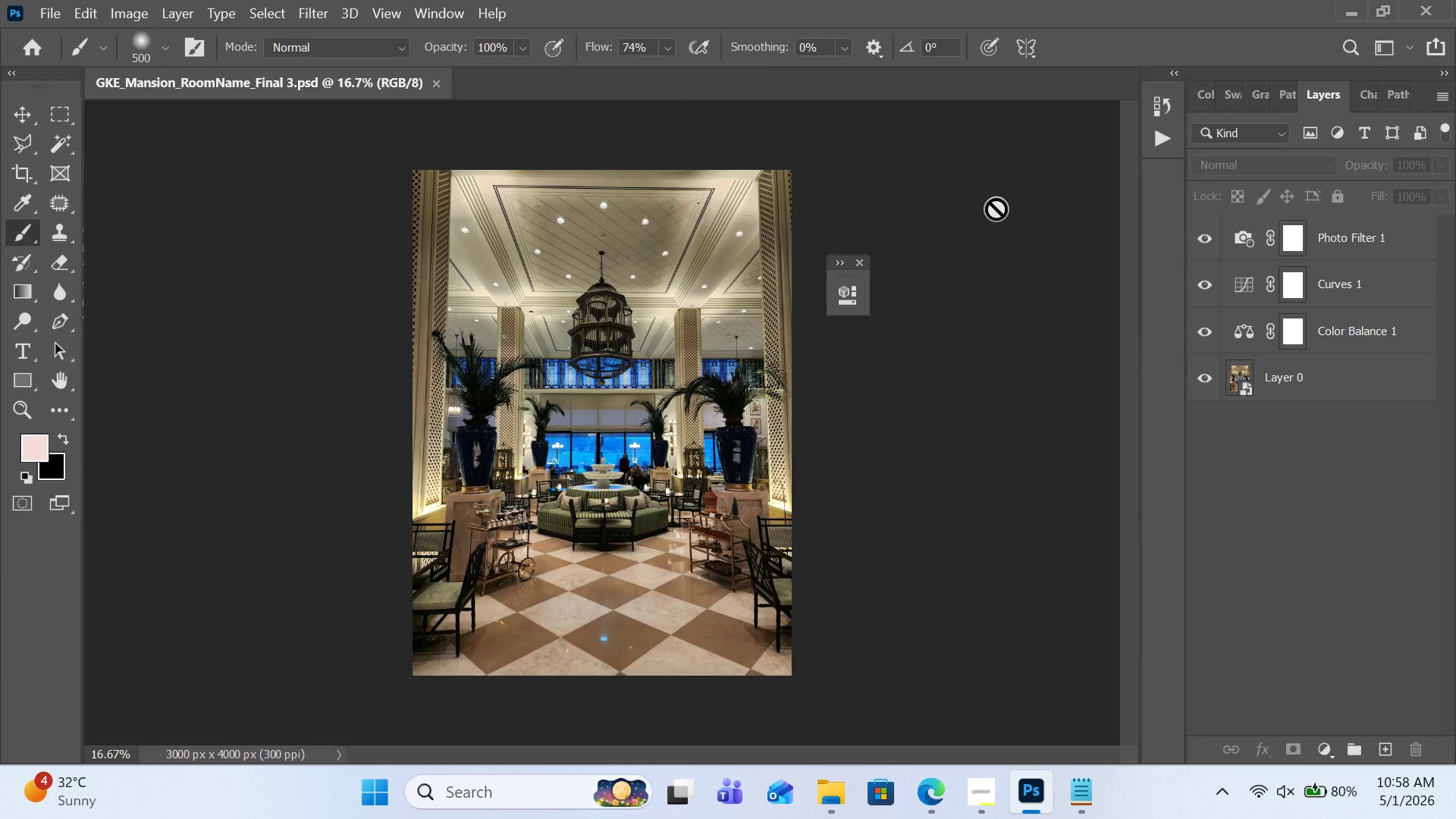 
left_click([66, 18])
 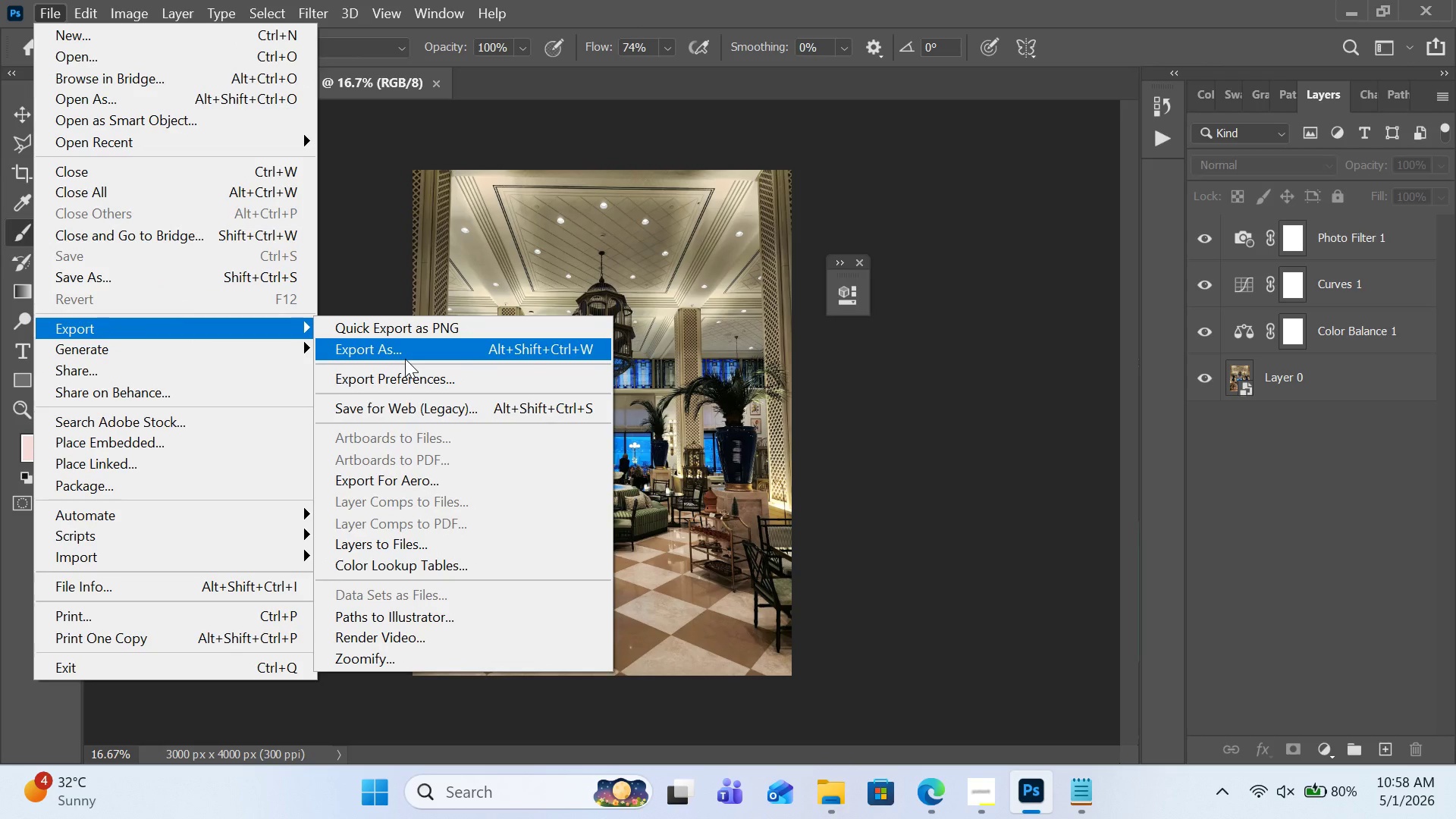 
wait(5.48)
 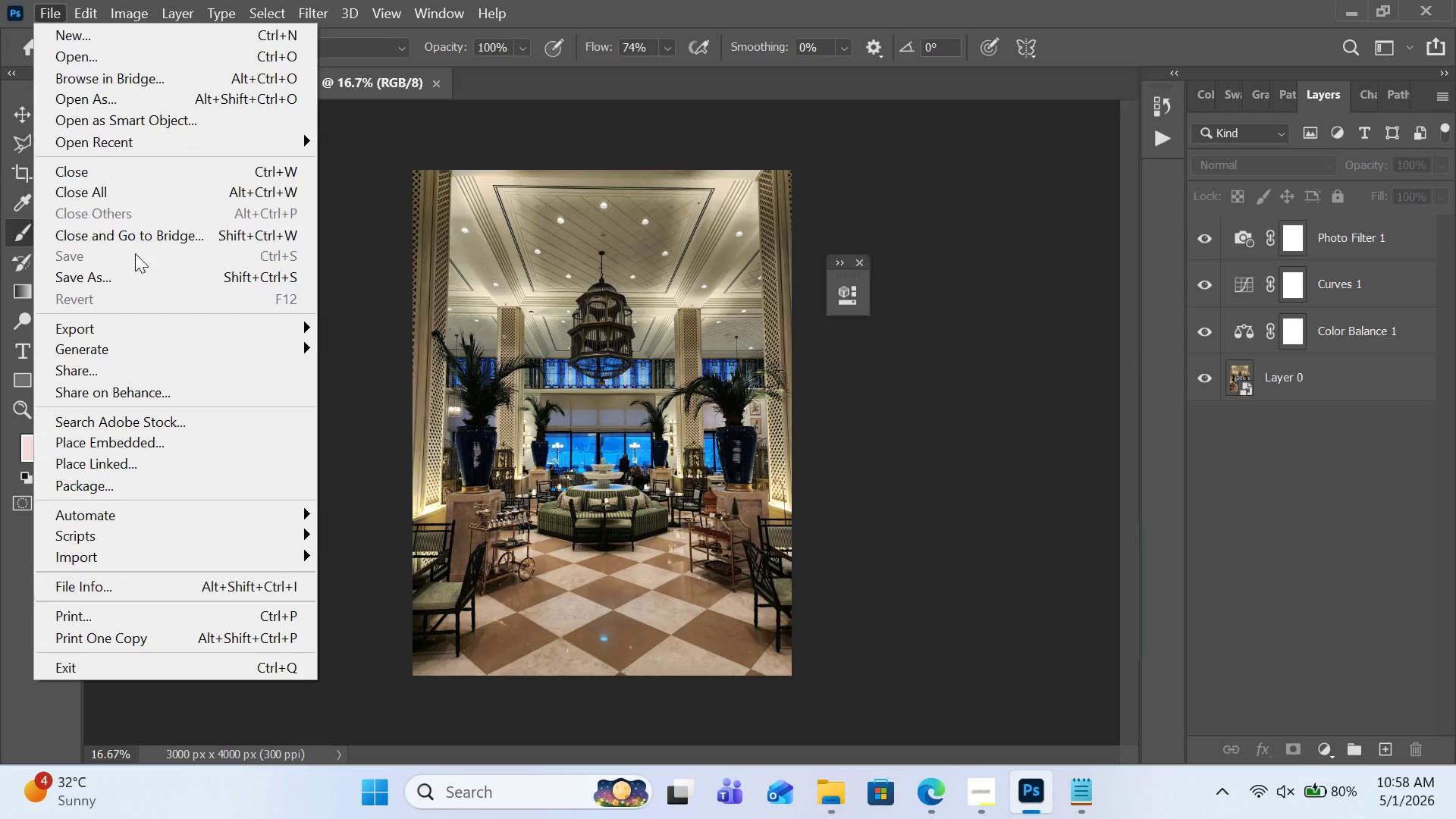 
left_click_drag(start_coordinate=[168, 265], to_coordinate=[168, 278])
 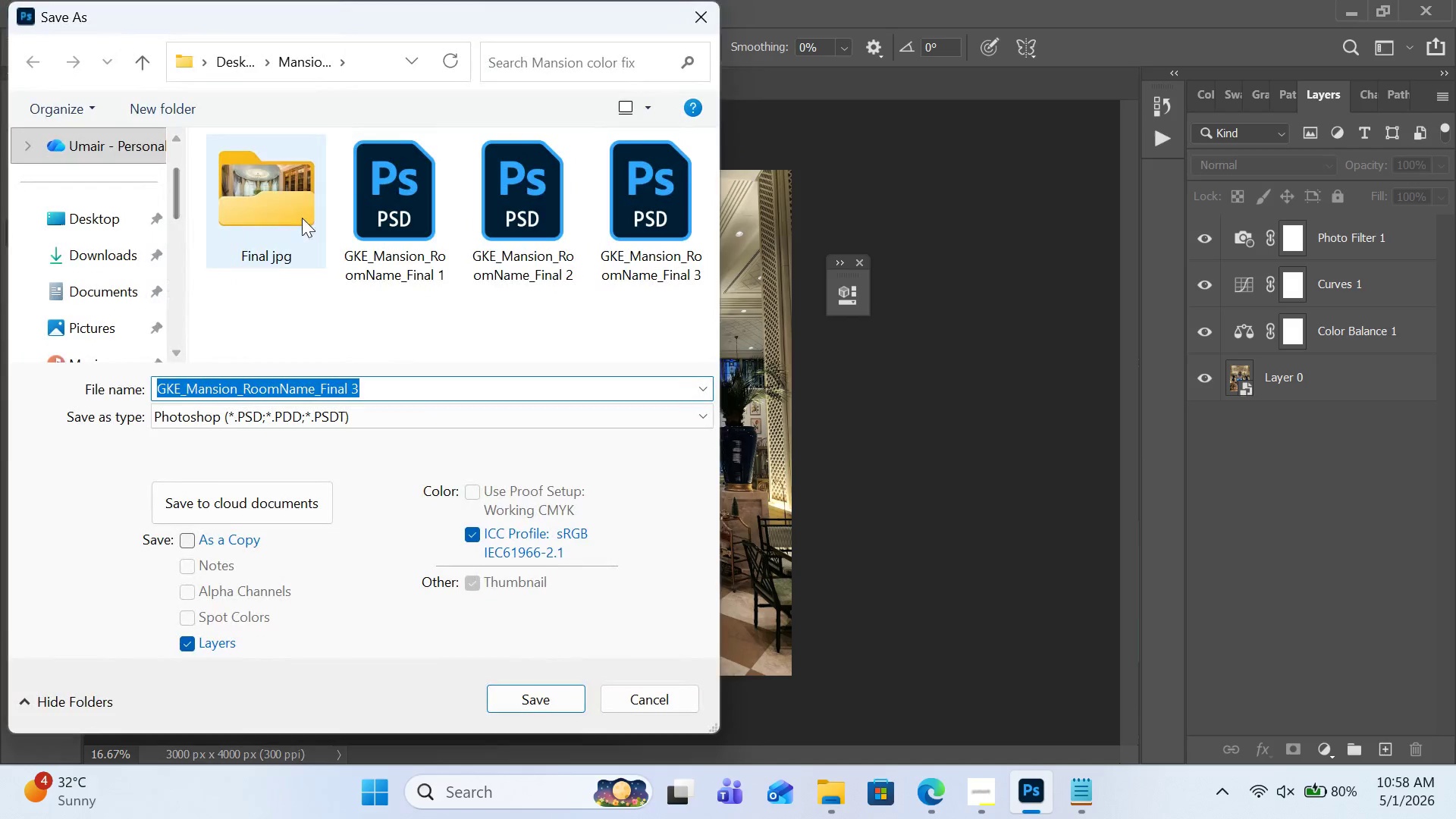 
double_click([295, 202])
 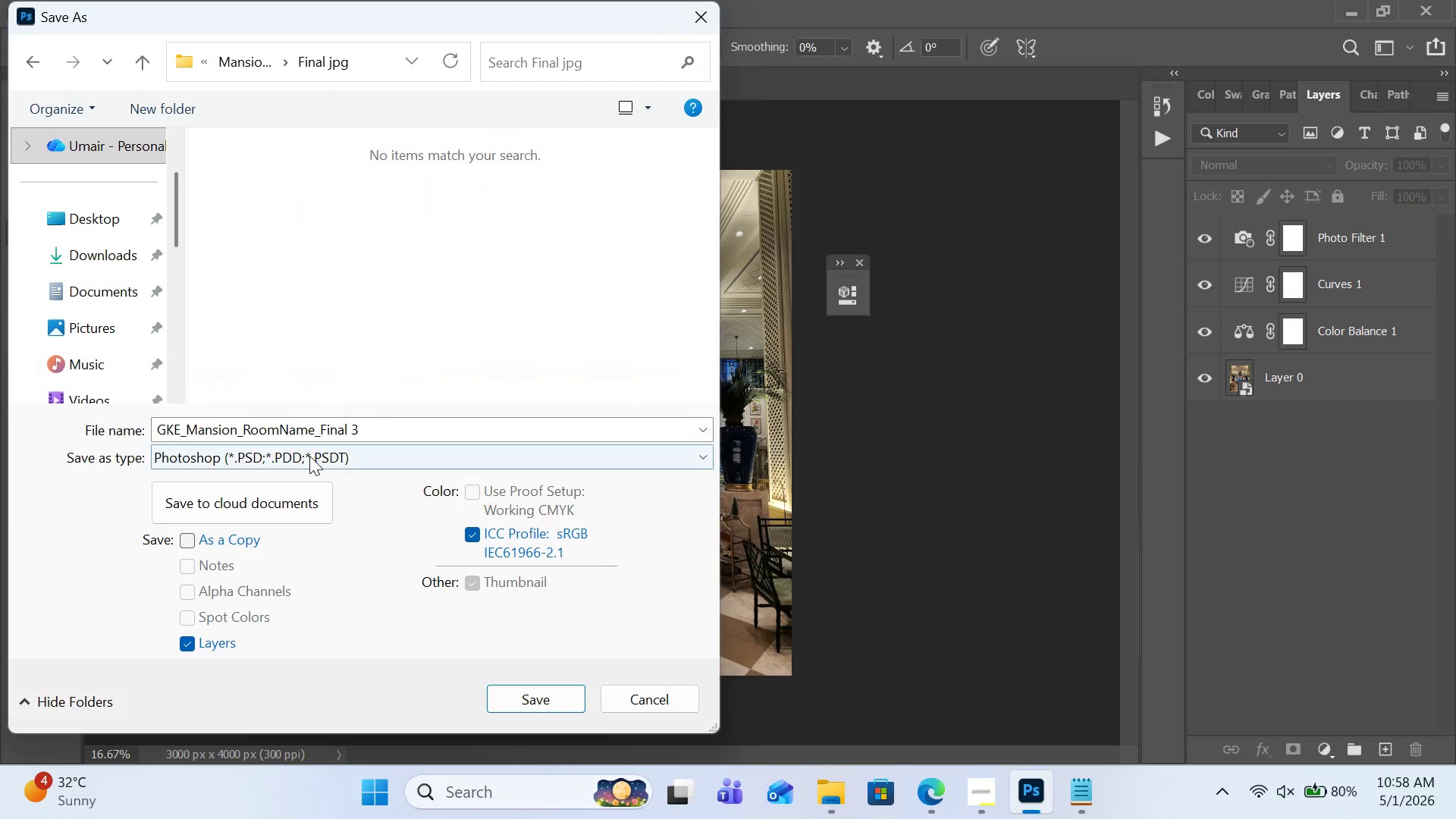 
left_click([309, 456])
 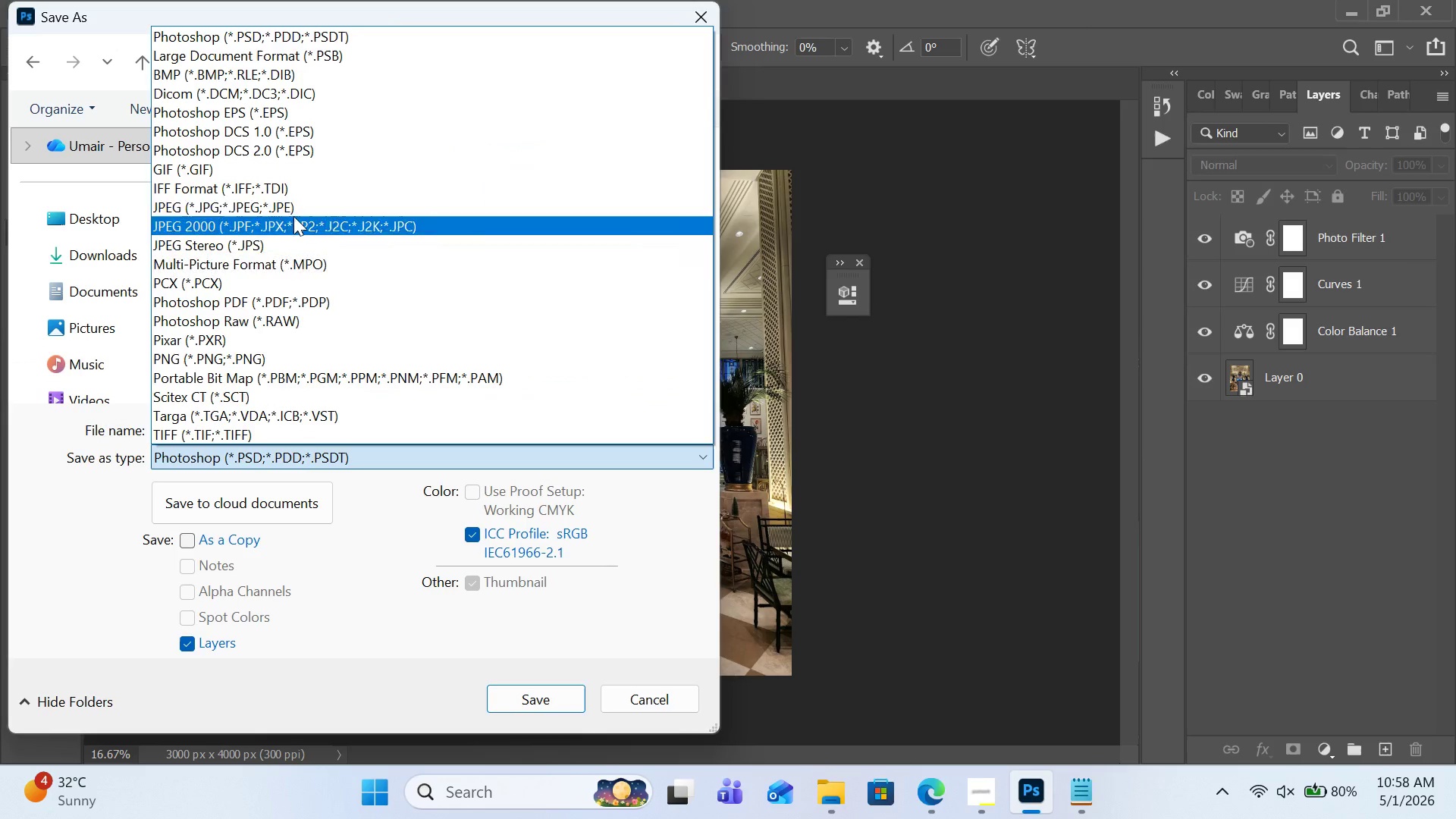 
left_click([293, 212])
 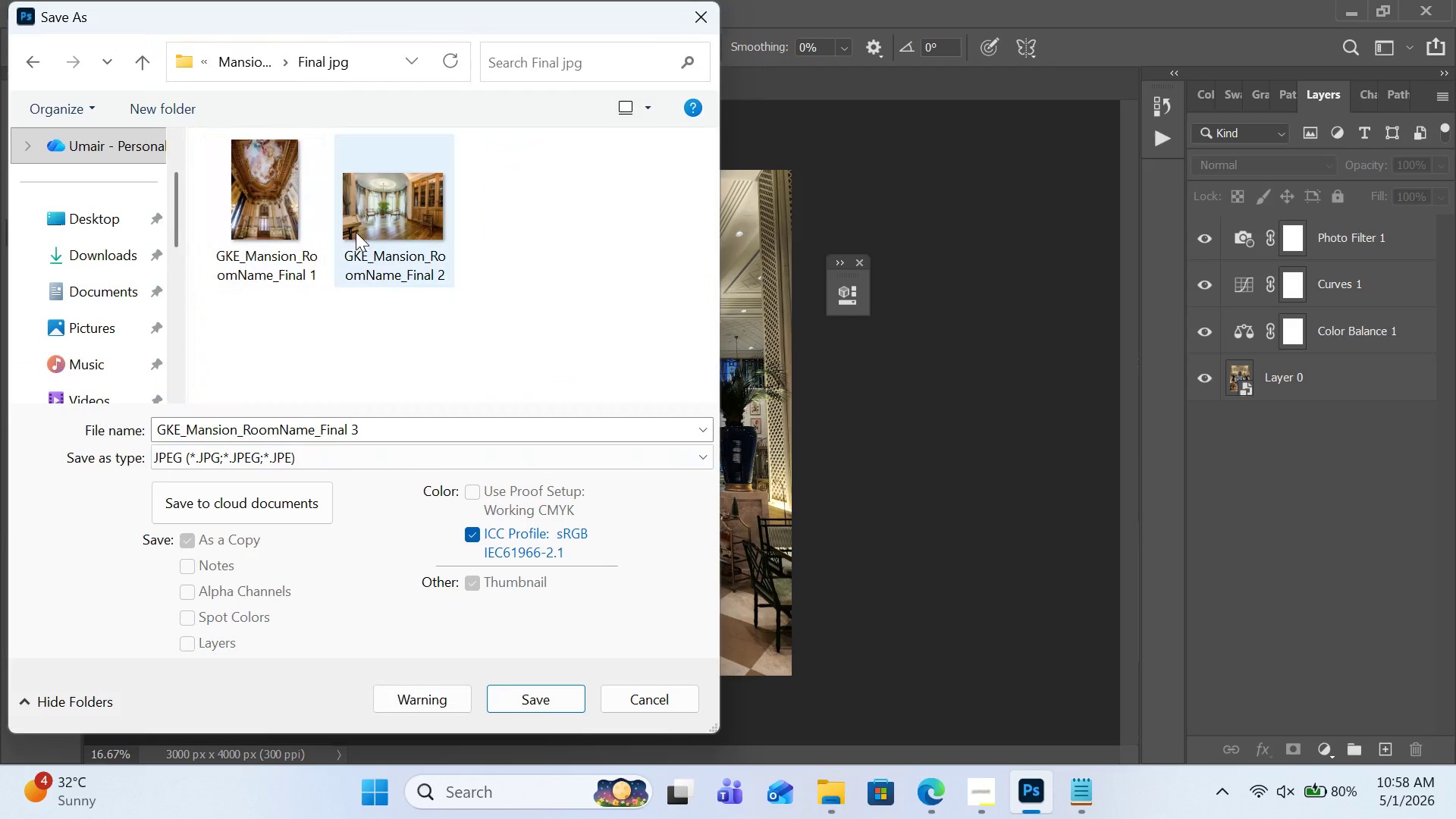 
left_click([358, 228])
 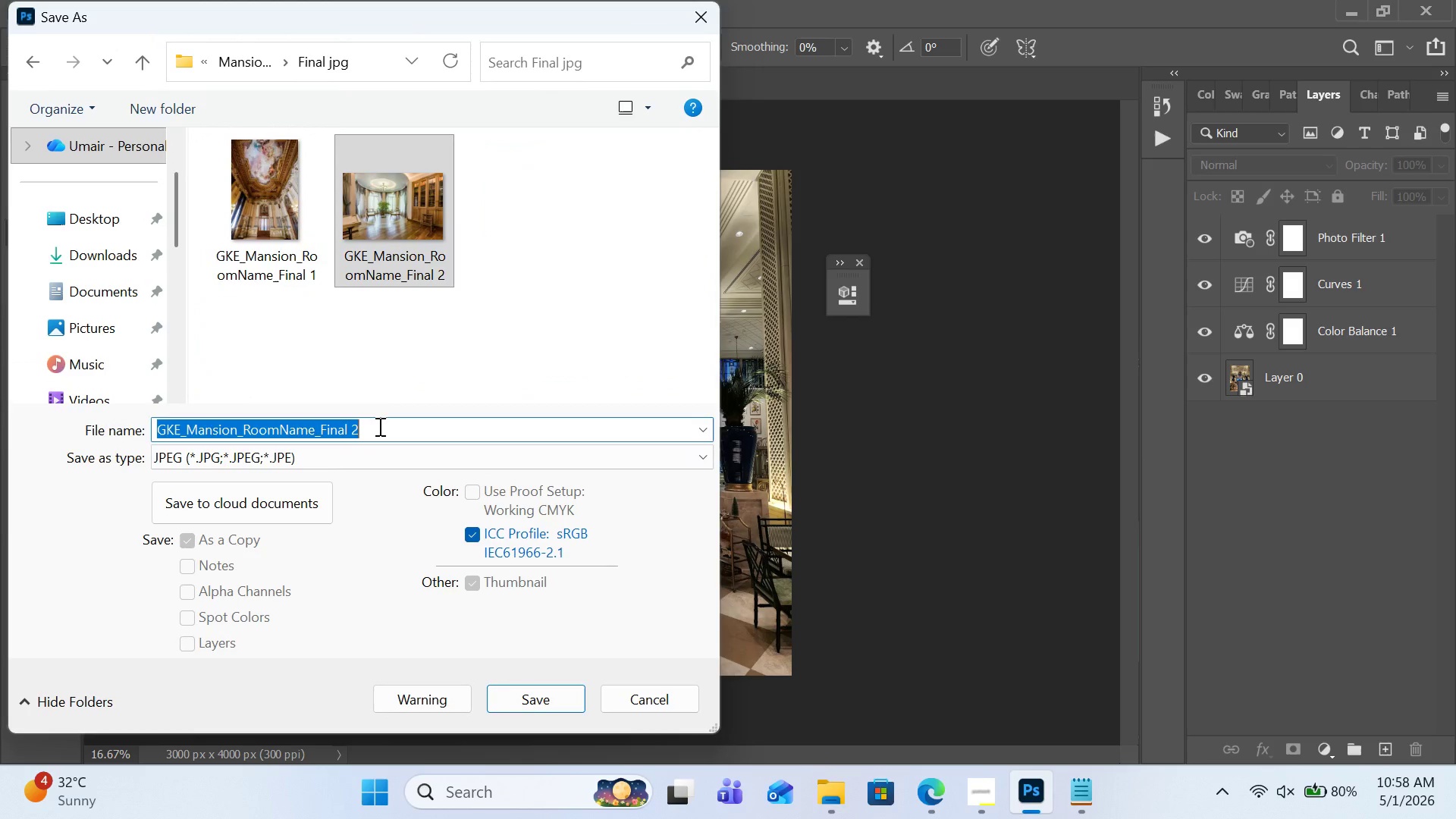 
double_click([378, 426])
 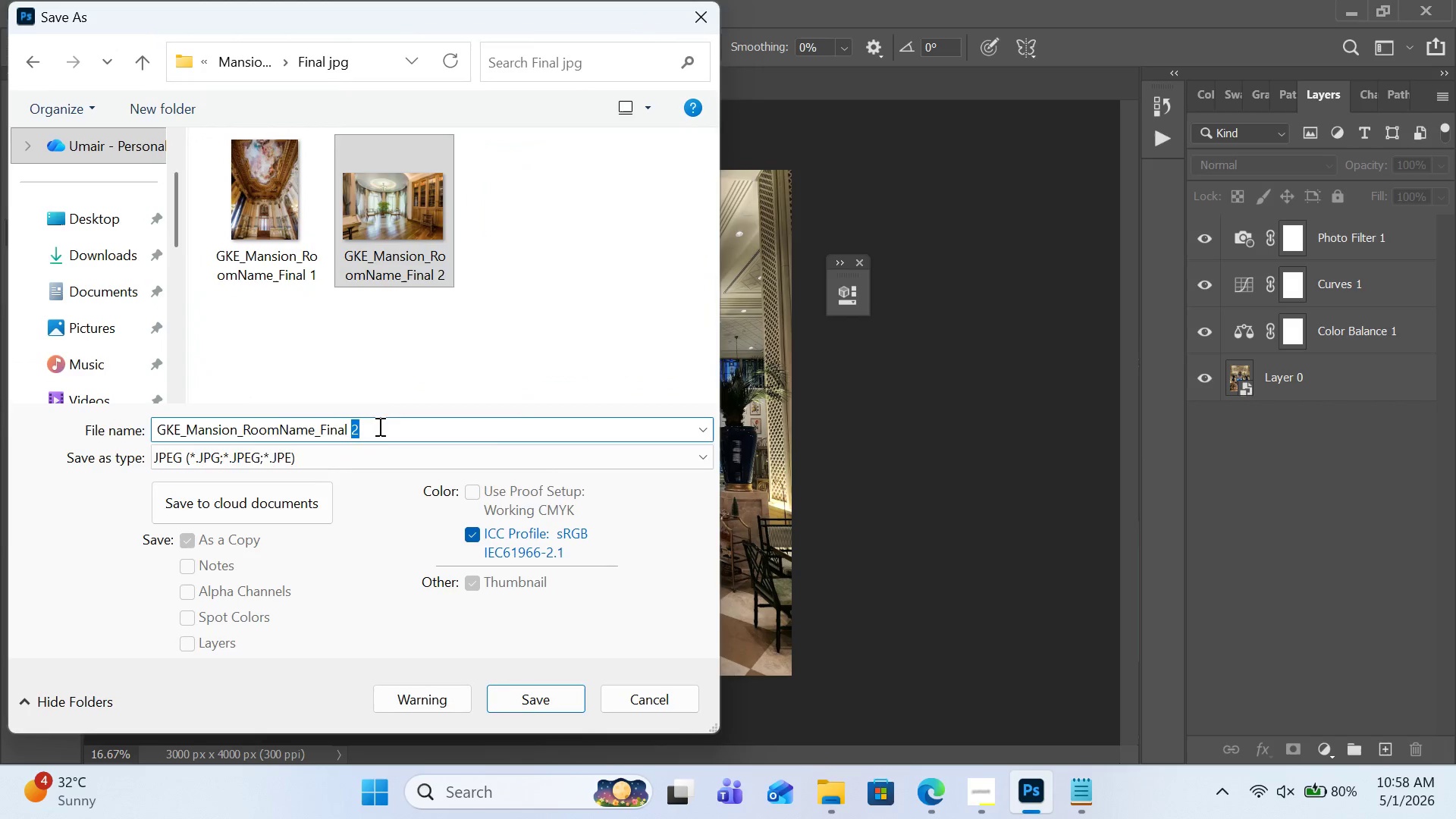 
key(Backspace)
 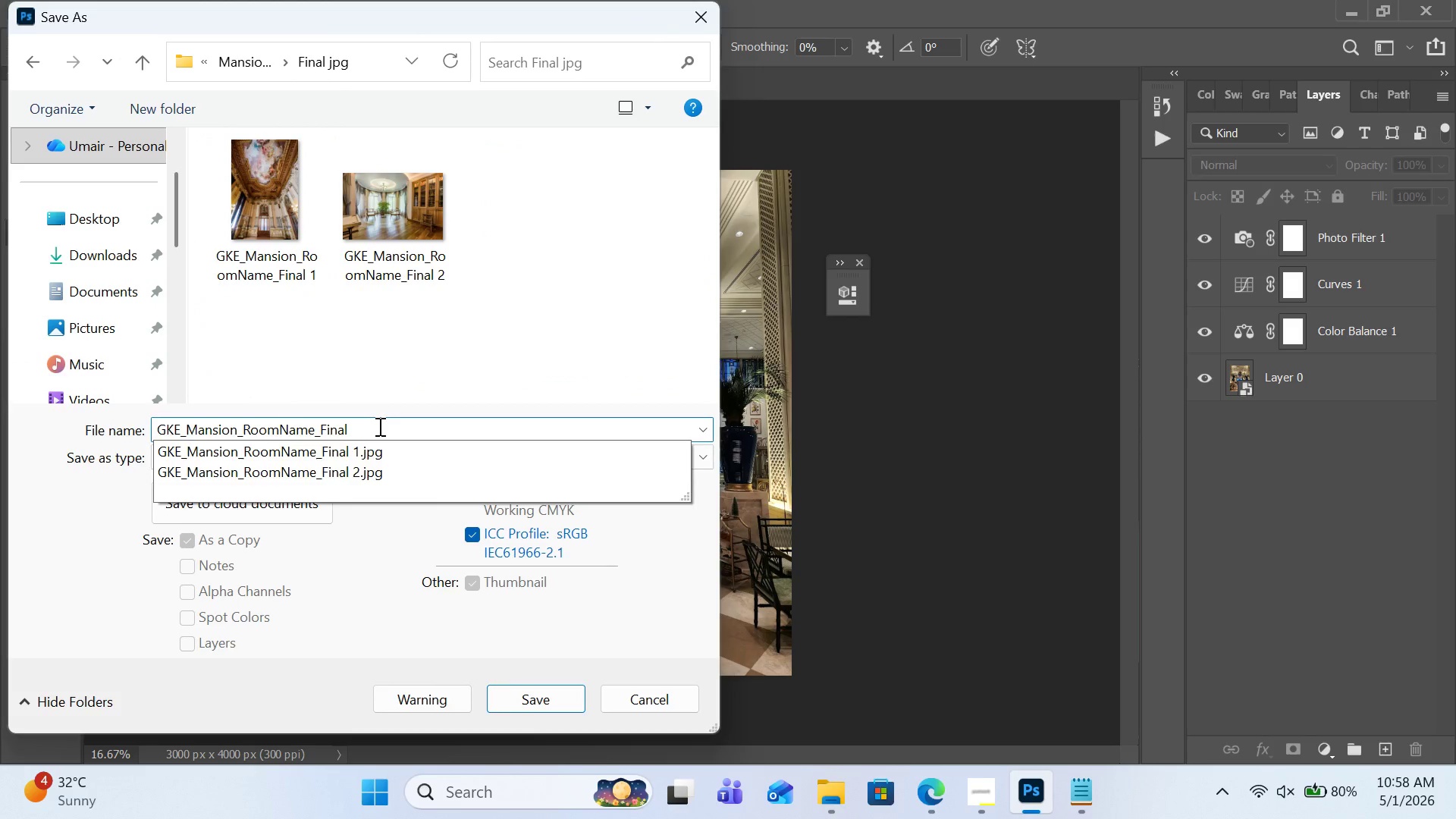 
key(3)
 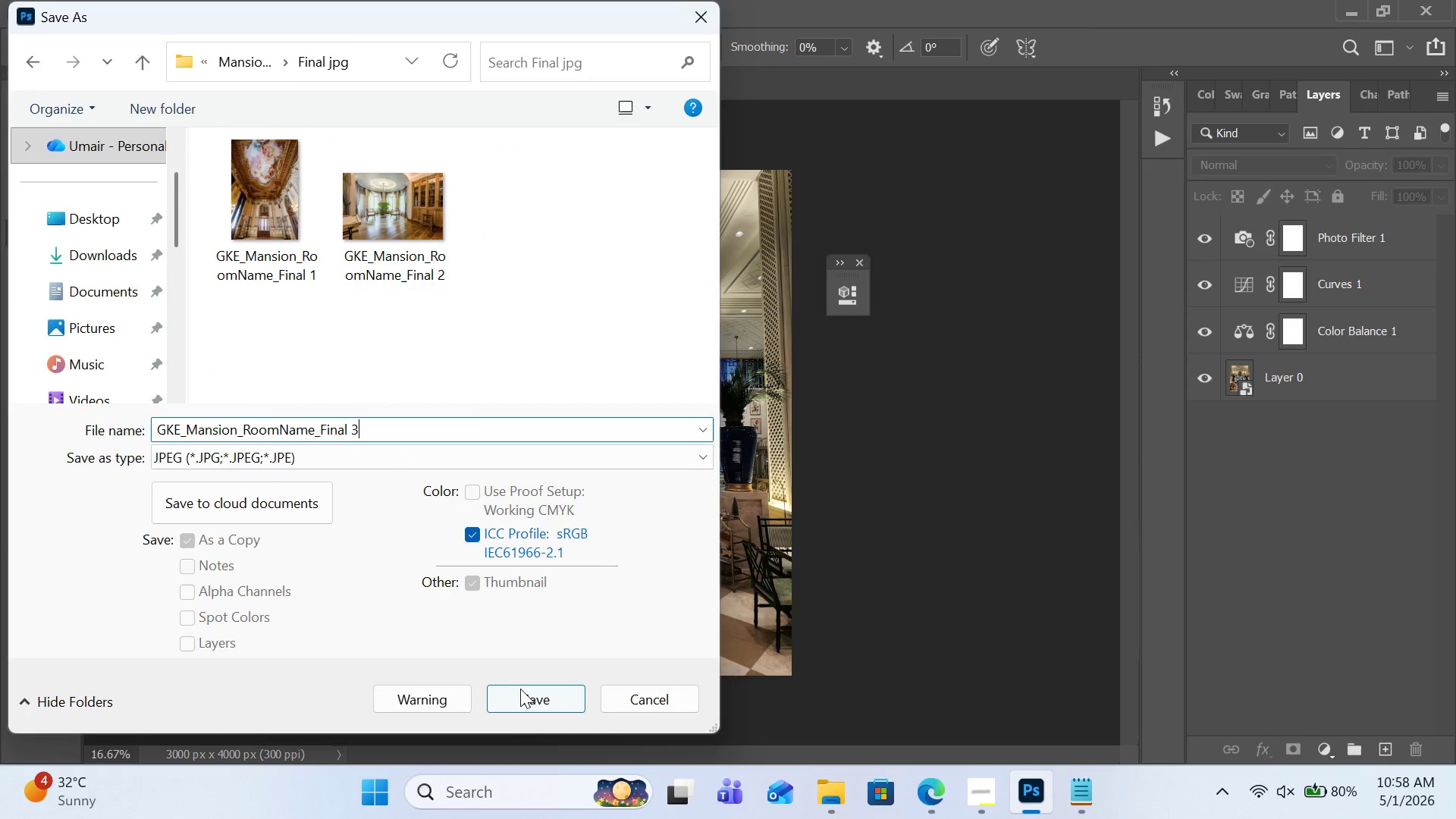 
left_click([520, 689])
 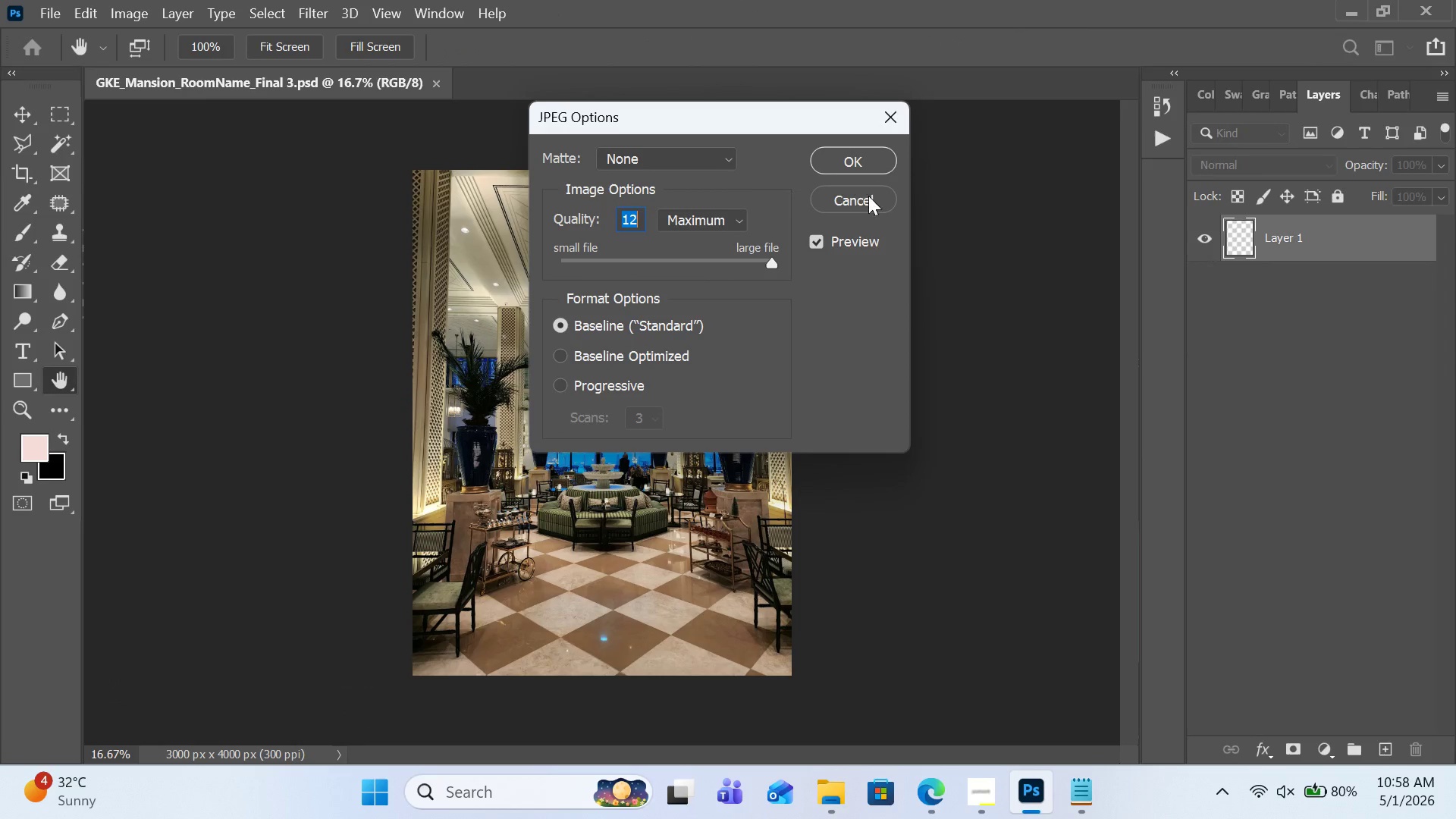 
left_click([868, 164])
 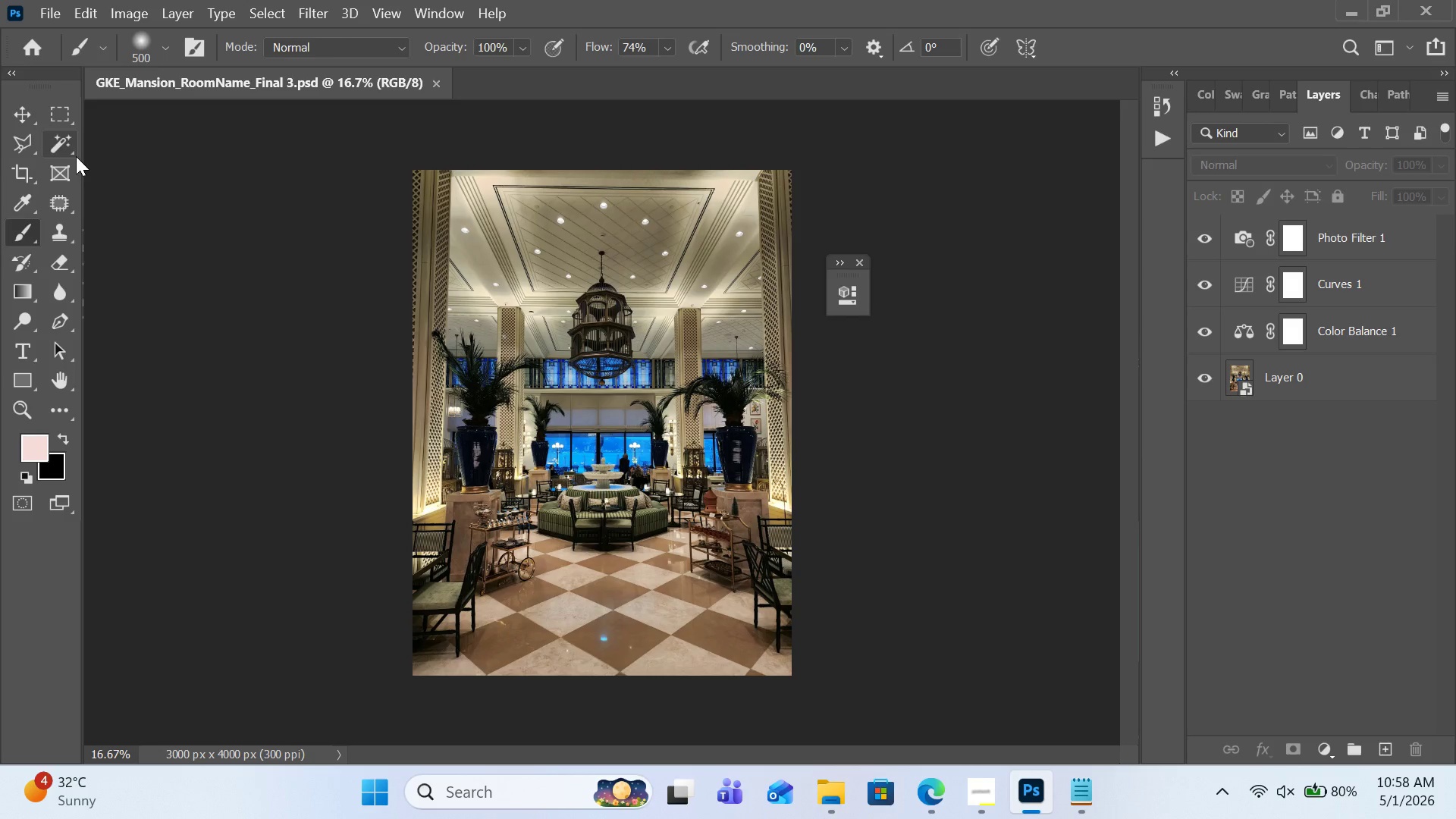 
left_click([42, 19])
 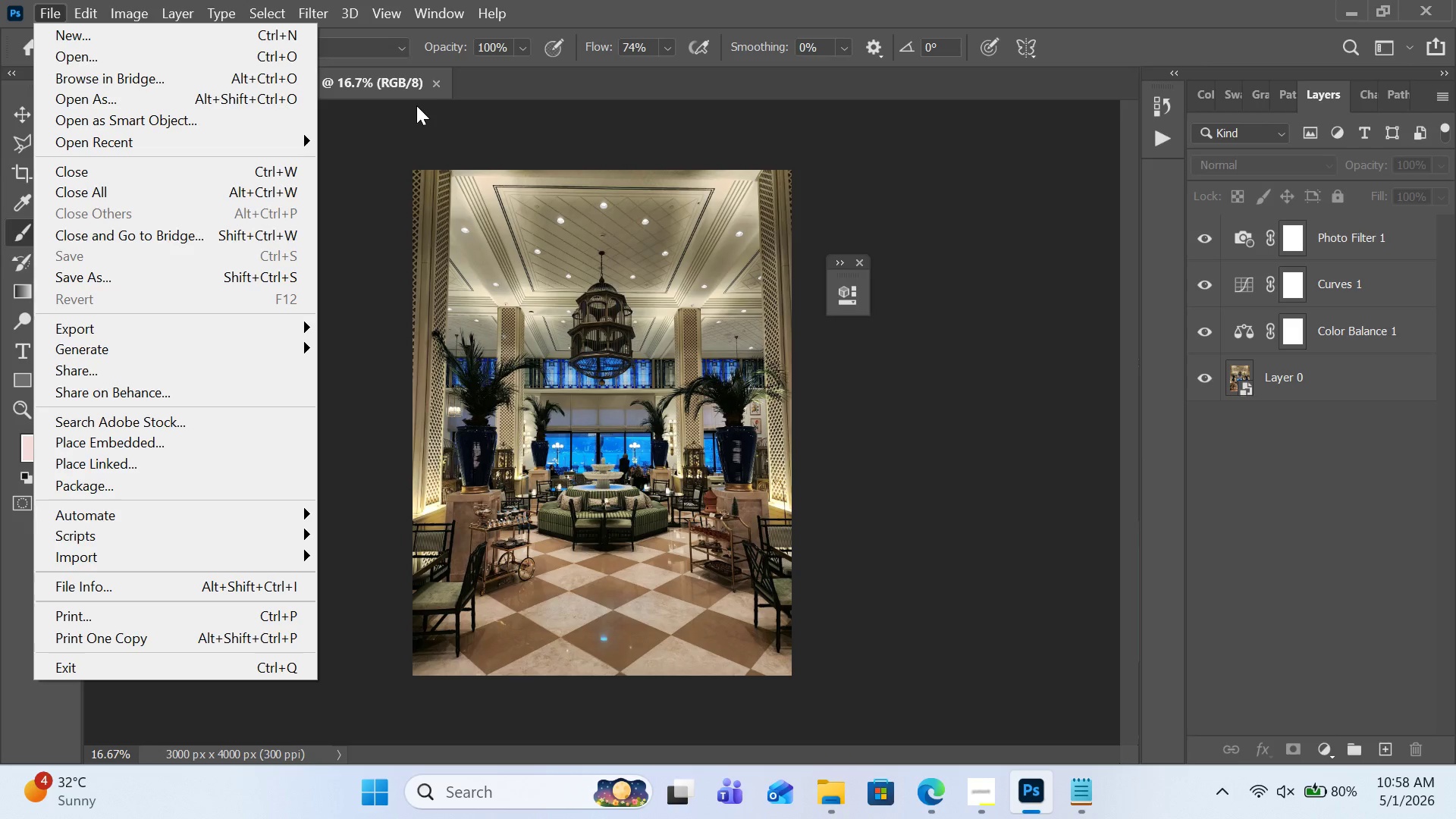 
left_click([434, 87])
 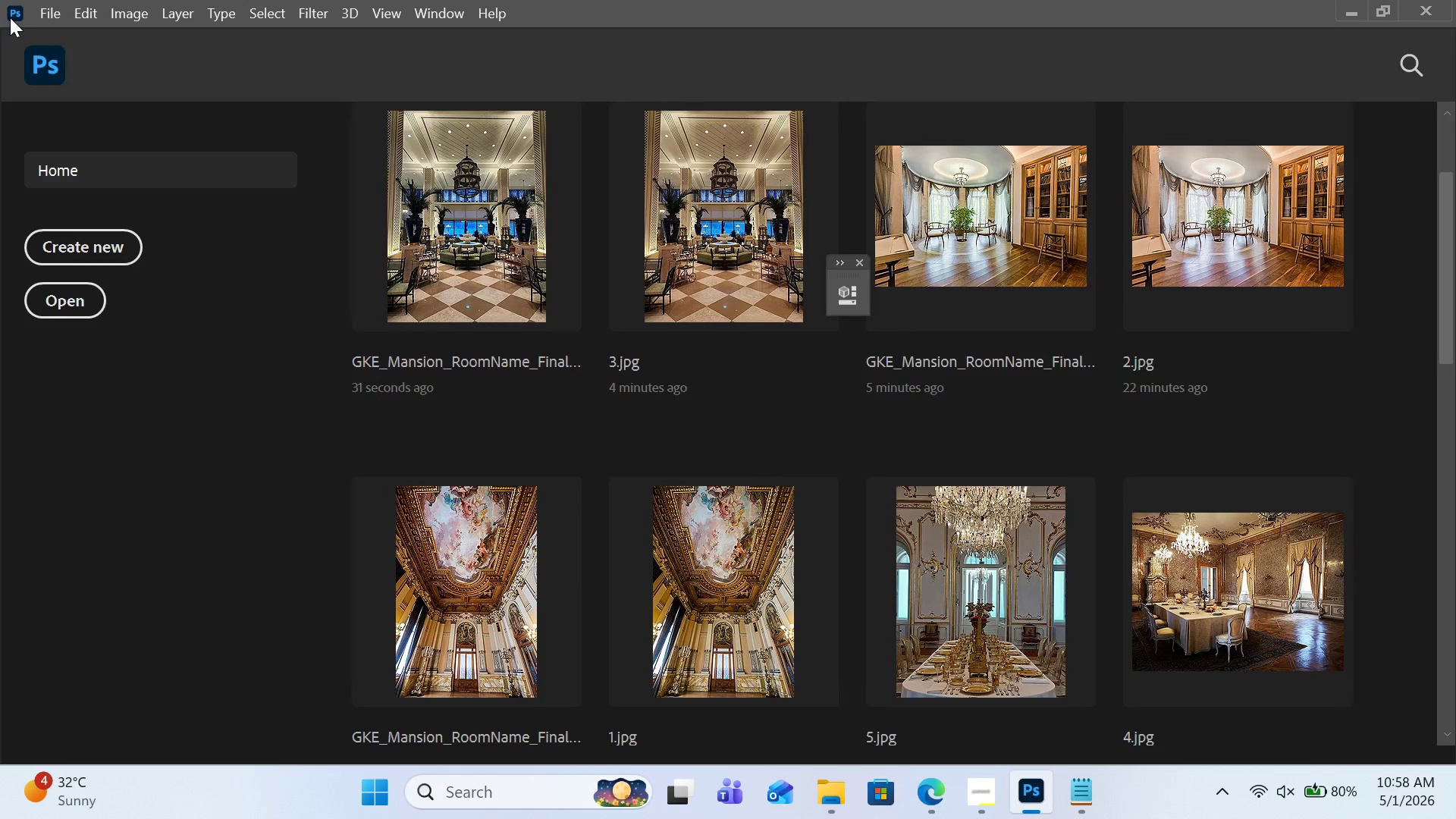 
left_click([54, 11])
 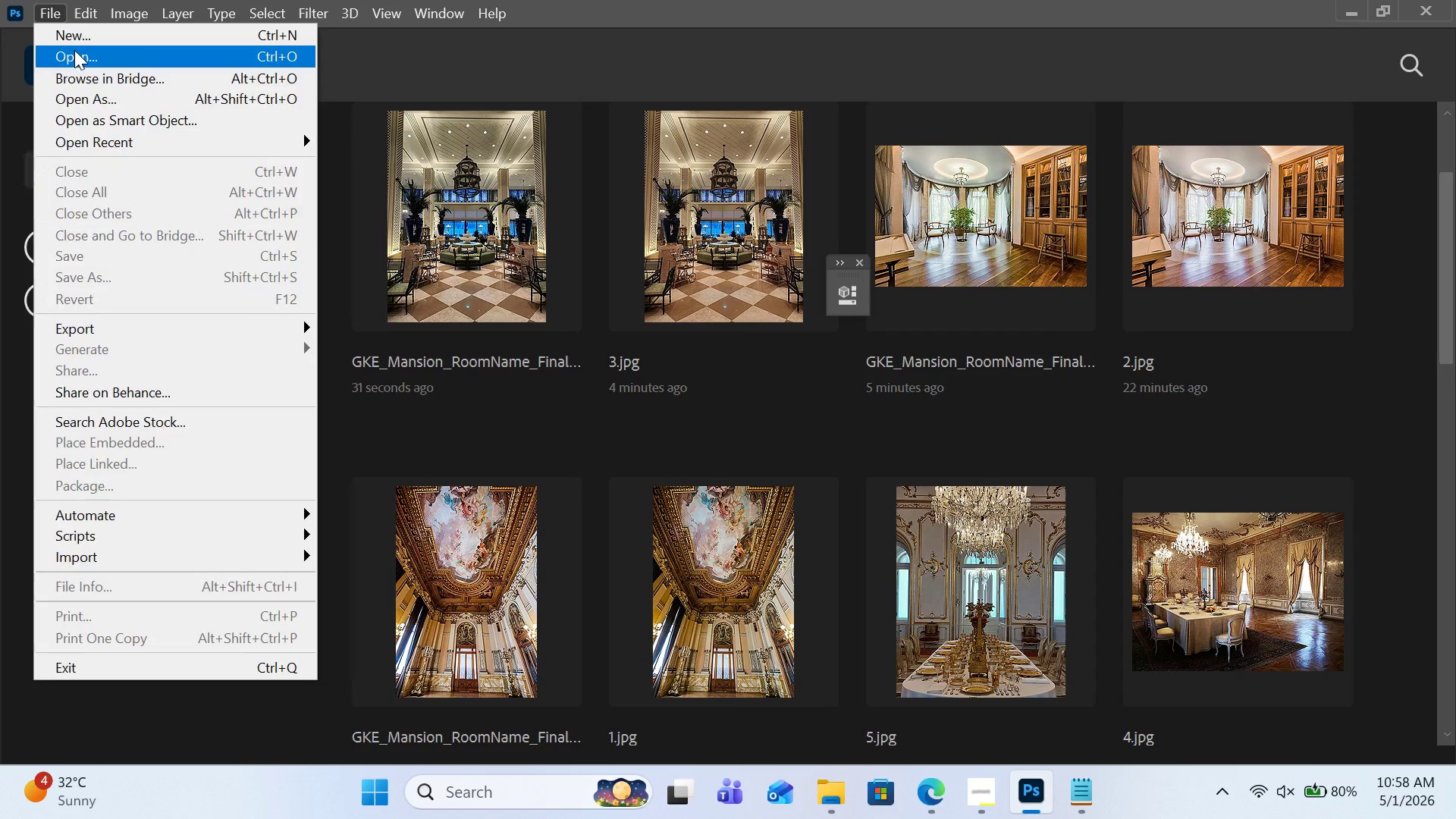 
left_click([74, 50])
 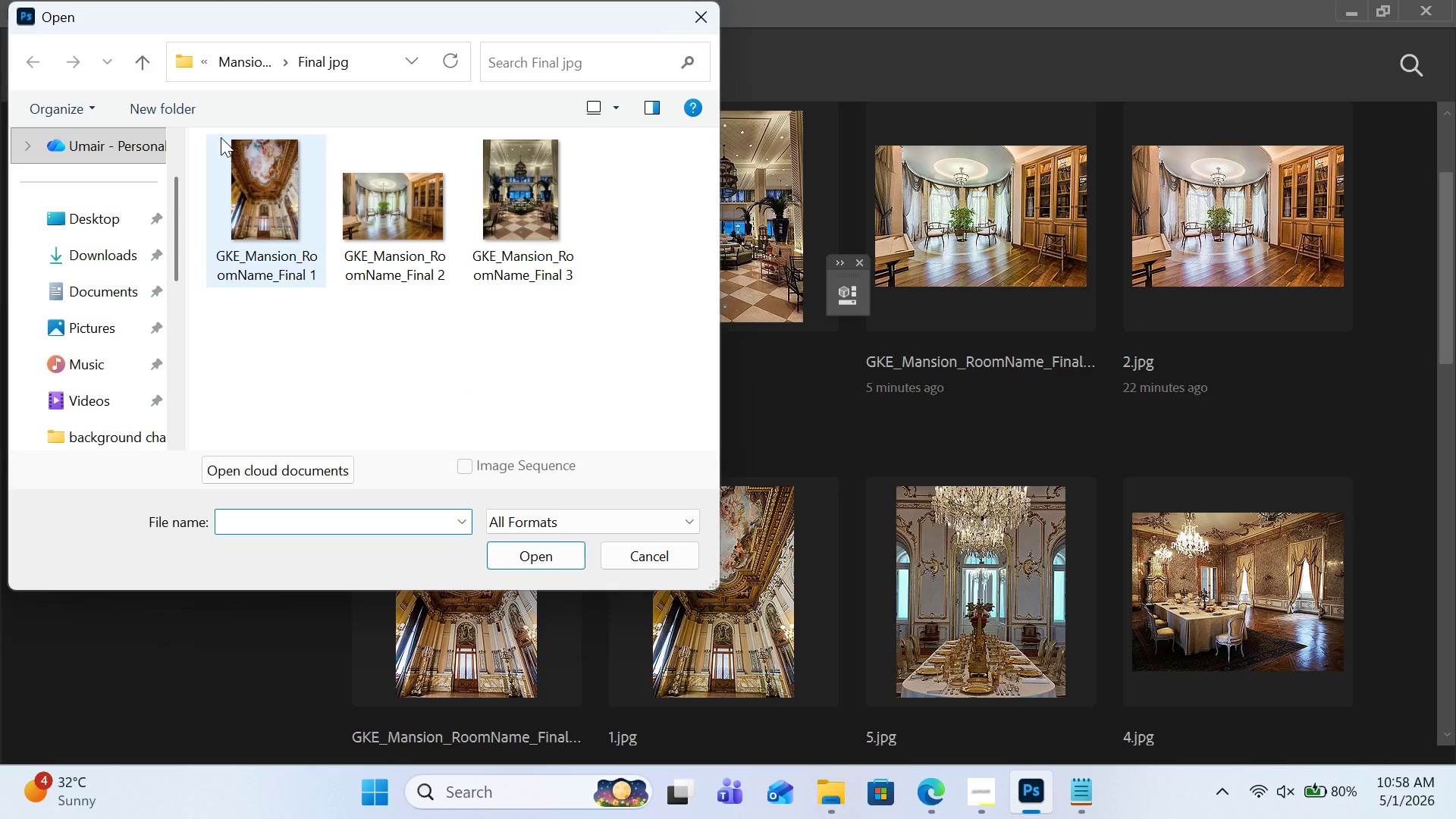 
left_click([153, 67])
 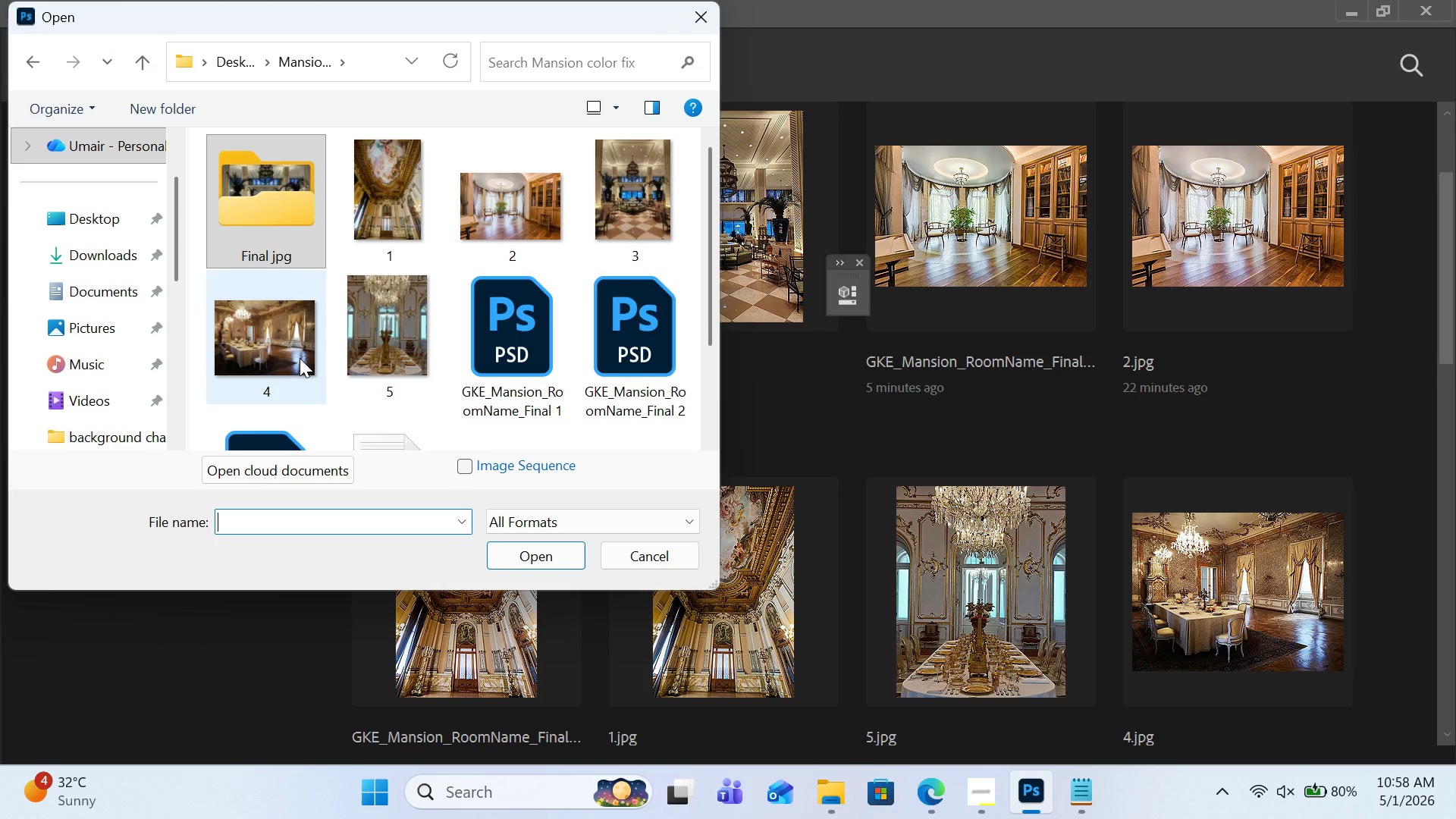 
double_click([297, 357])
 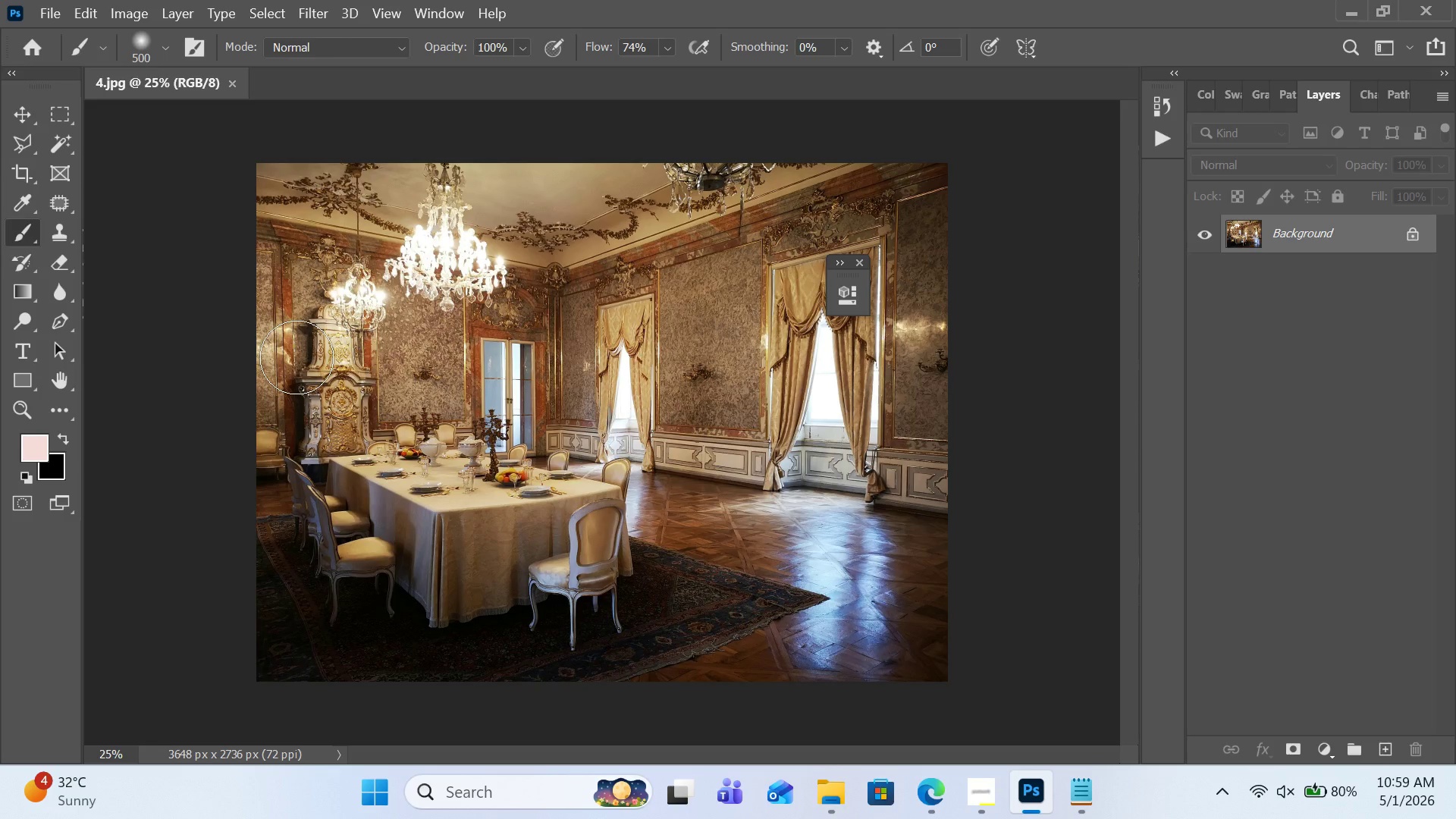 
wait(7.09)
 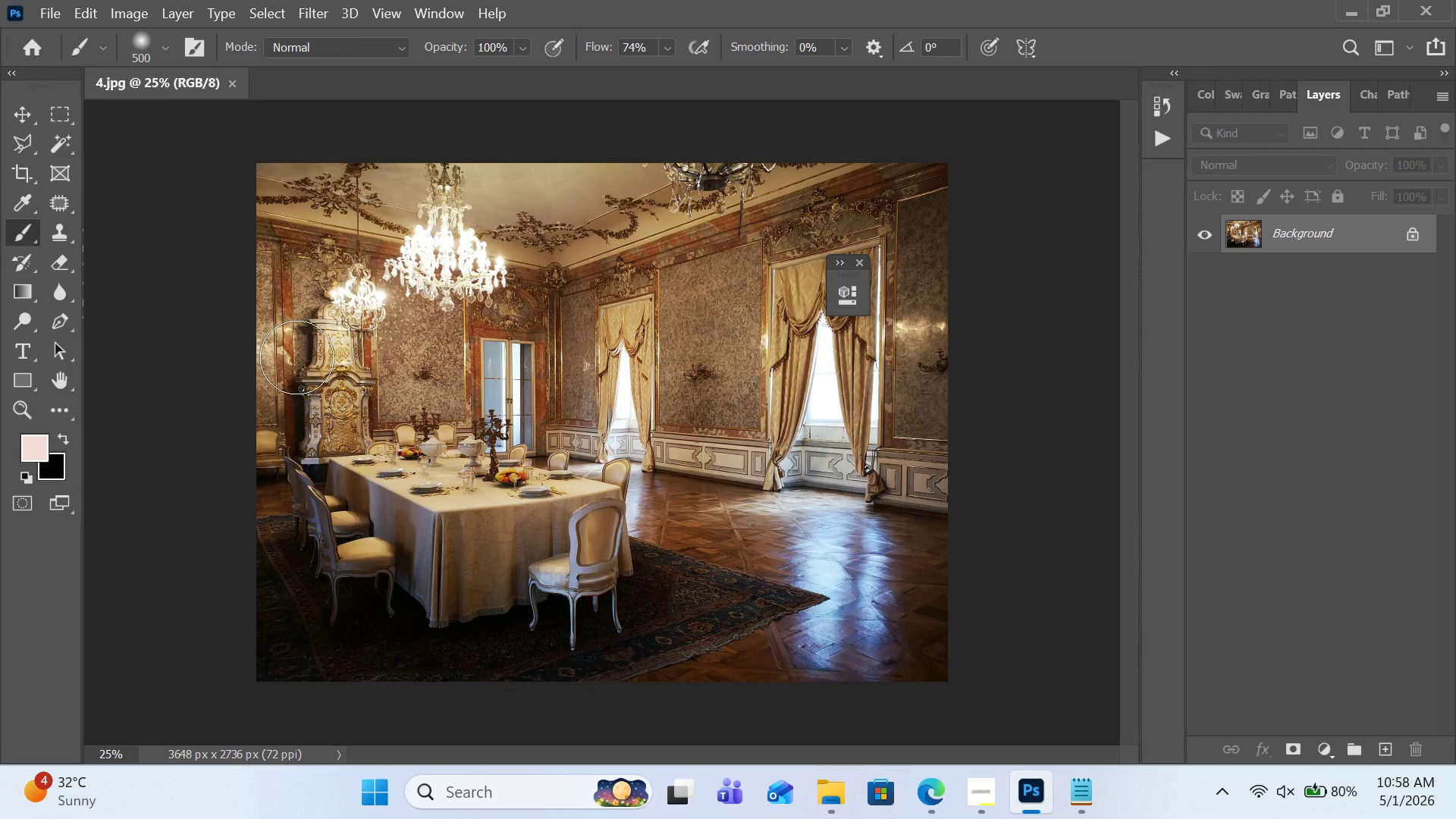 
right_click([1338, 242])
 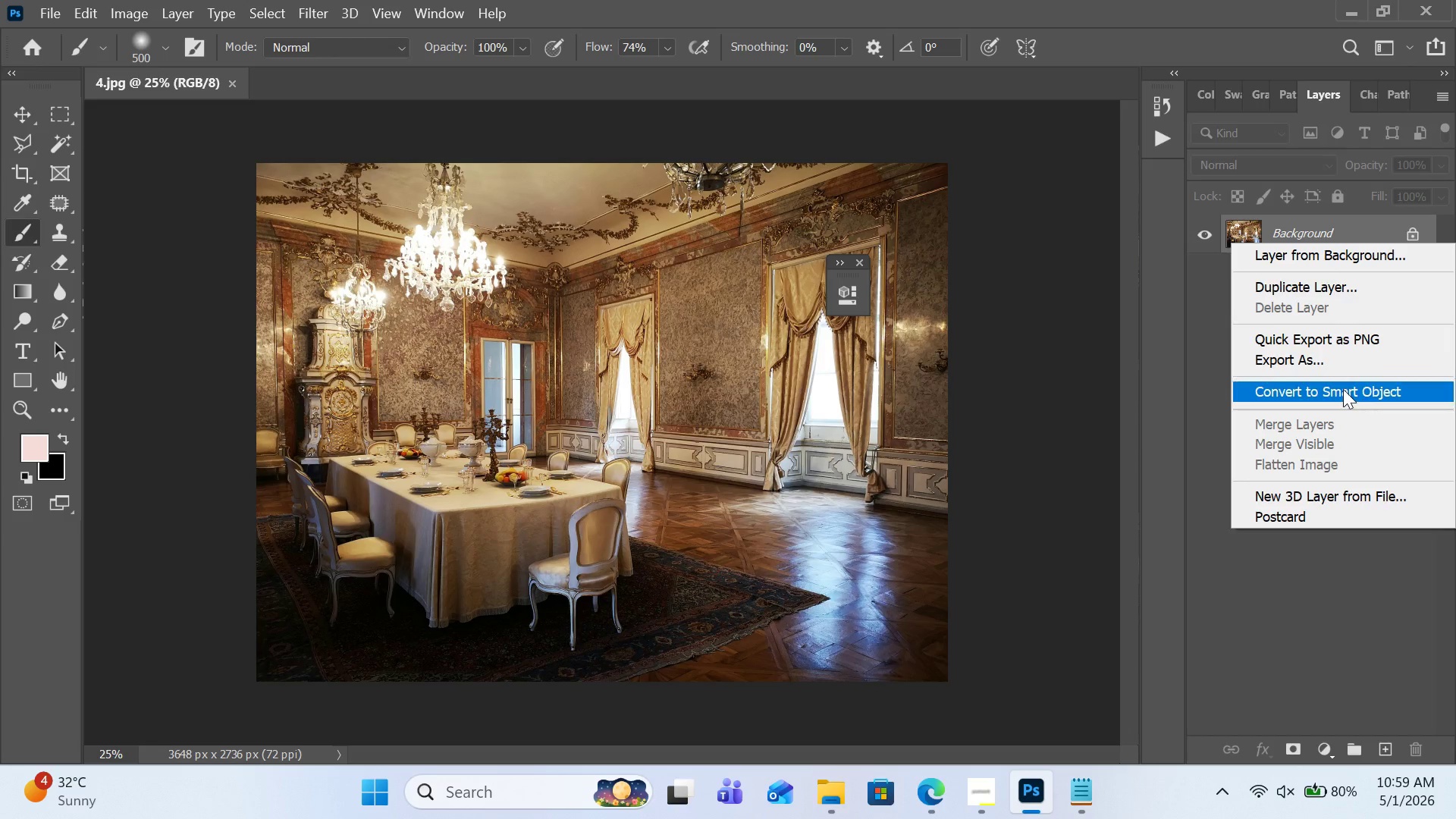 
left_click([1343, 389])
 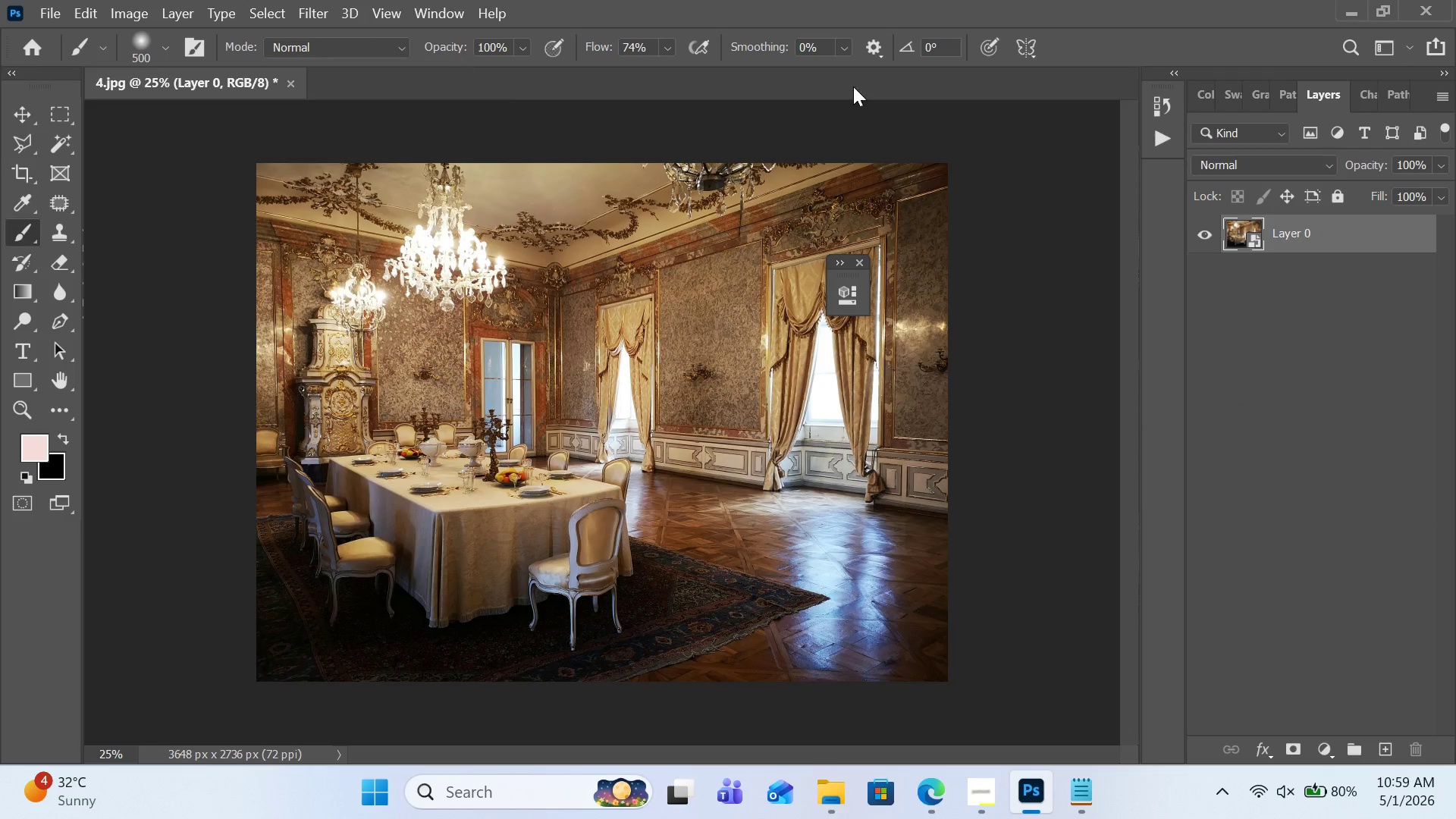 
left_click([1326, 743])
 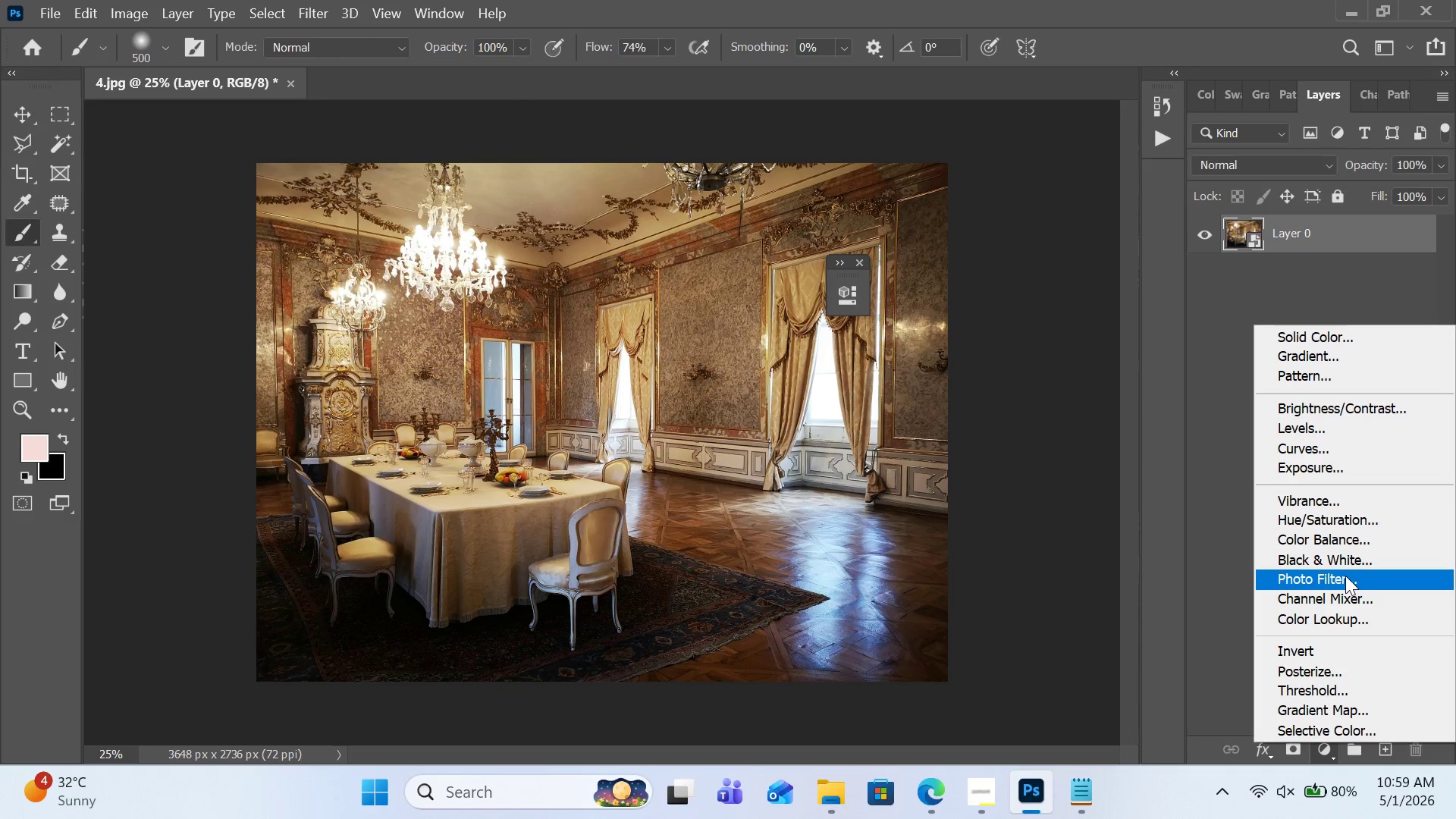 
left_click([1345, 542])
 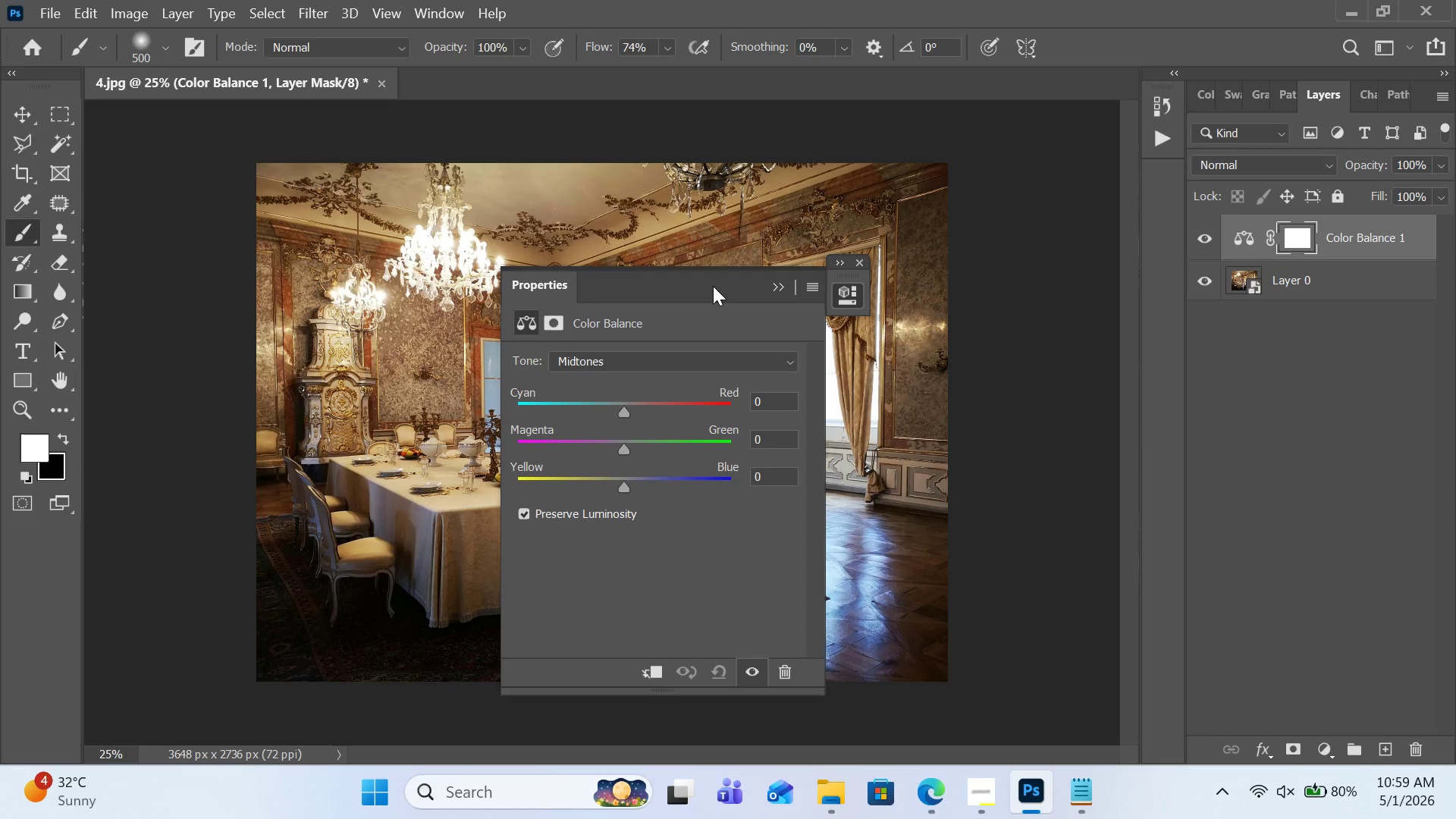 
left_click_drag(start_coordinate=[713, 278], to_coordinate=[1128, 295])
 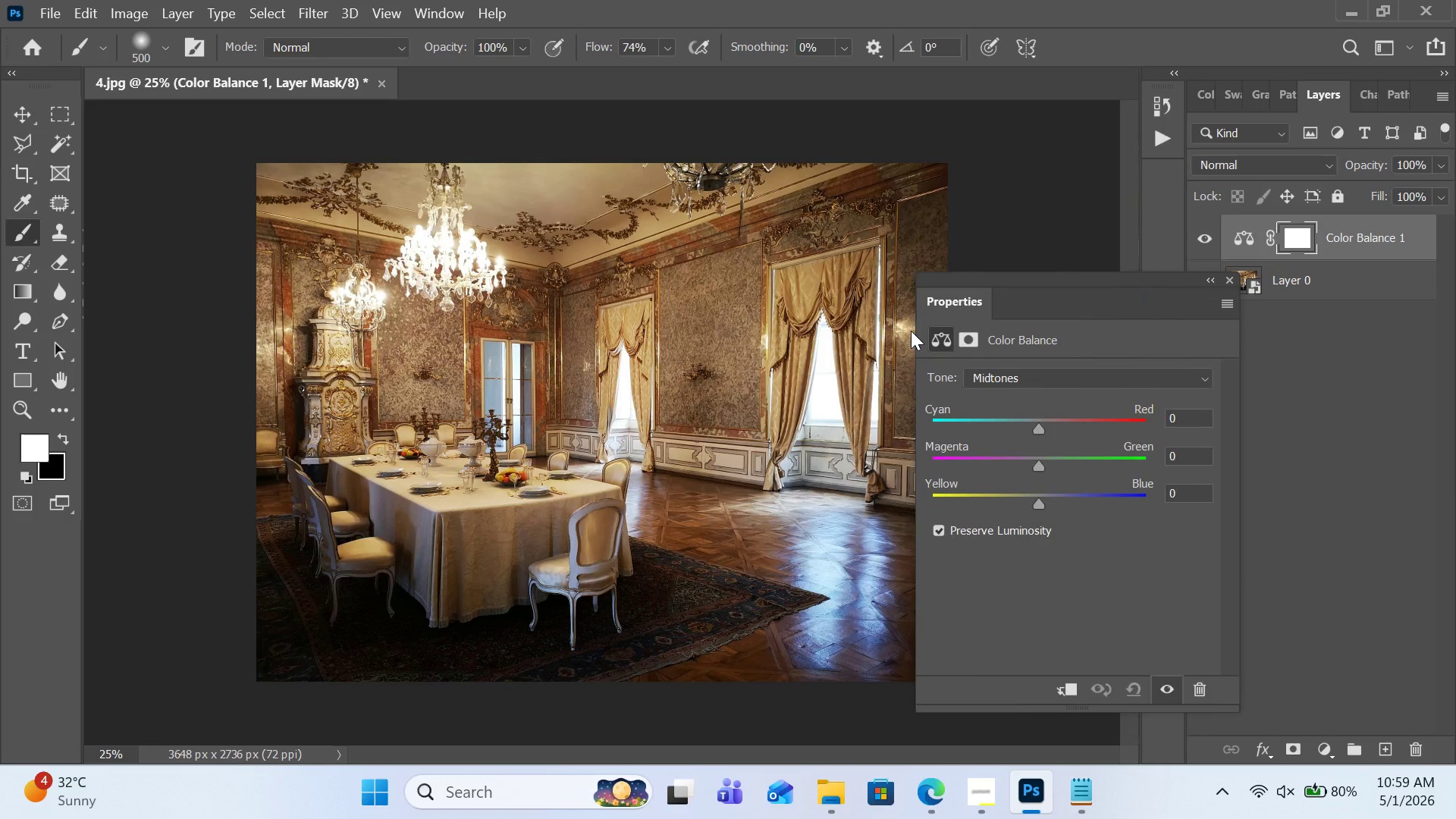 
key(Equal)
 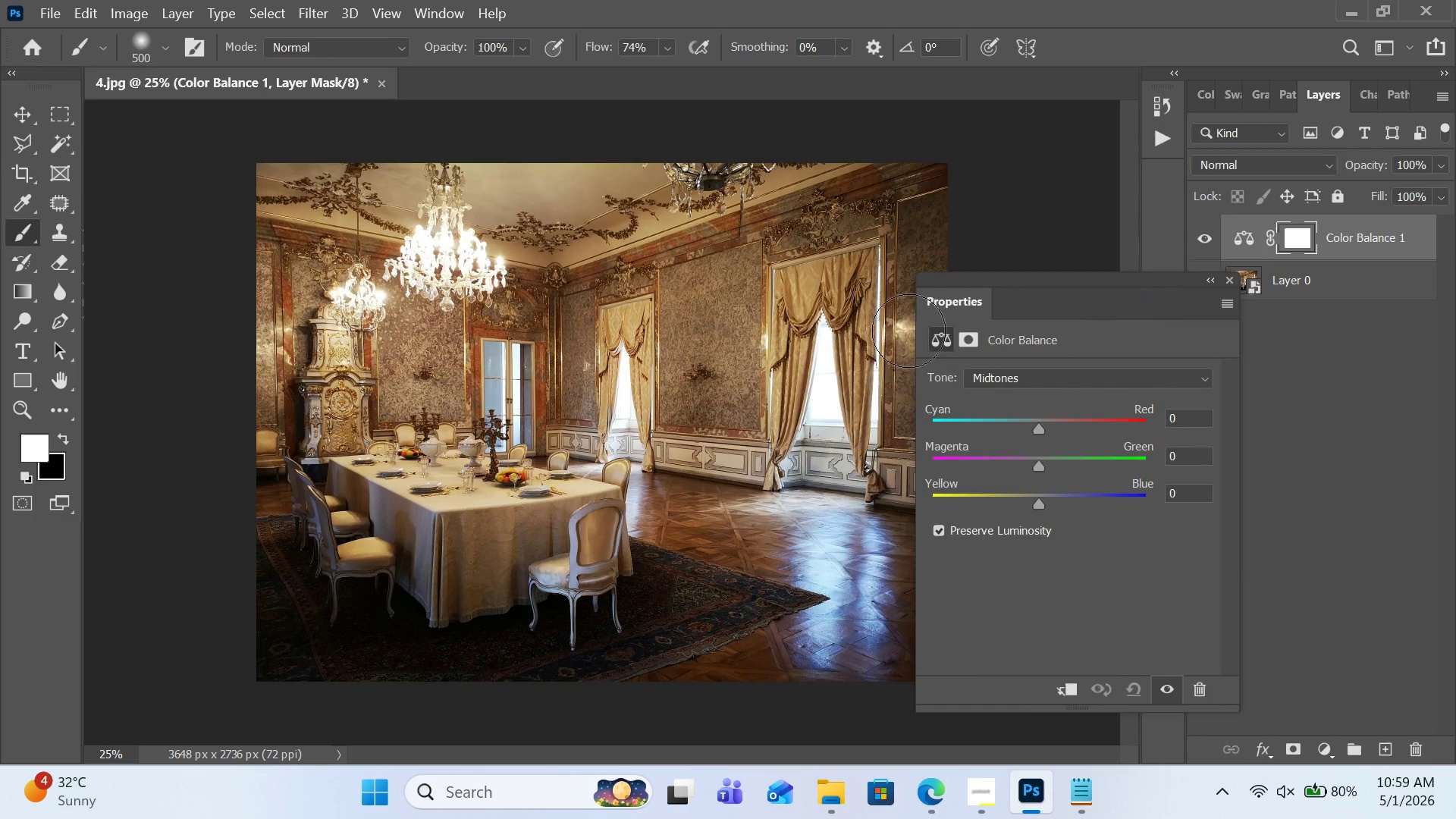 
hold_key(key=ControlRight, duration=0.34)
 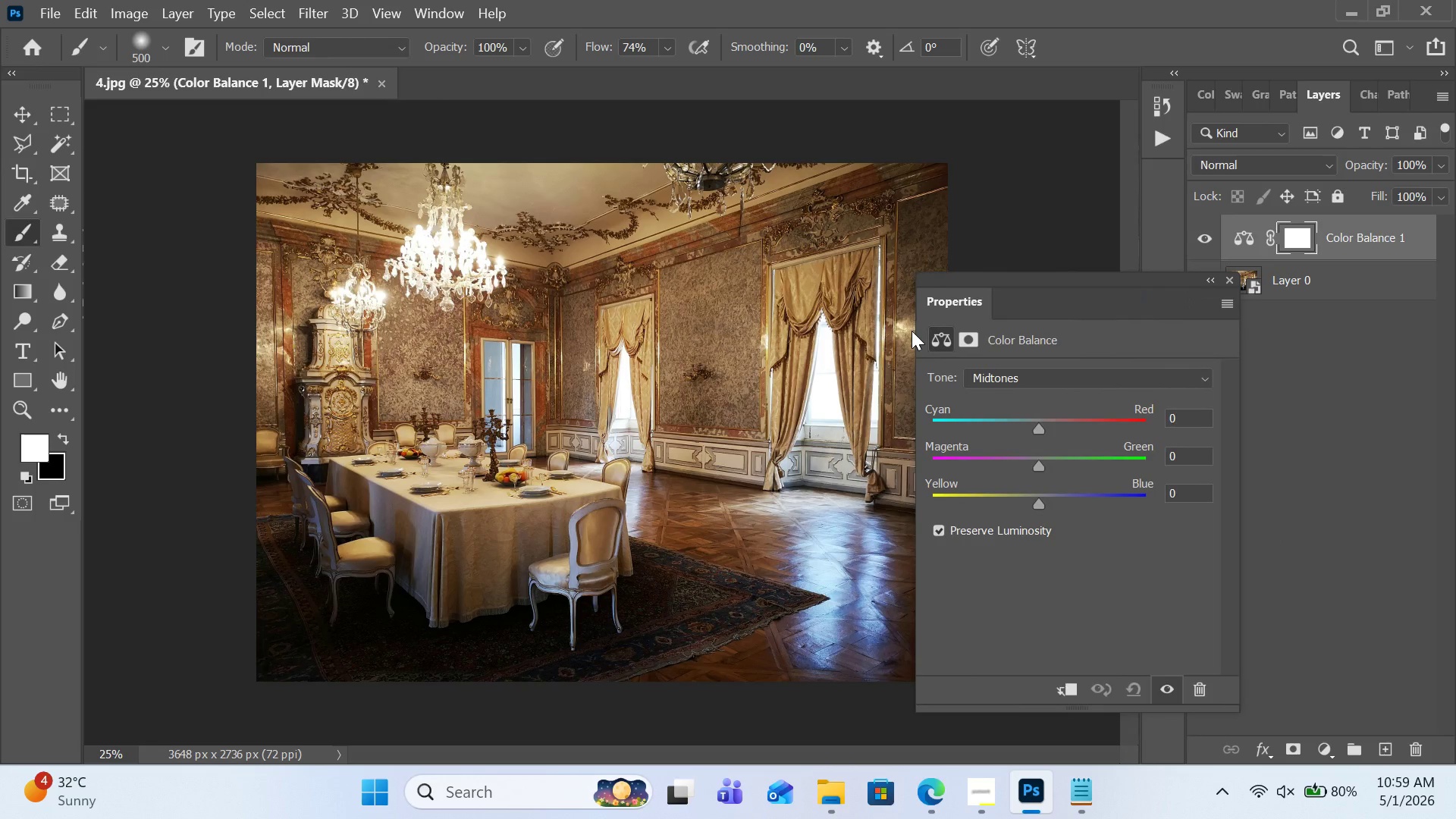 
key(Control+Equal)
 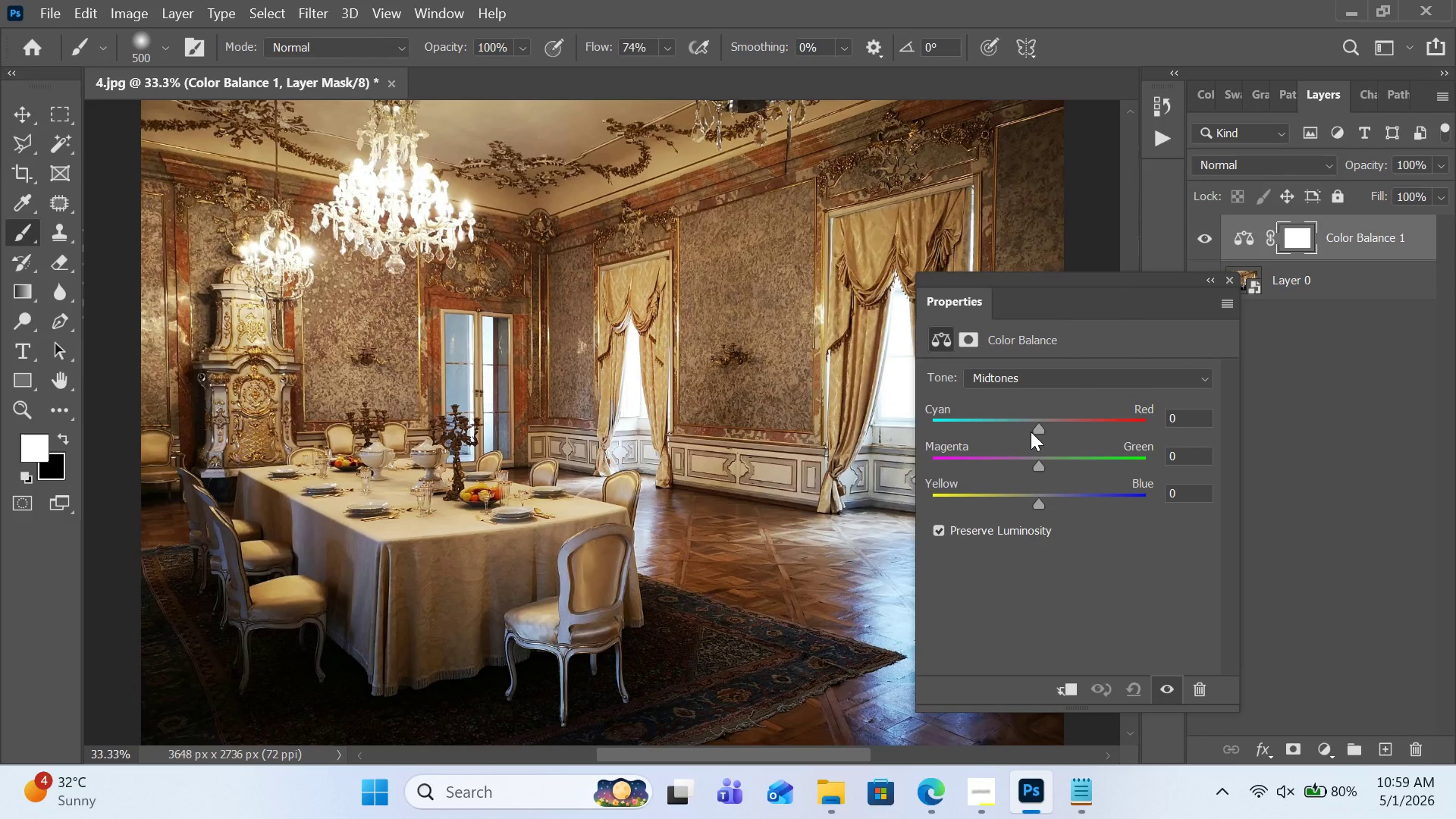 
left_click_drag(start_coordinate=[1038, 429], to_coordinate=[1063, 435])
 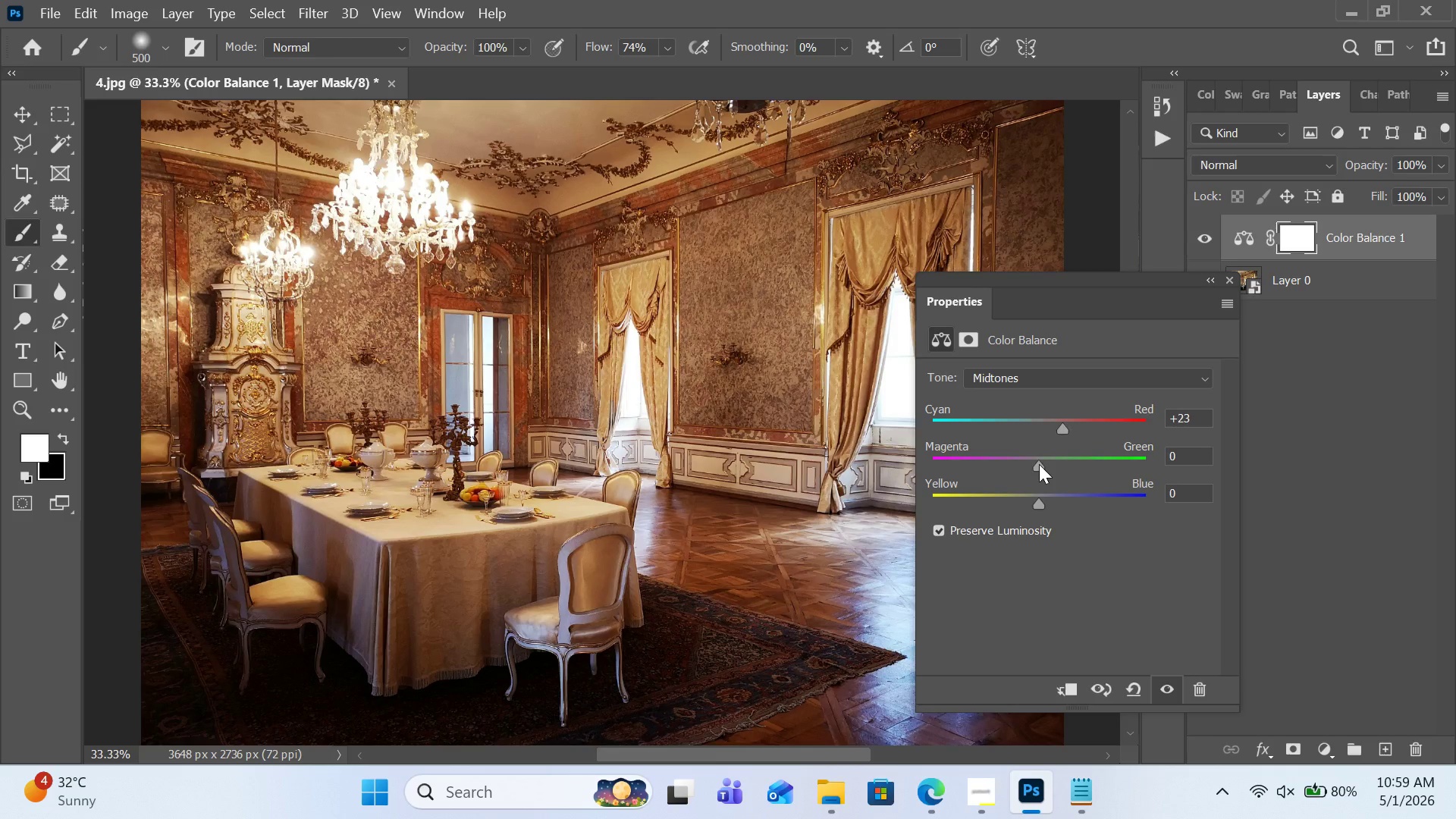 
left_click_drag(start_coordinate=[1039, 464], to_coordinate=[1057, 467])
 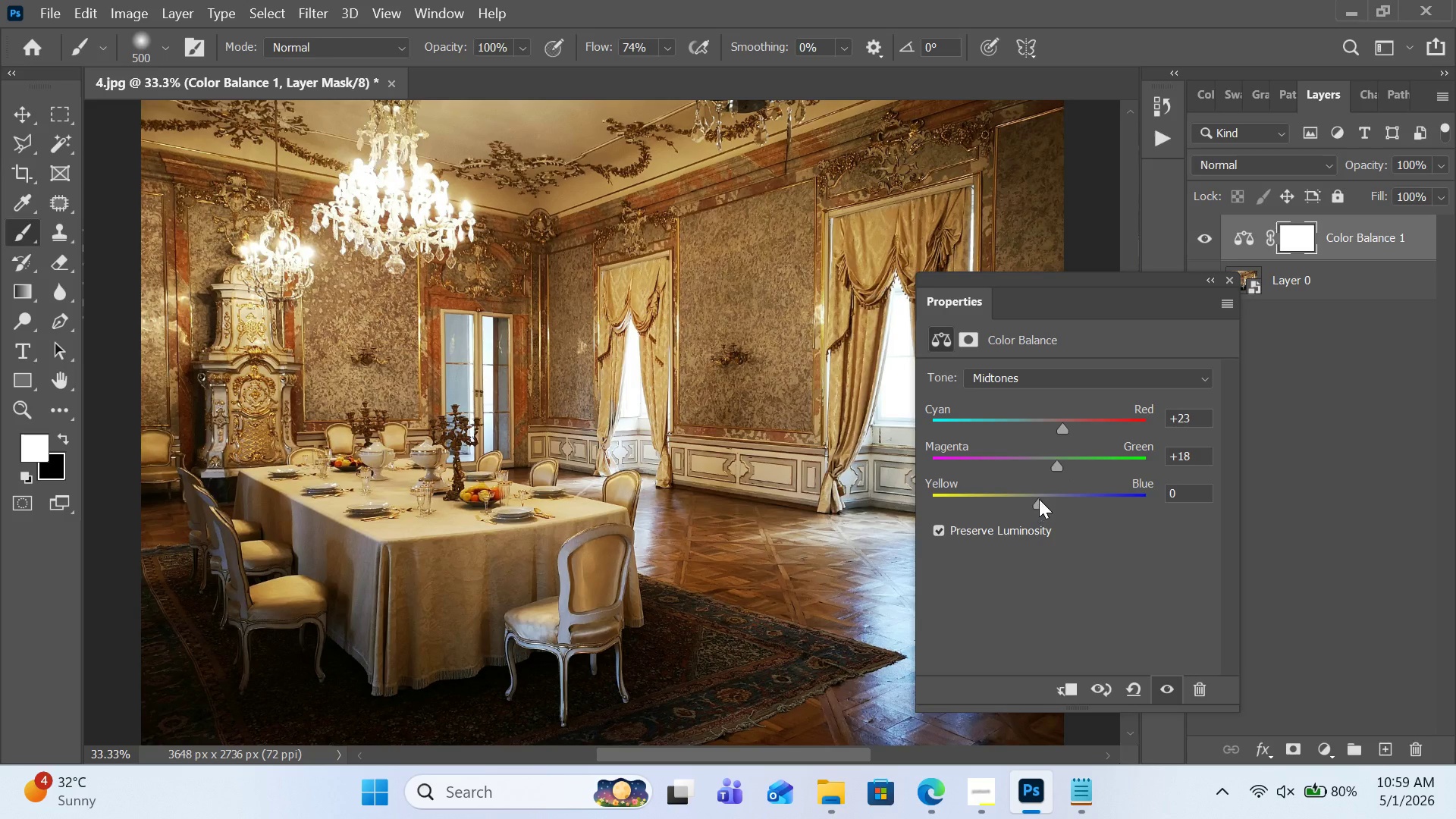 
left_click_drag(start_coordinate=[1039, 499], to_coordinate=[1045, 503])
 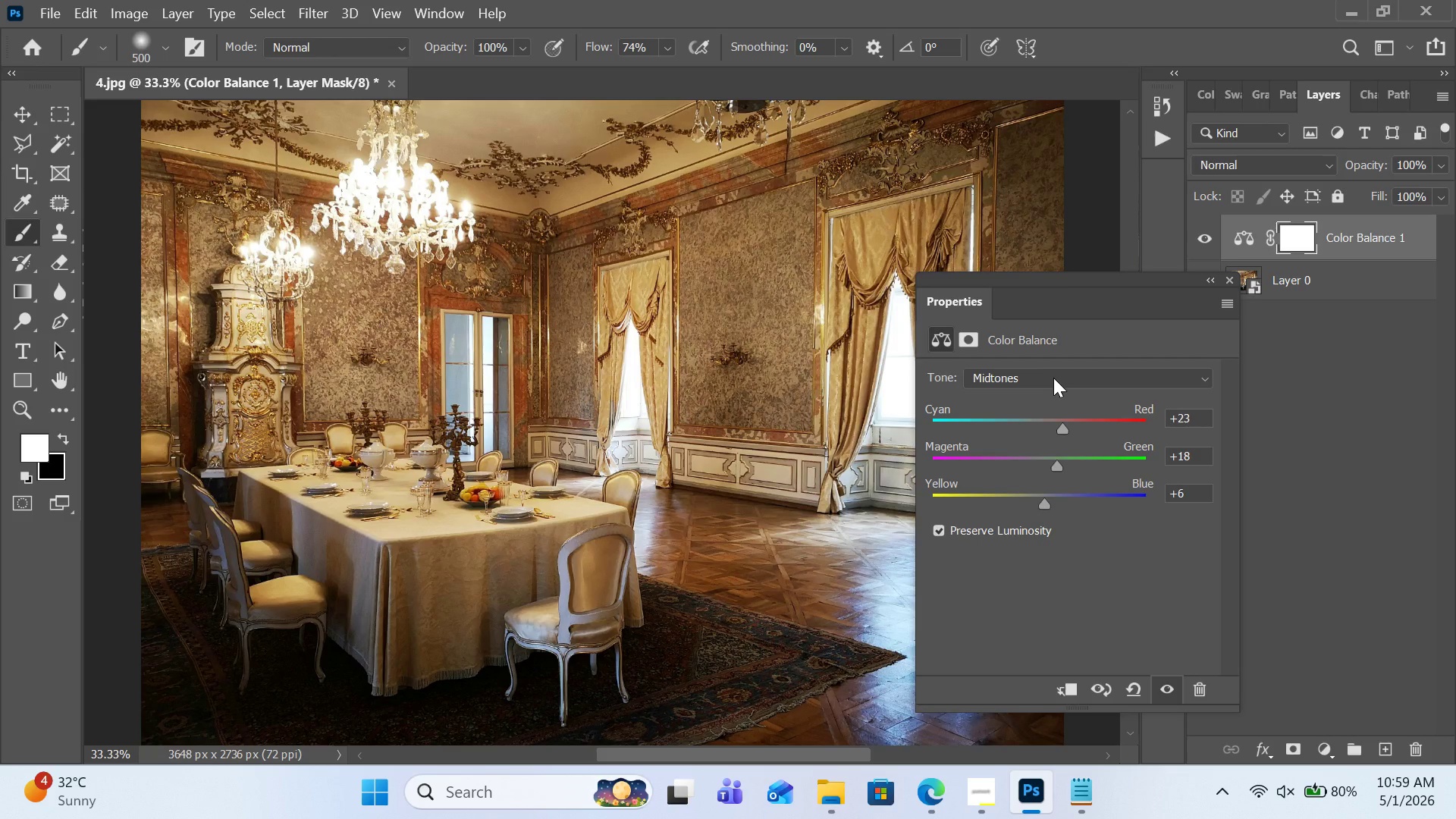 
left_click([1053, 378])
 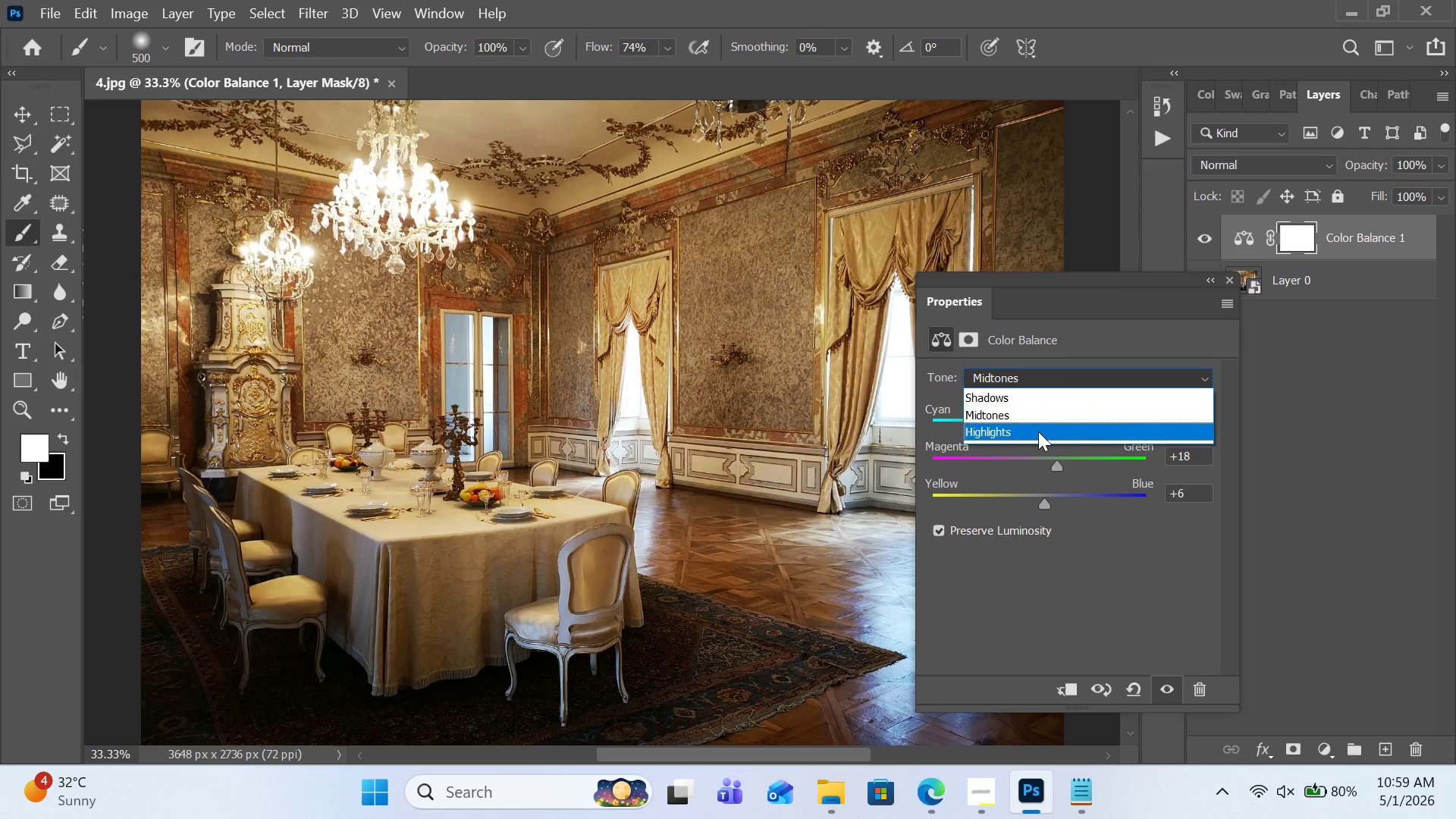 
left_click([1038, 431])
 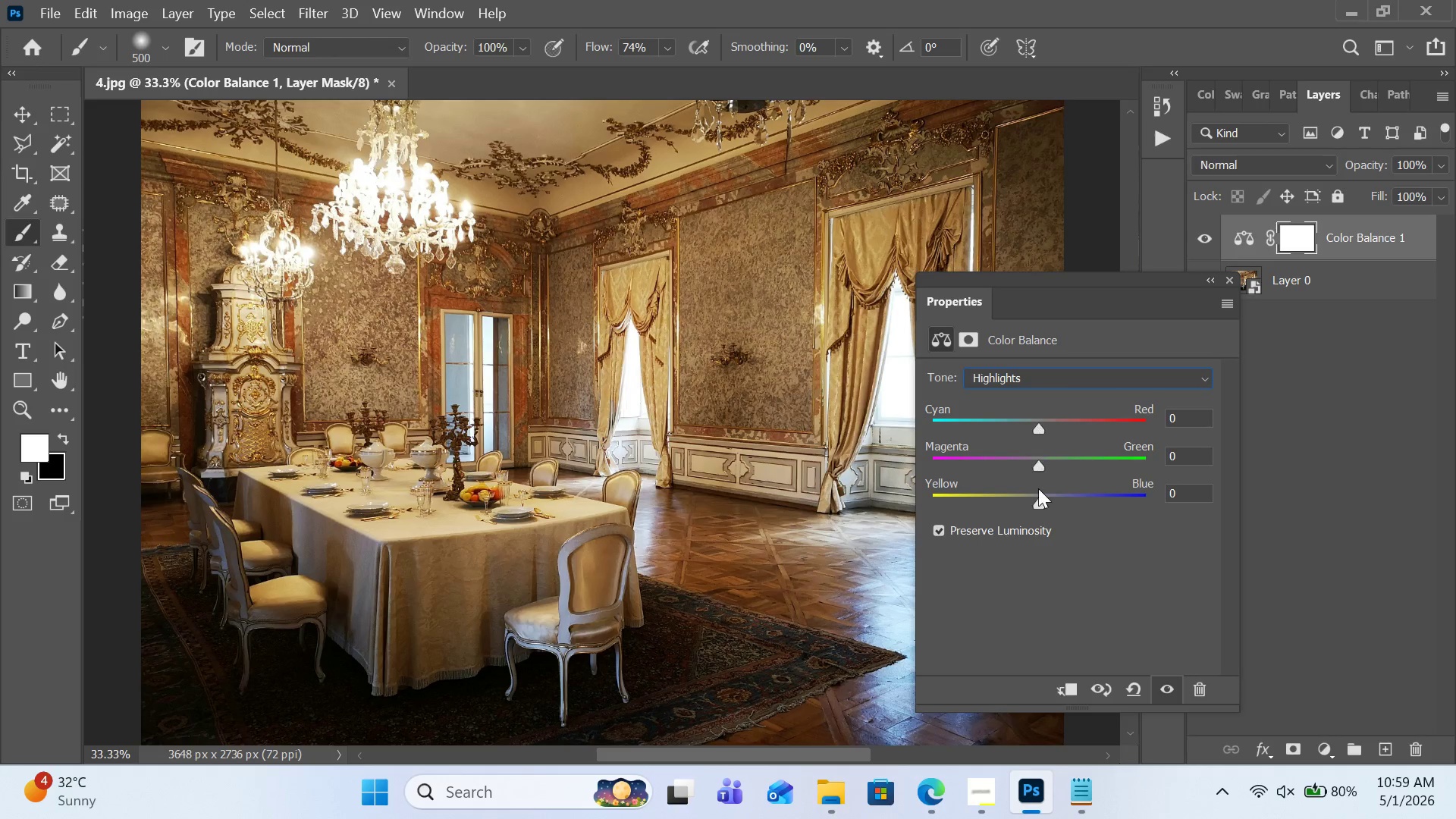 
left_click_drag(start_coordinate=[1037, 501], to_coordinate=[1029, 510])
 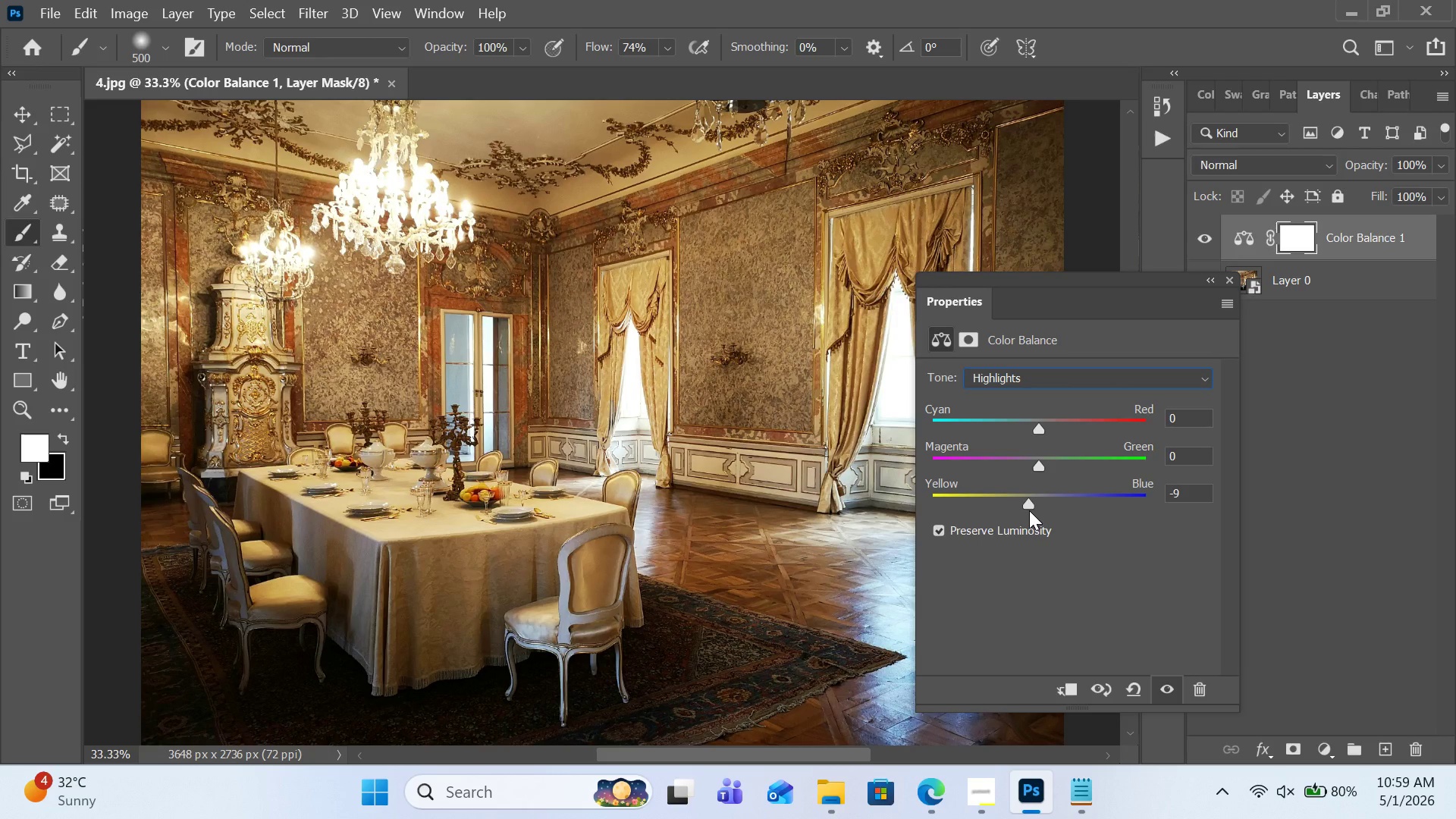 
left_click_drag(start_coordinate=[1029, 510], to_coordinate=[1034, 510])
 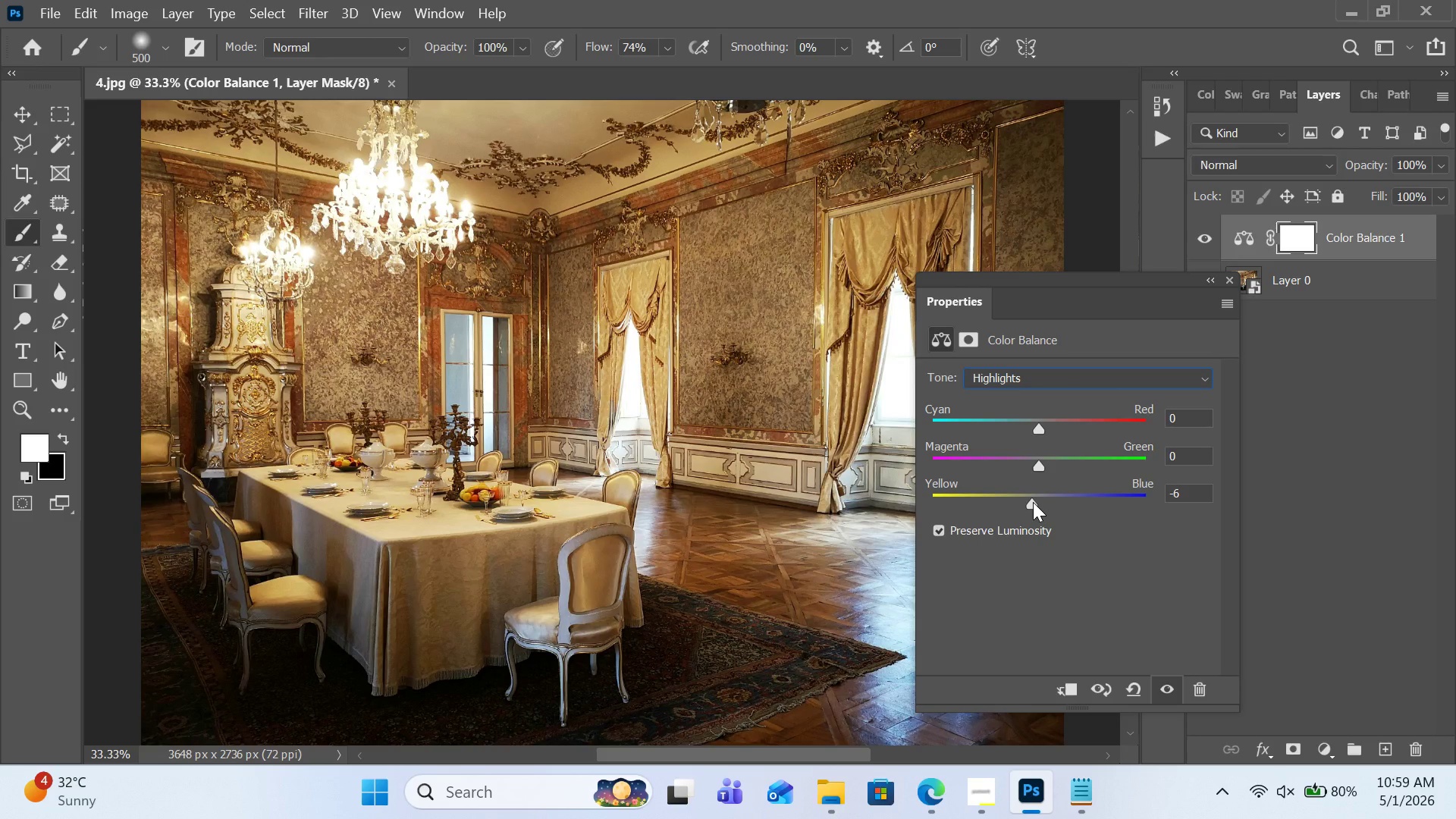 
left_click([1033, 502])
 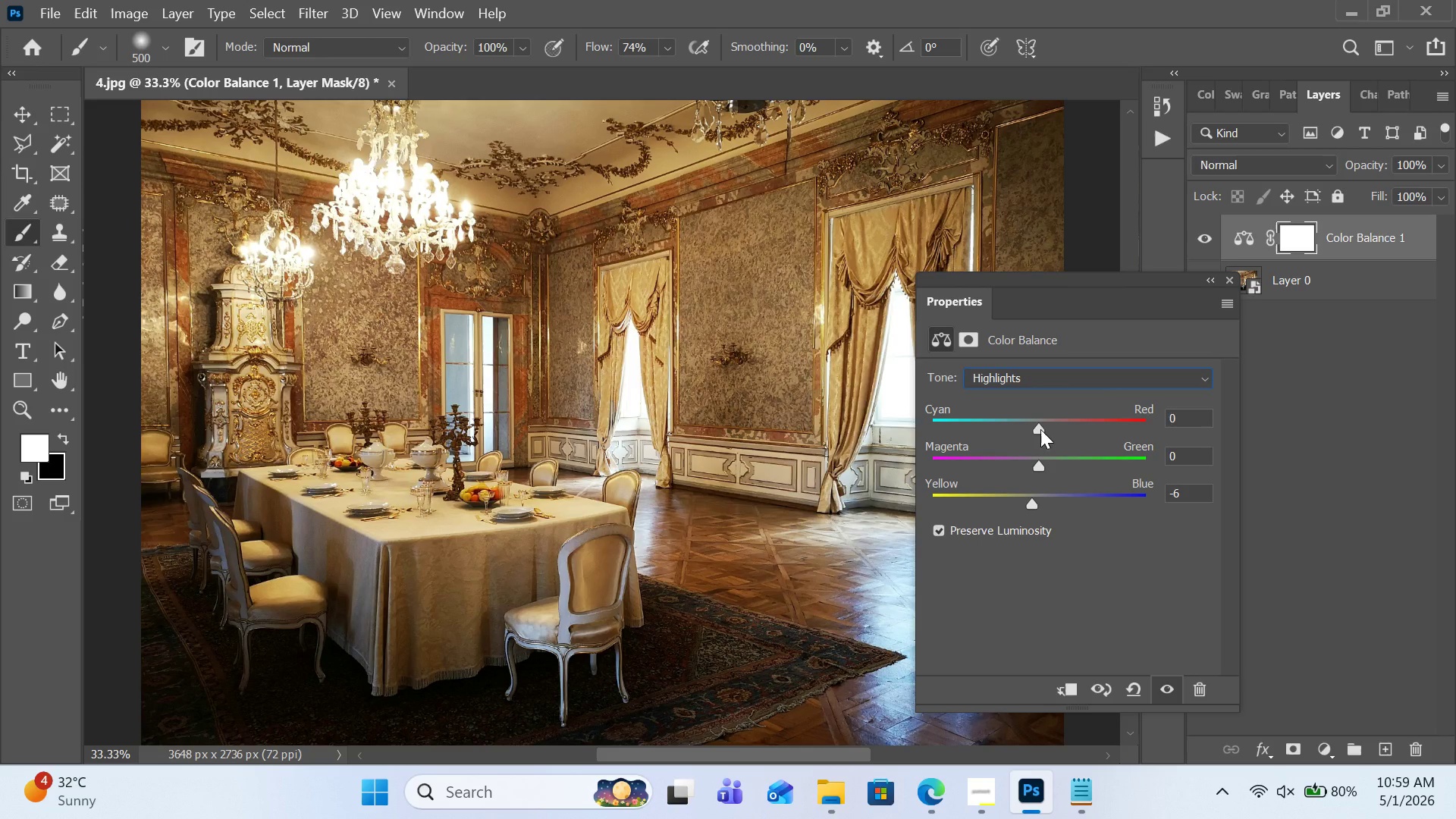 
left_click_drag(start_coordinate=[1040, 429], to_coordinate=[1033, 431])
 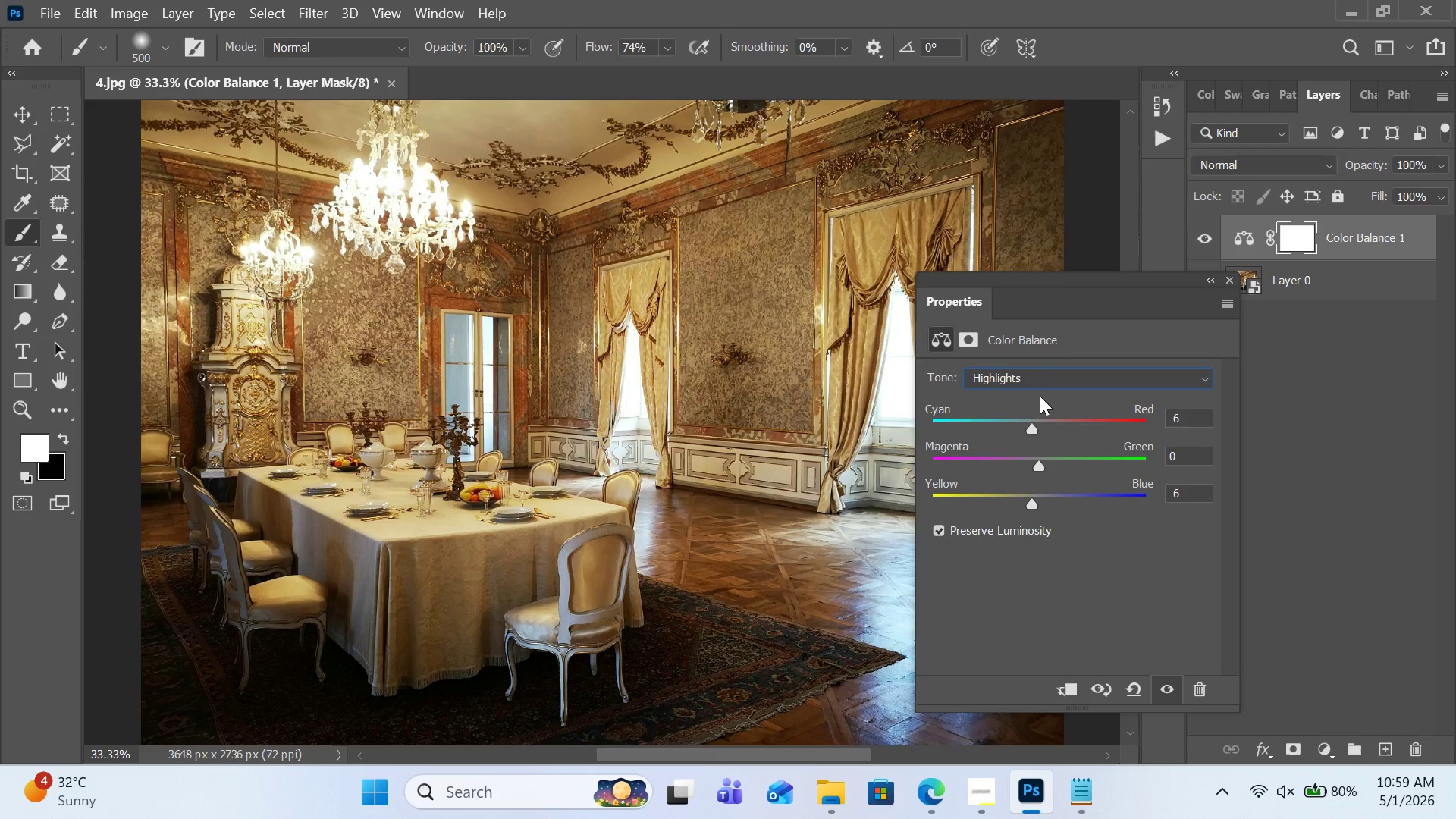 
double_click([1040, 386])
 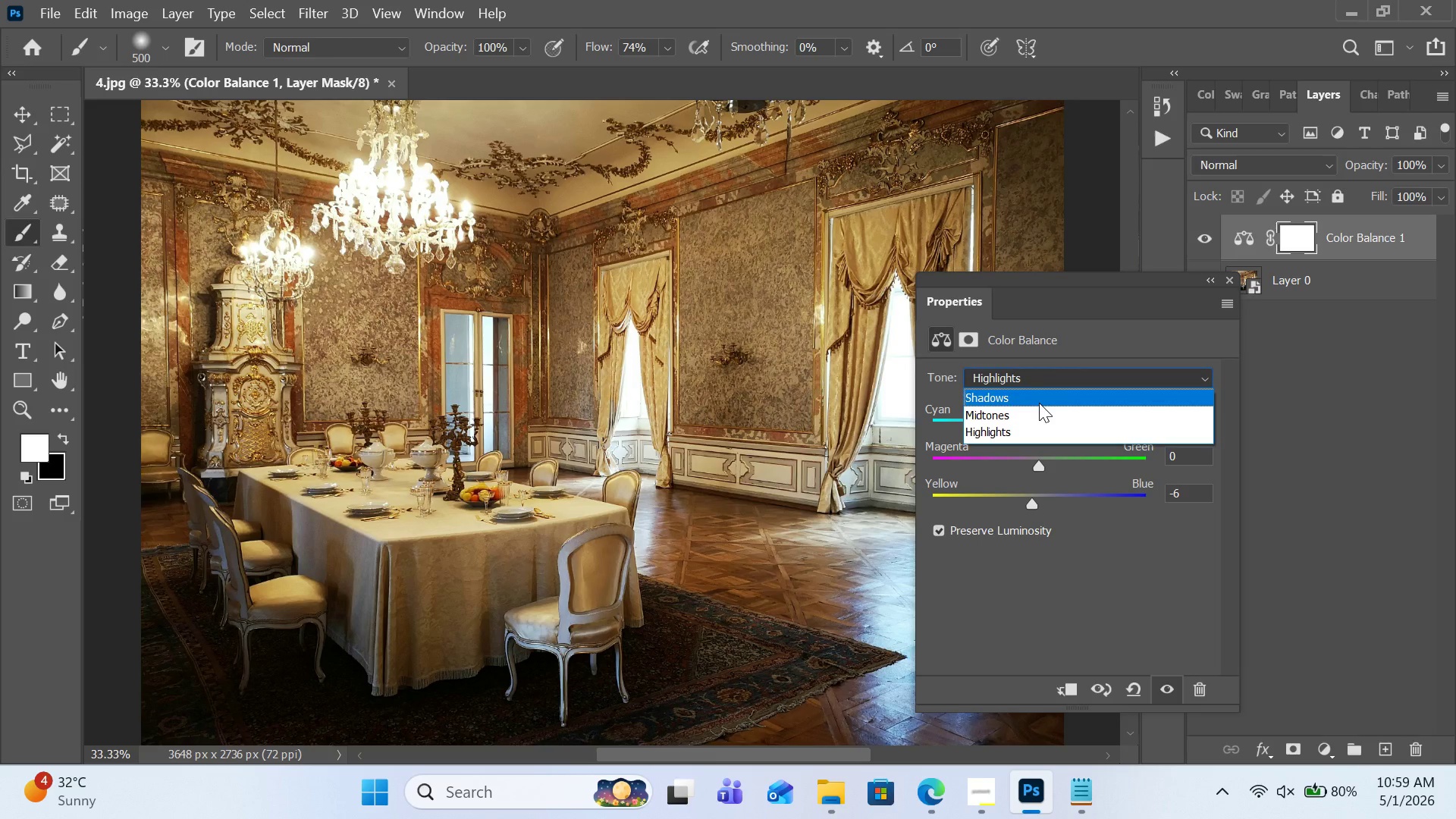 
left_click([1039, 403])
 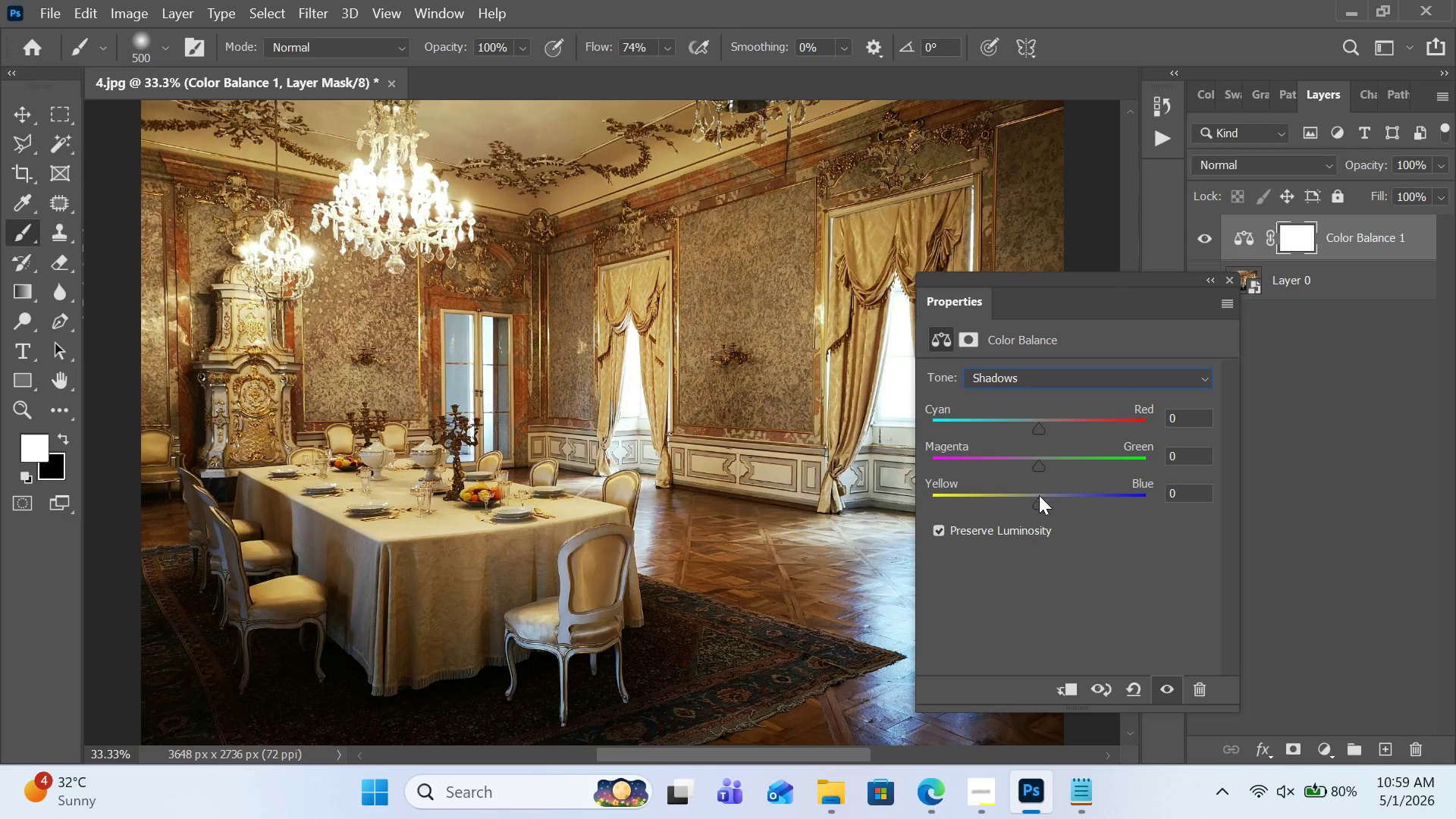 
left_click_drag(start_coordinate=[1039, 495], to_coordinate=[1041, 504])
 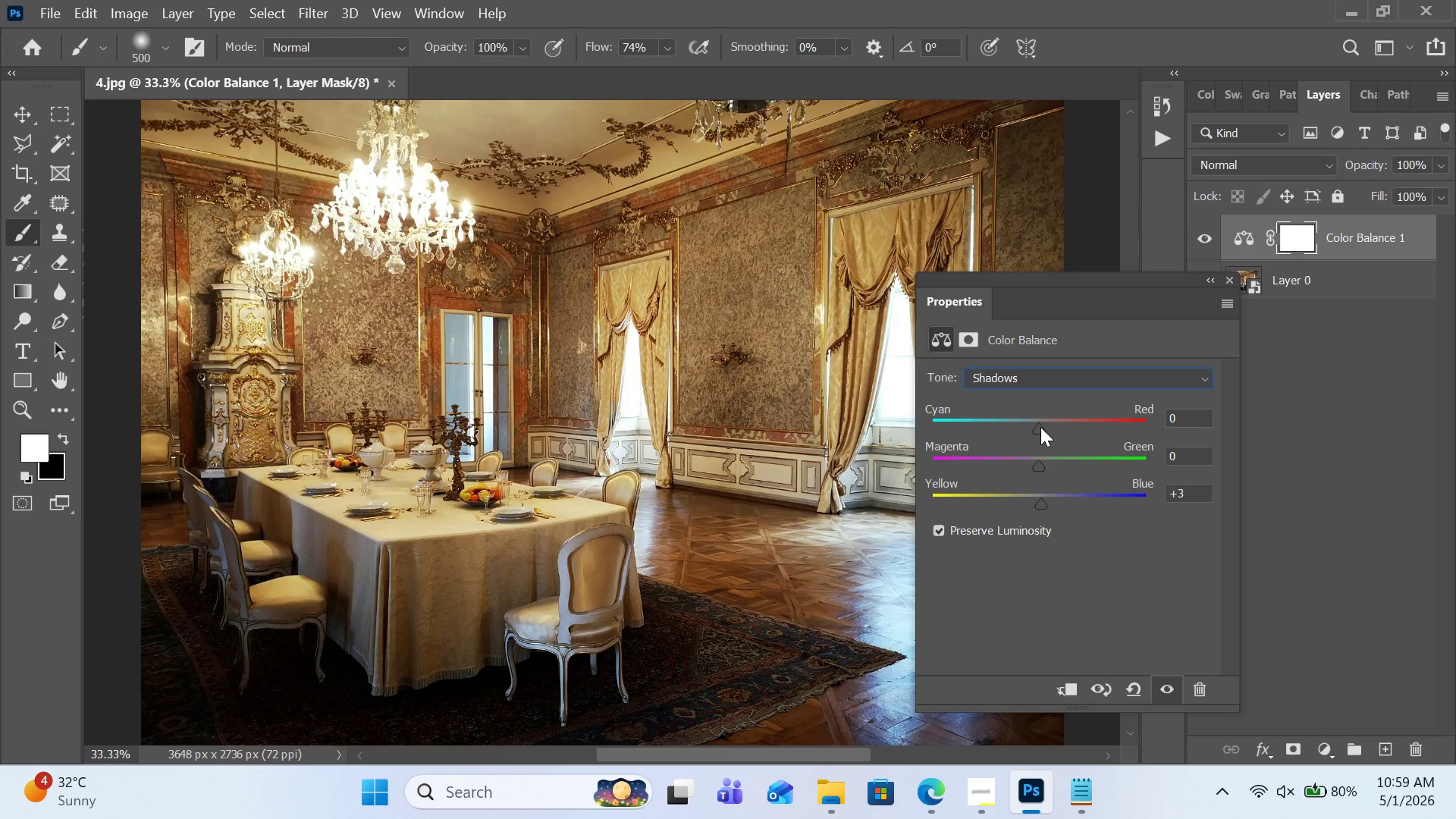 
left_click_drag(start_coordinate=[1040, 427], to_coordinate=[1032, 428])
 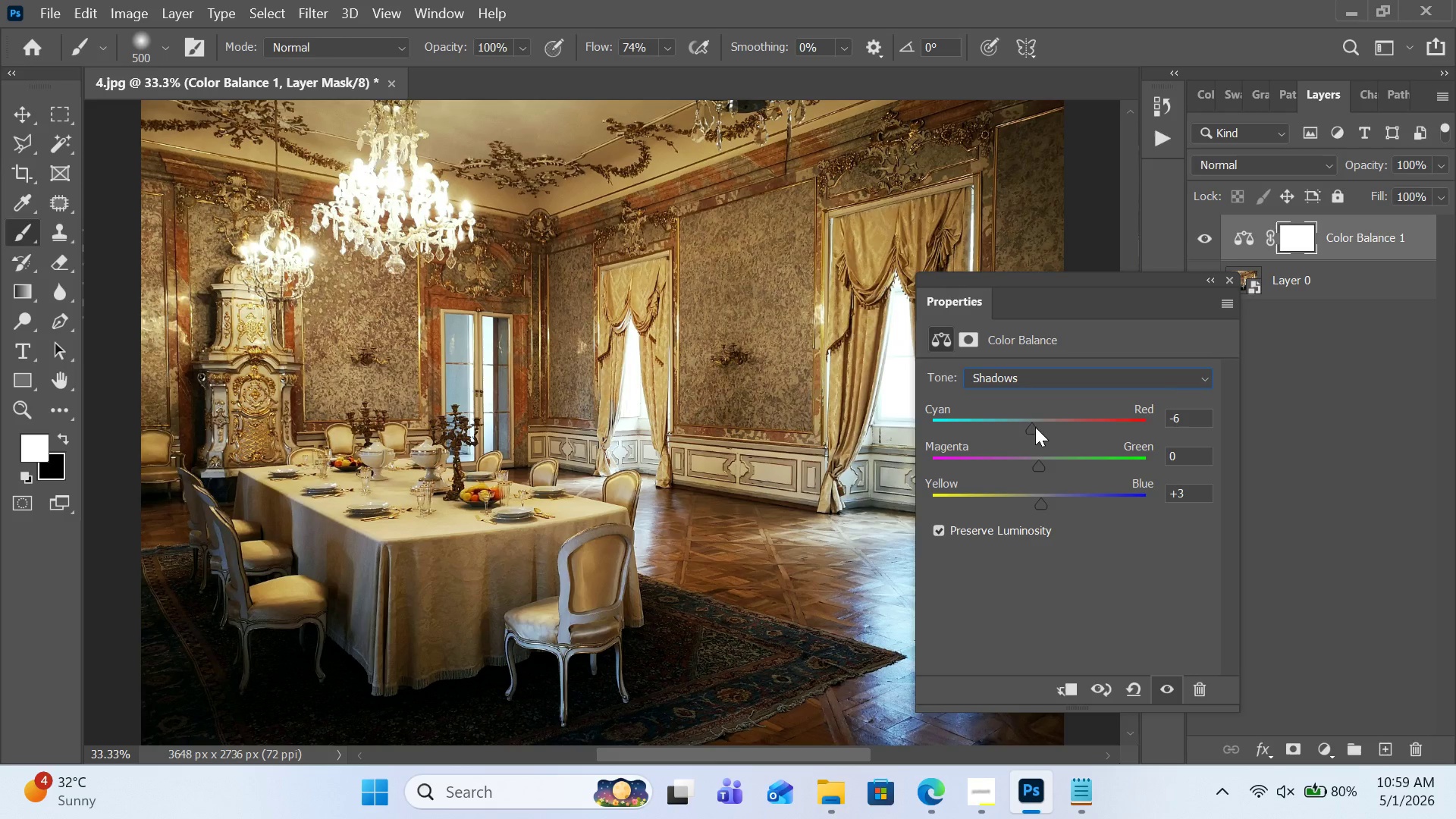 
left_click([1293, 420])
 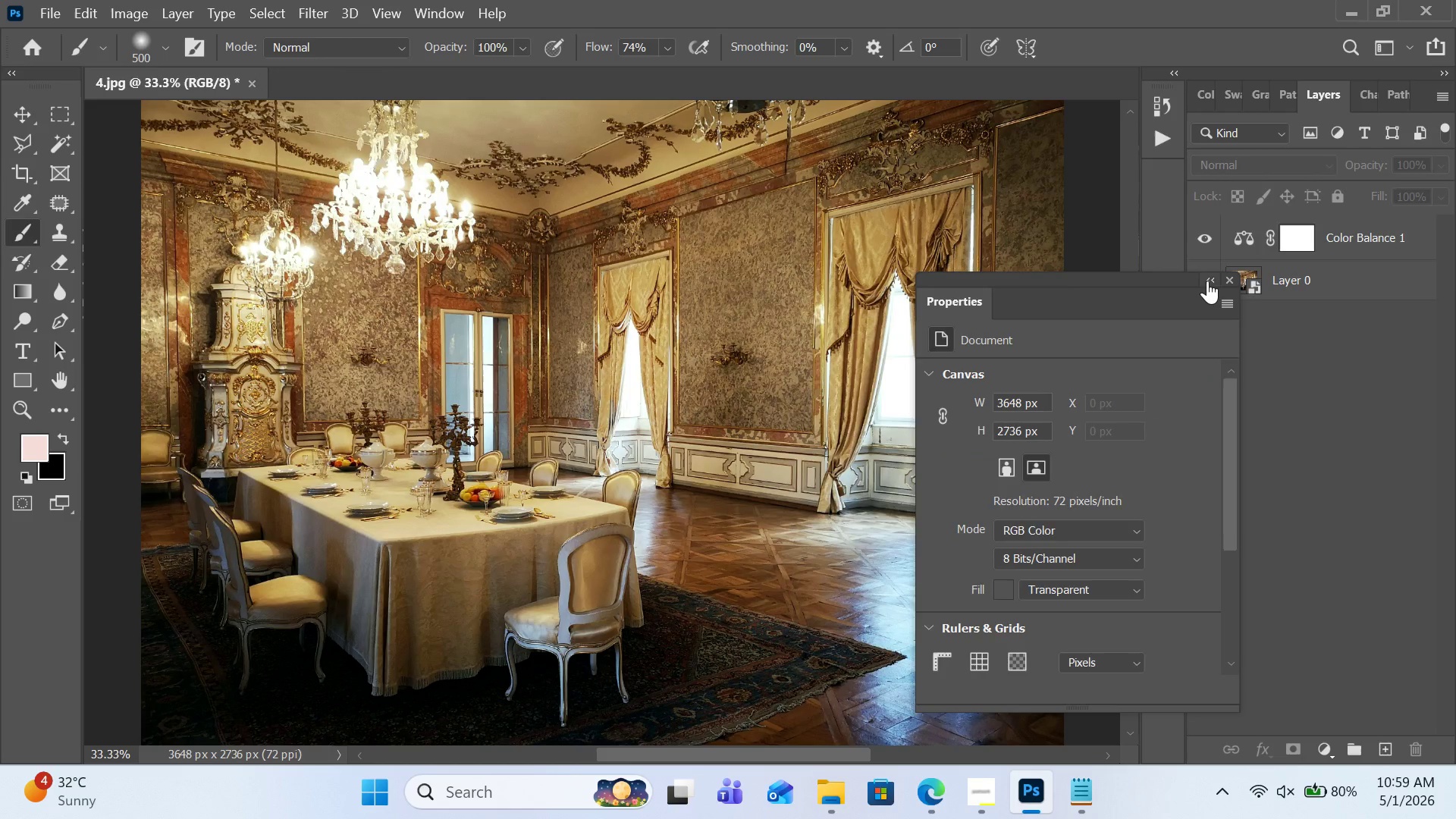 
left_click([1207, 278])
 